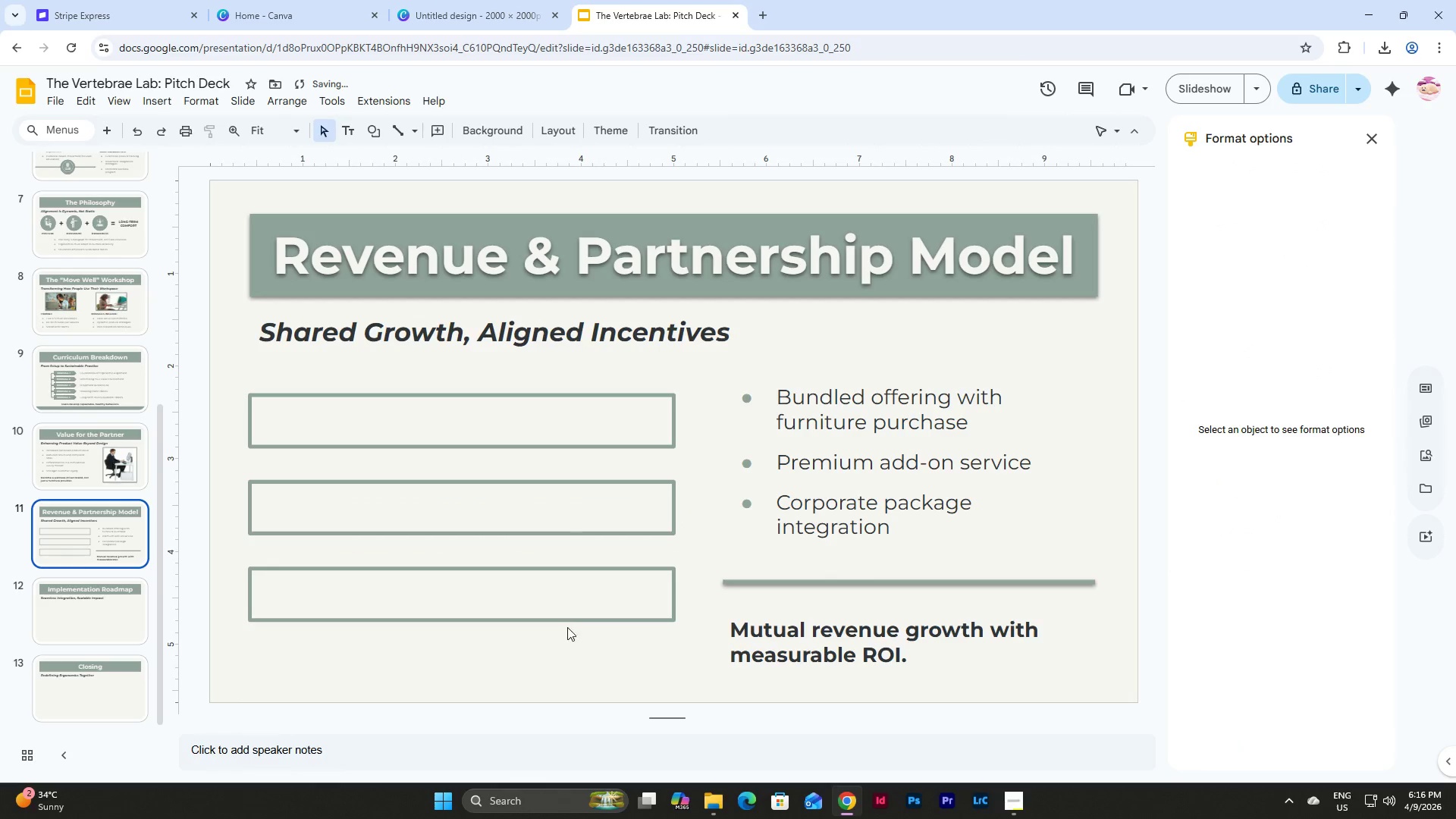 
left_click_drag(start_coordinate=[567, 627], to_coordinate=[346, 376])
 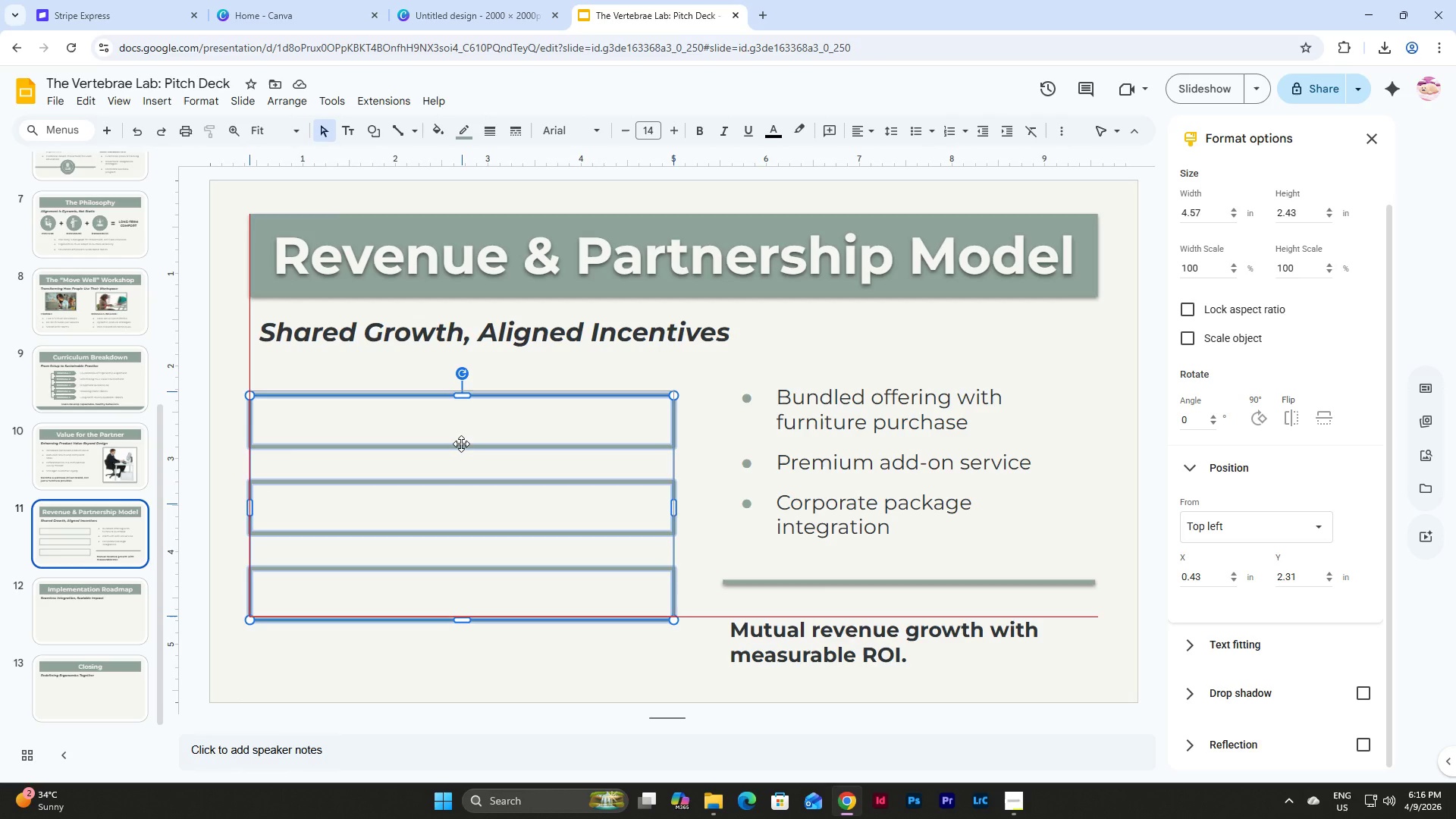 
wait(5.72)
 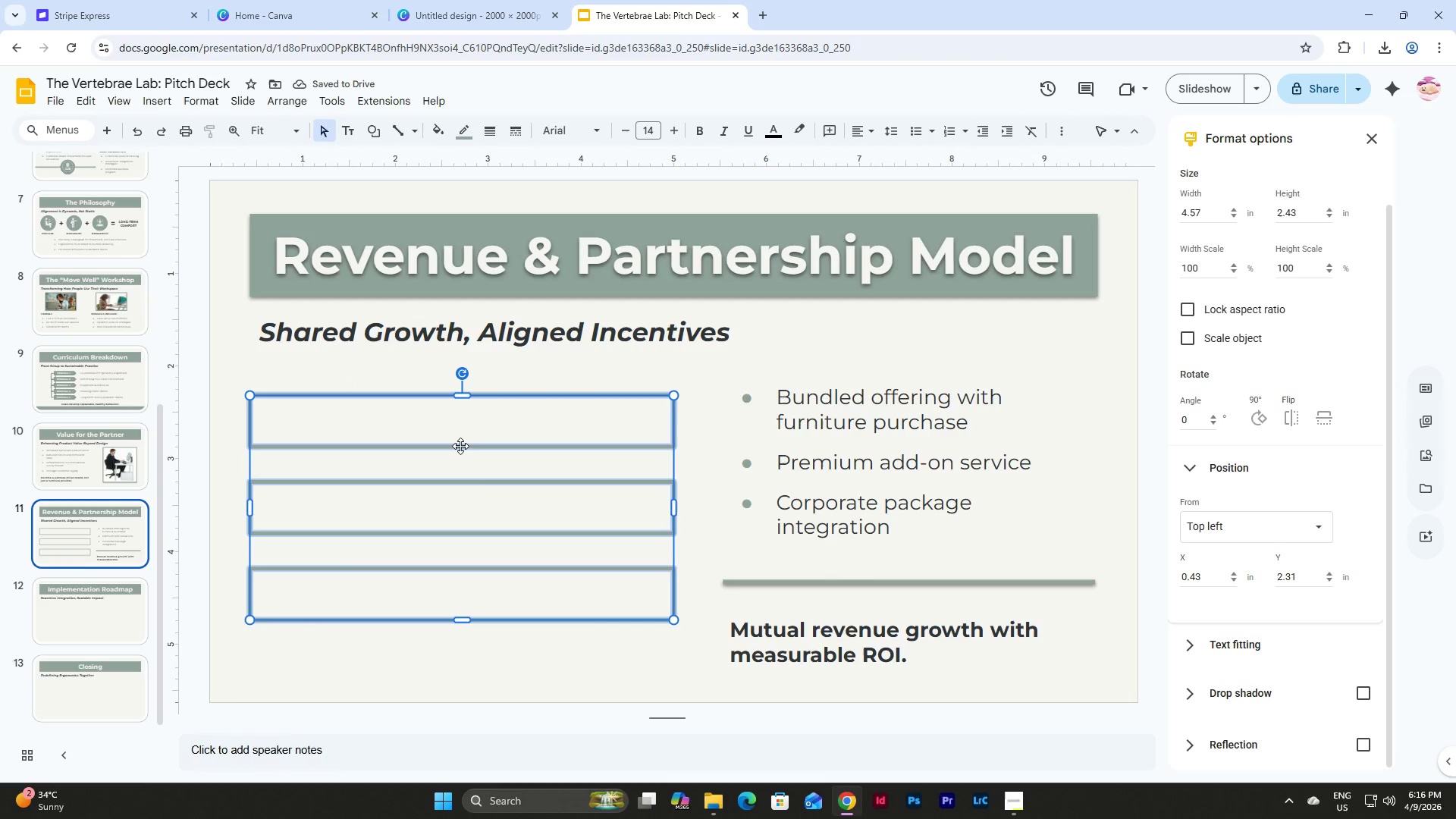 
left_click([542, 633])
 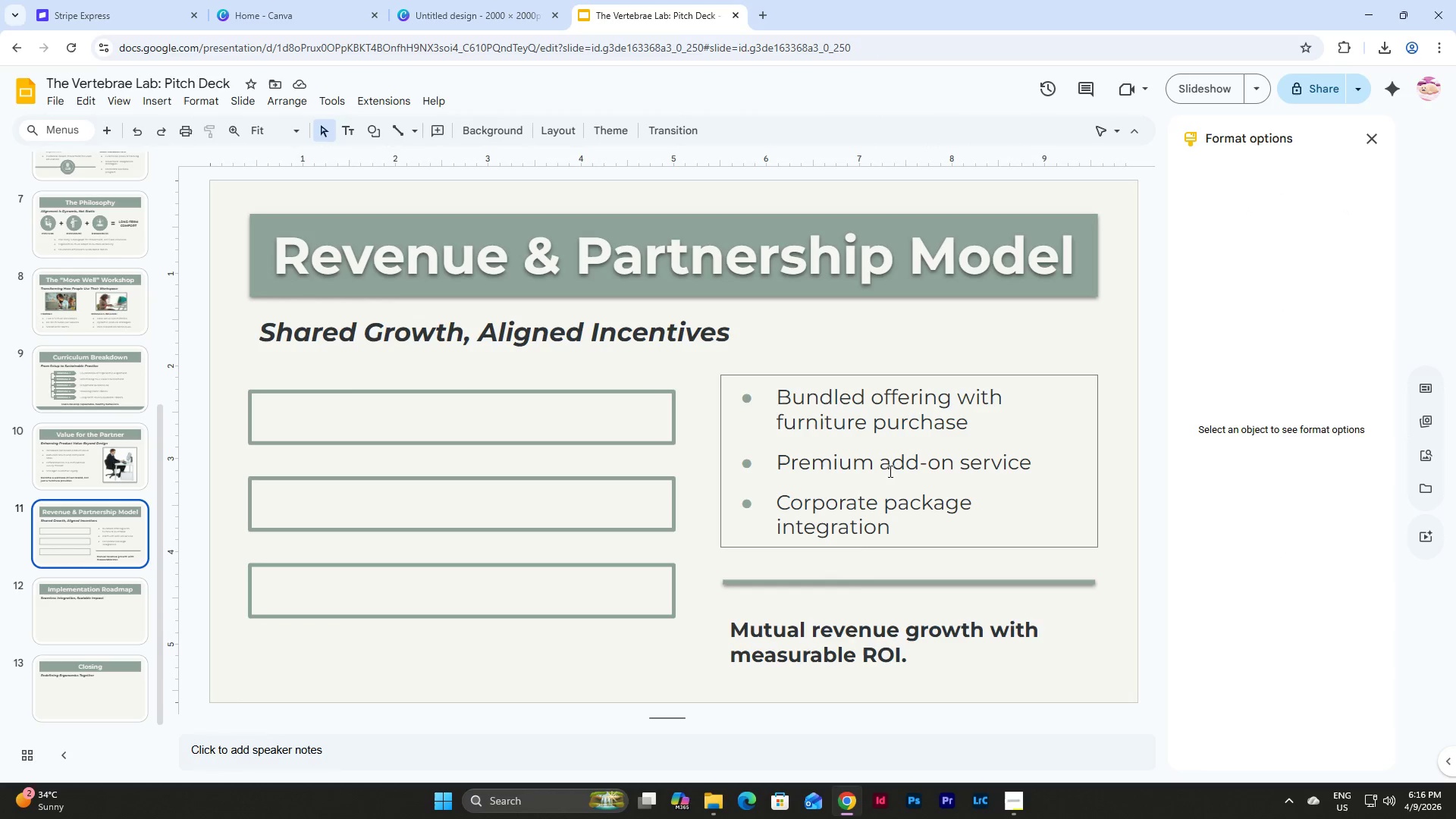 
wait(6.06)
 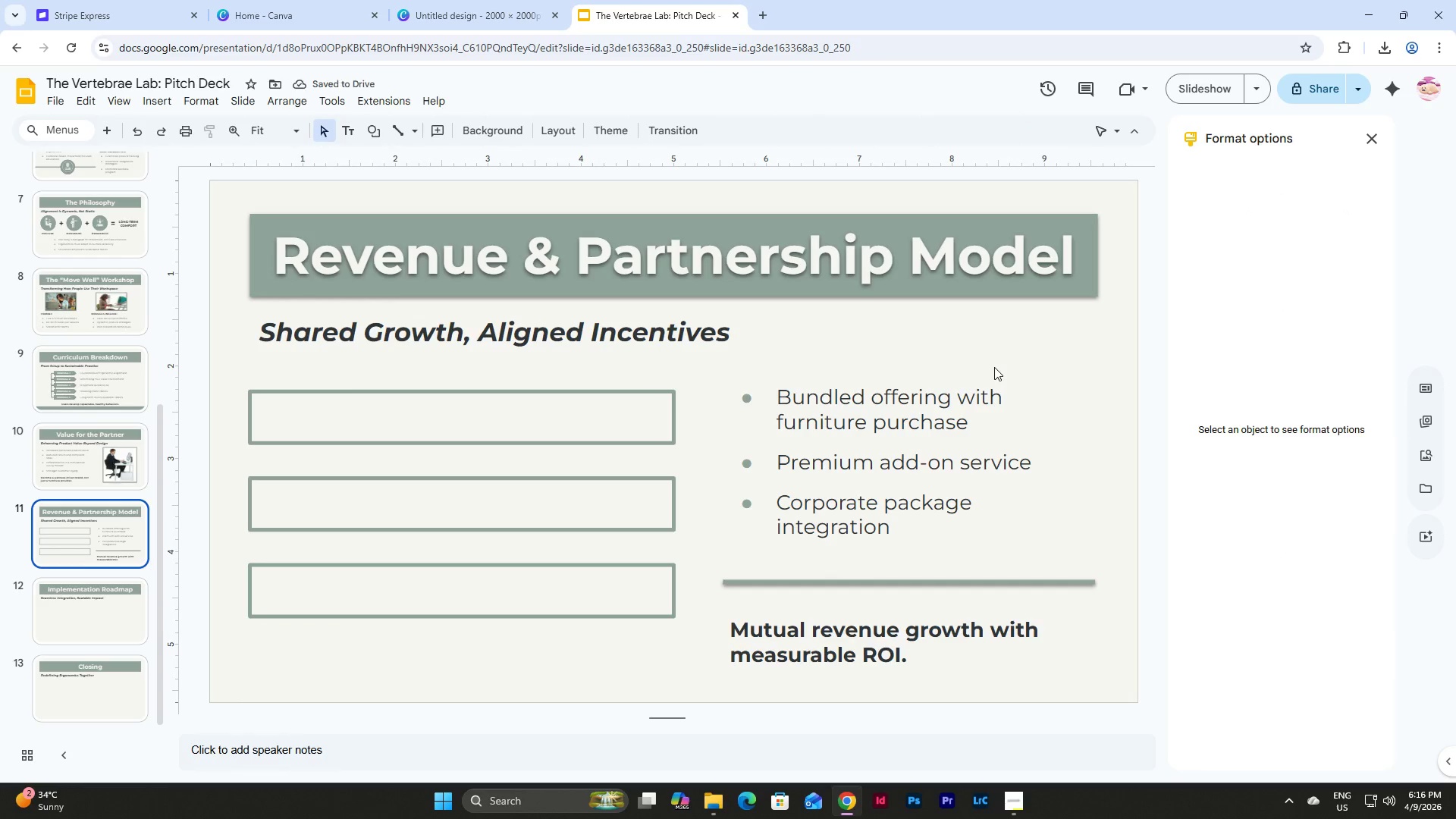 
left_click([852, 617])
 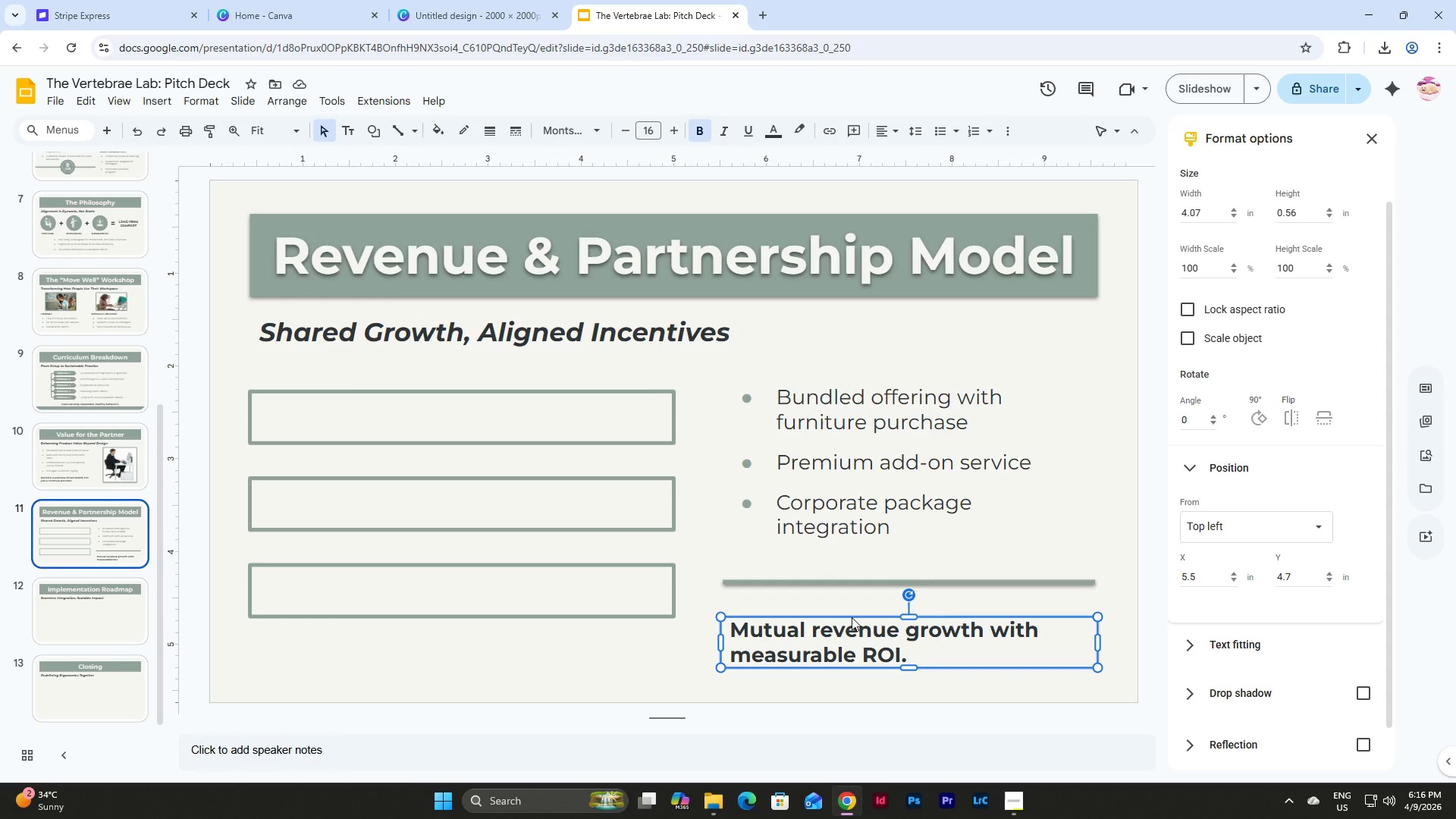 
wait(5.06)
 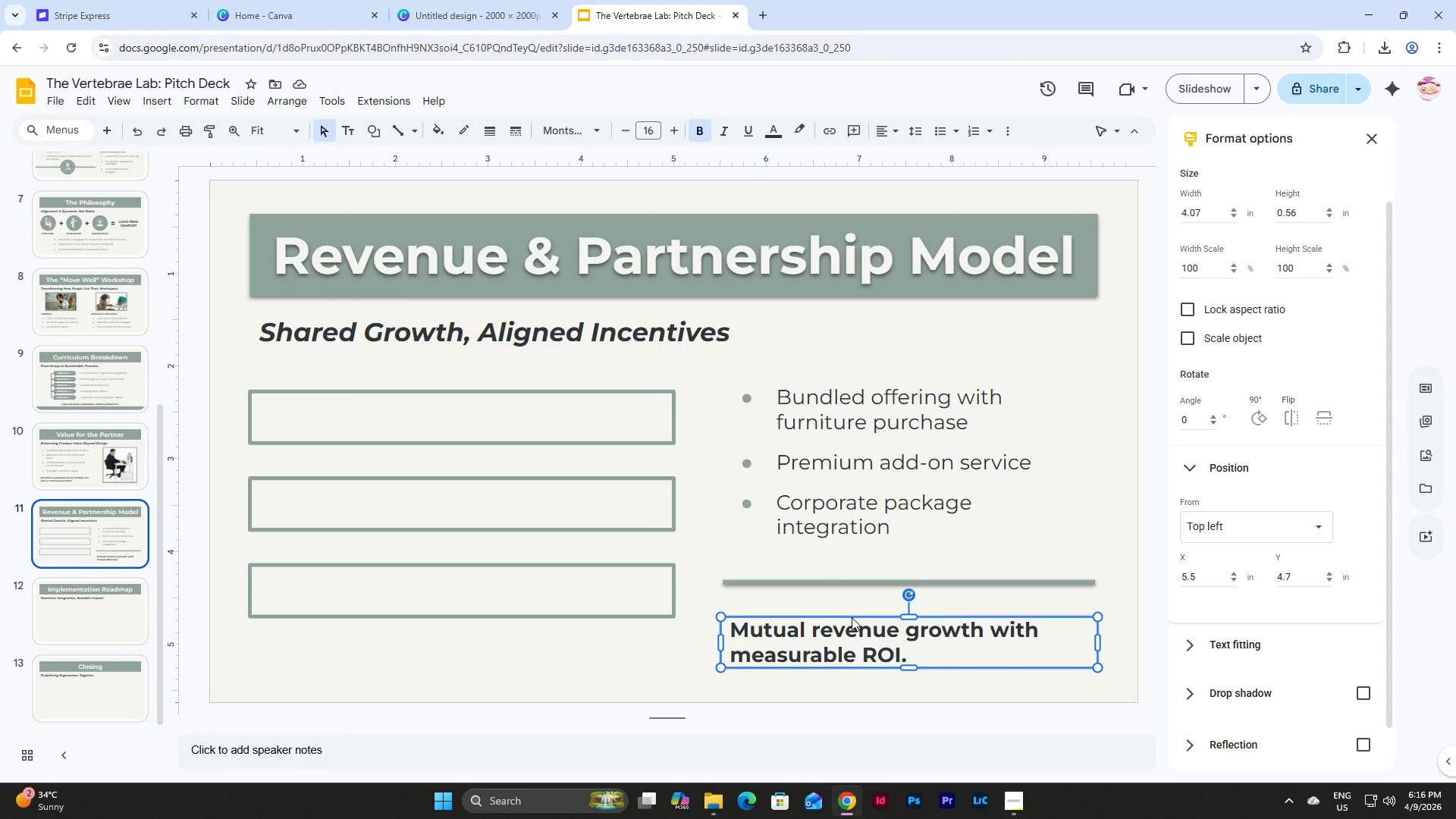 
key(Control+C)
 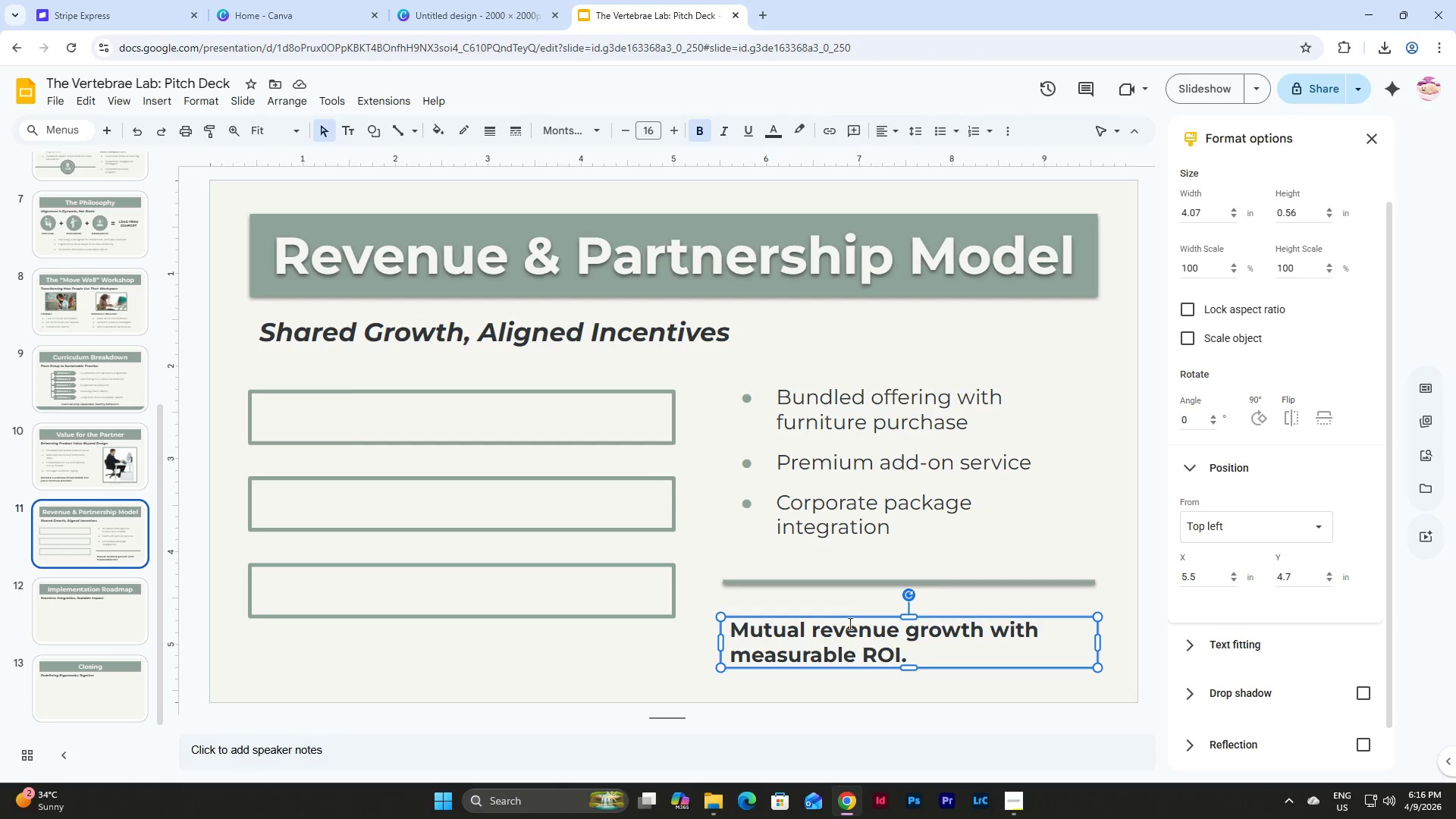 
left_click([843, 617])
 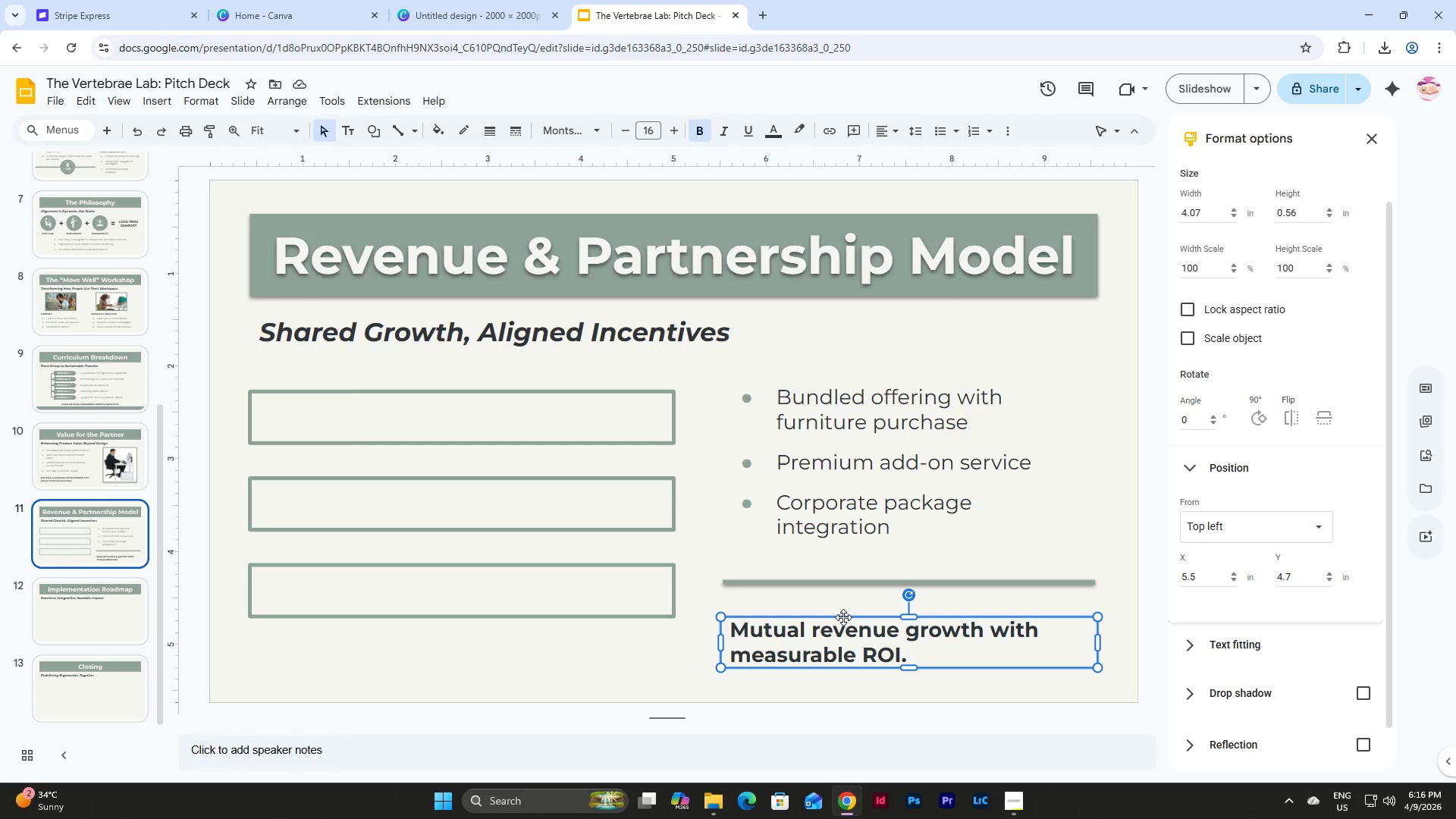 
key(Control+D)
 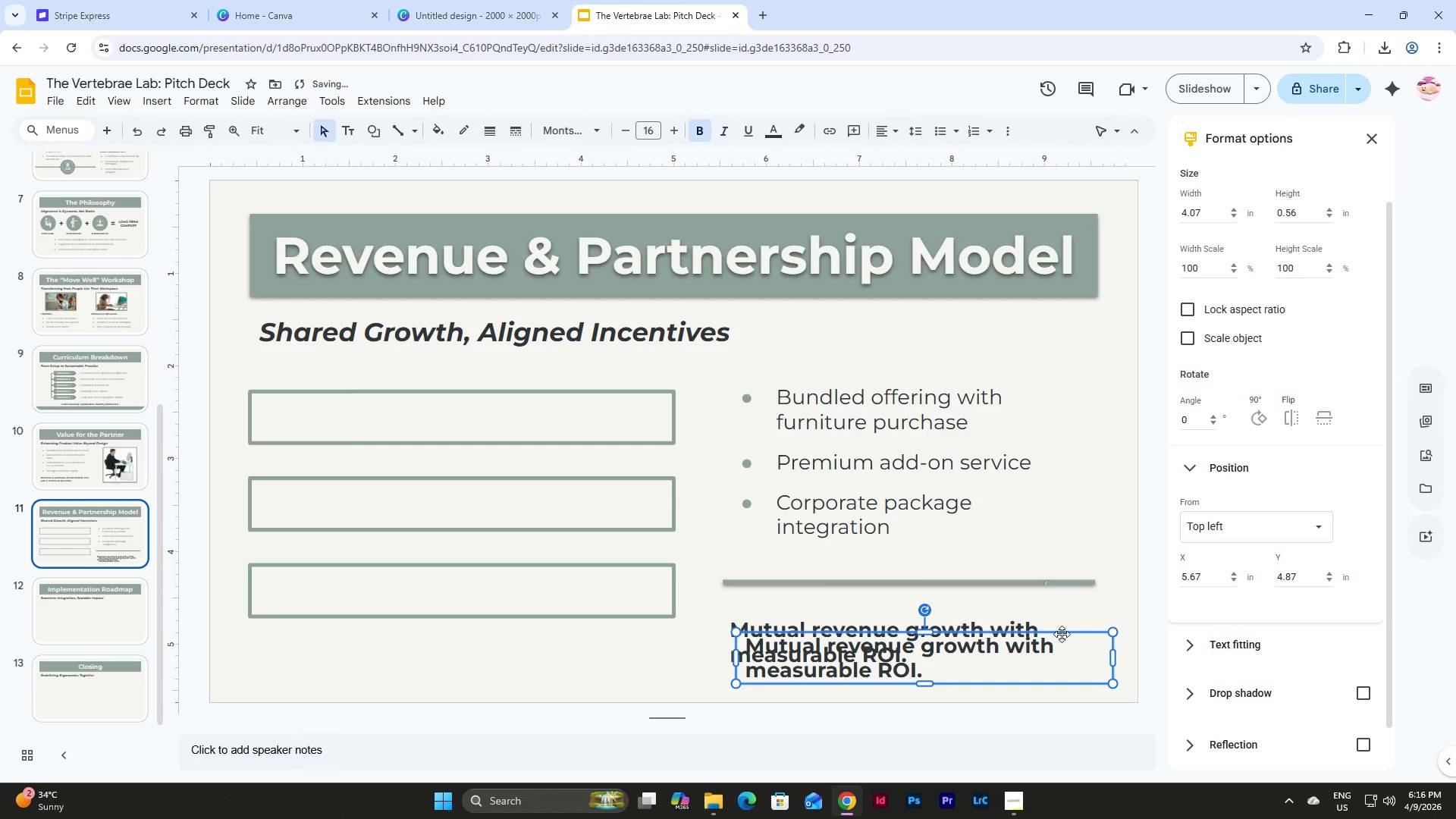 
left_click_drag(start_coordinate=[1068, 632], to_coordinate=[701, 504])
 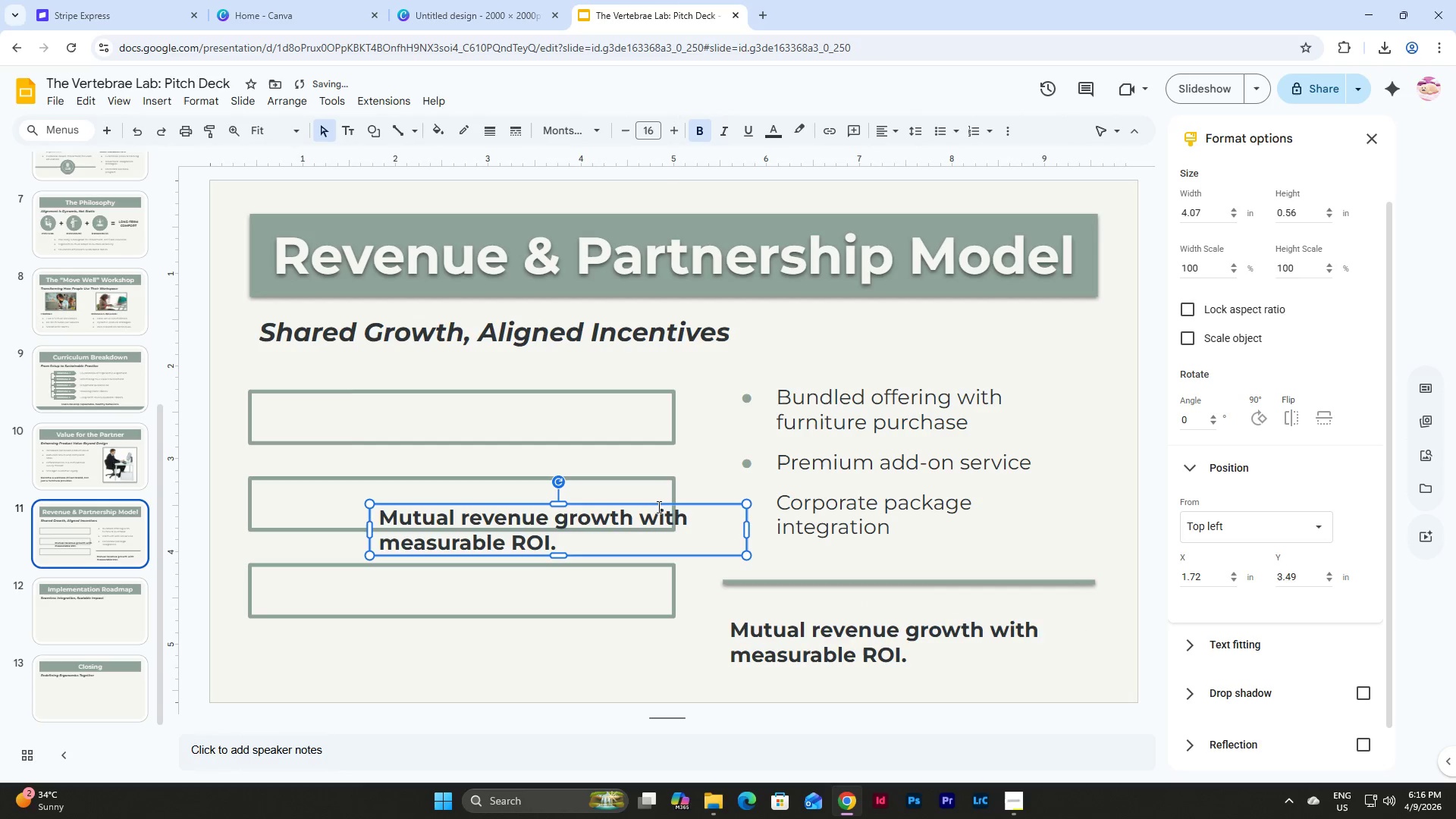 
left_click_drag(start_coordinate=[657, 504], to_coordinate=[538, 391])
 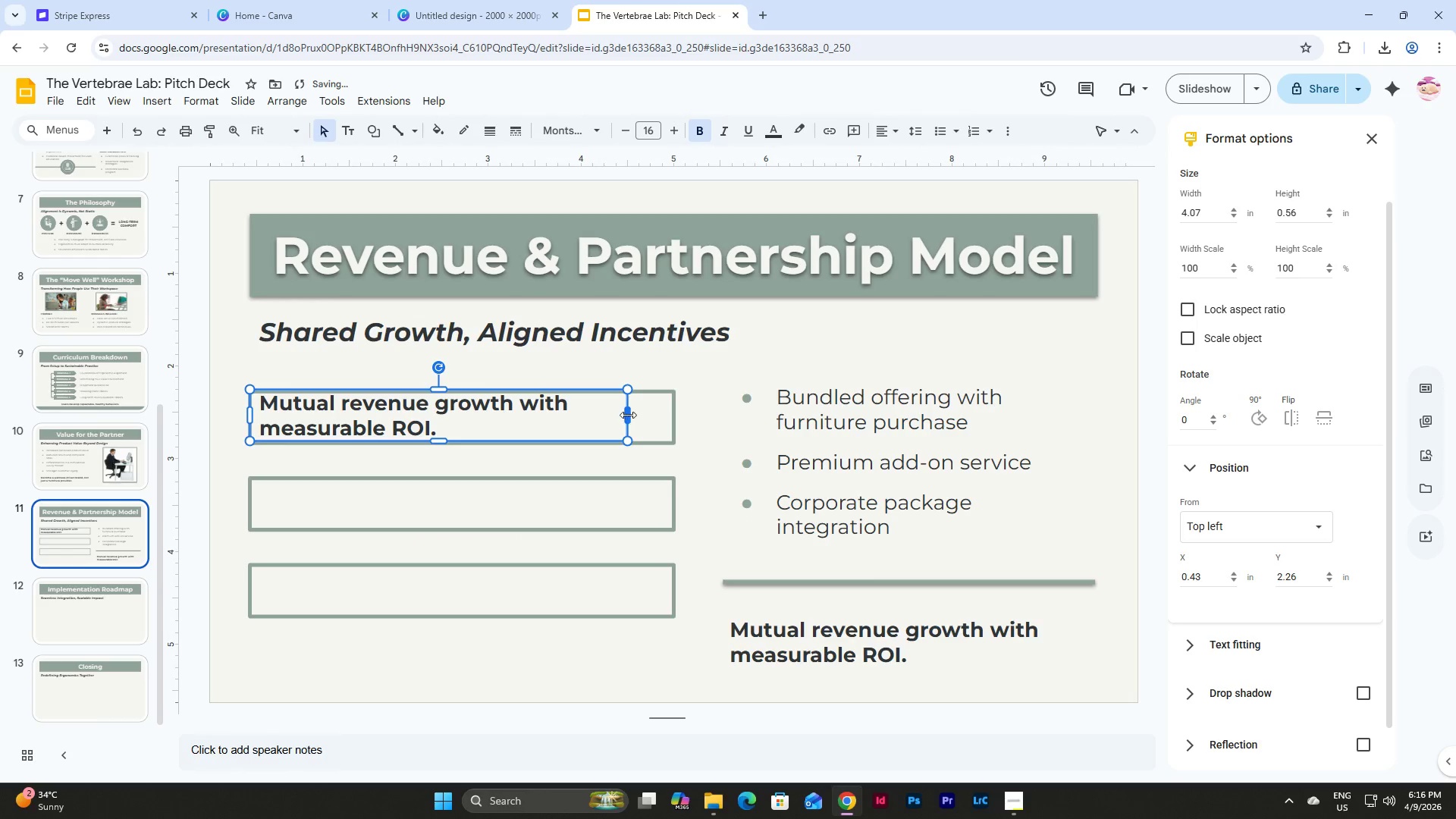 
left_click_drag(start_coordinate=[628, 415], to_coordinate=[671, 419])
 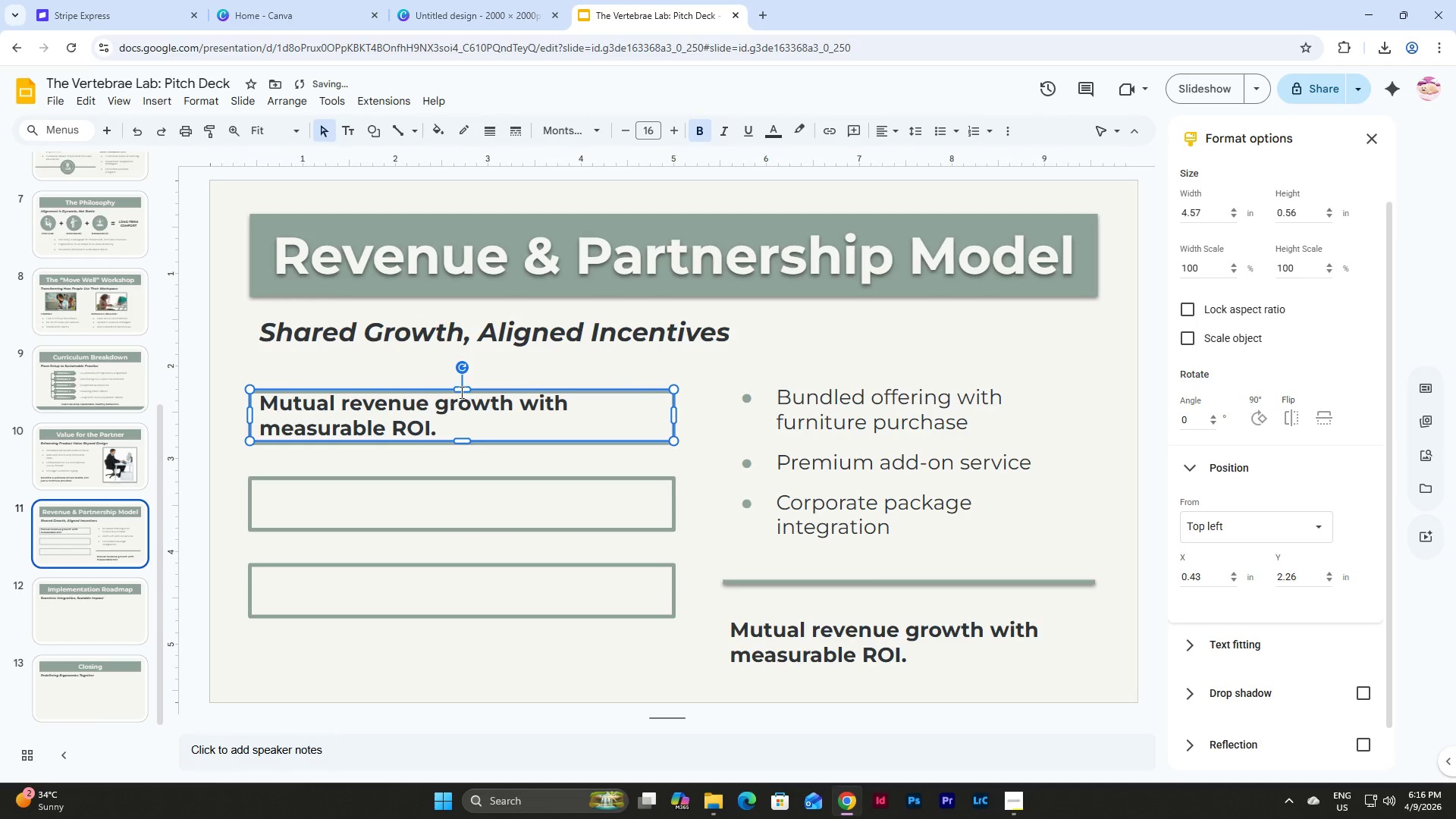 
left_click_drag(start_coordinate=[463, 390], to_coordinate=[468, 393])
 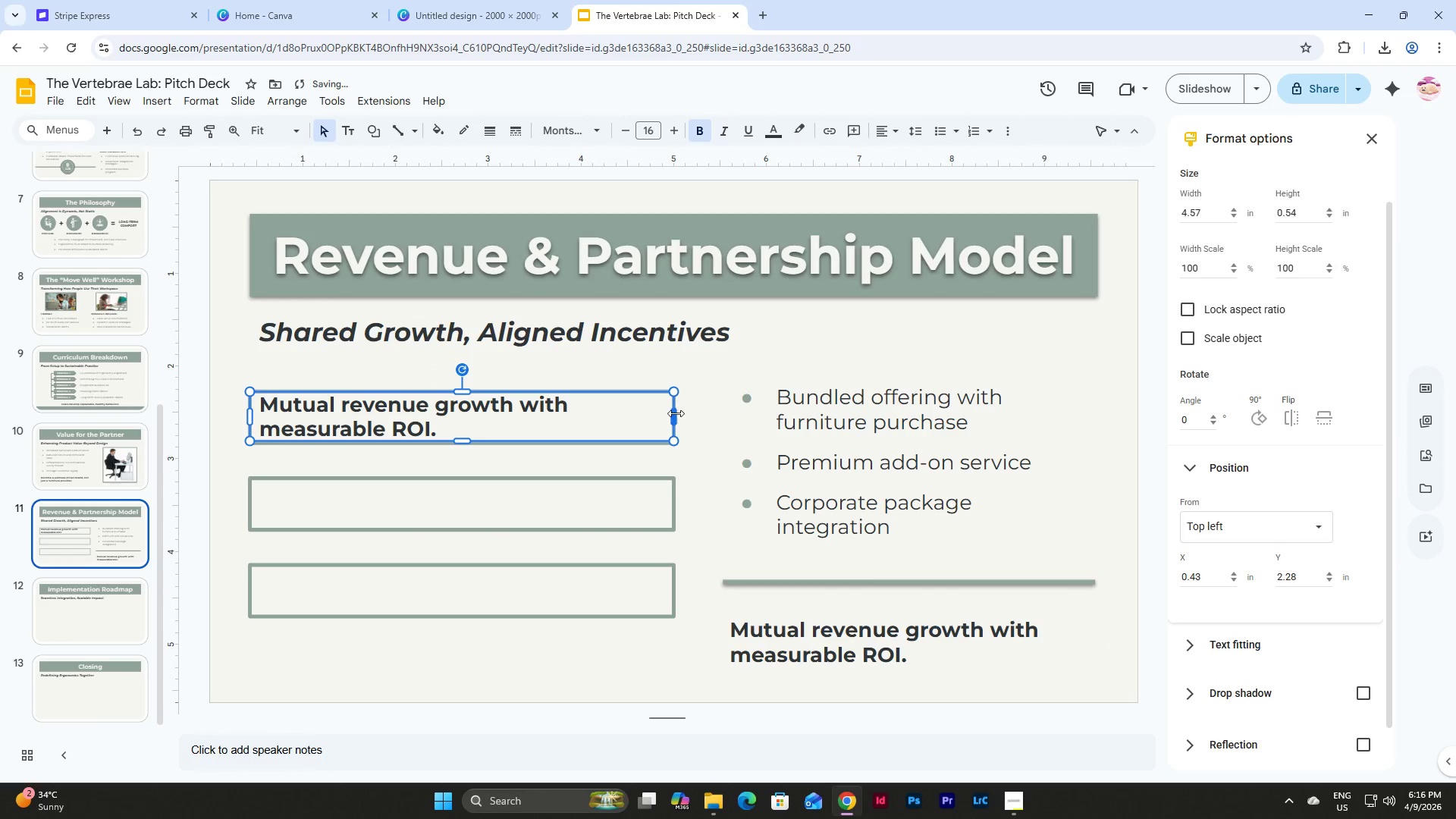 
left_click_drag(start_coordinate=[675, 413], to_coordinate=[671, 416])
 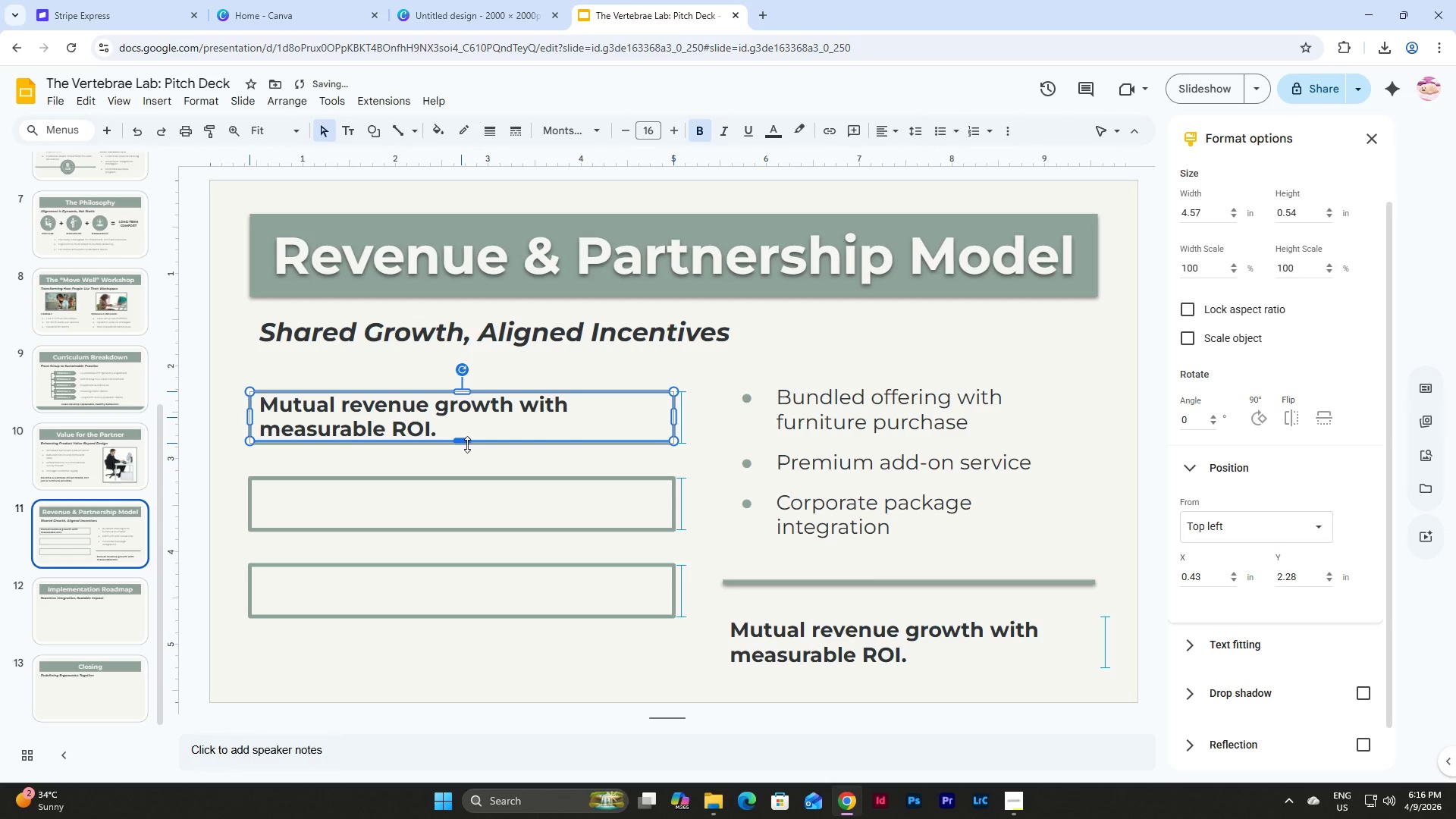 
wait(6.64)
 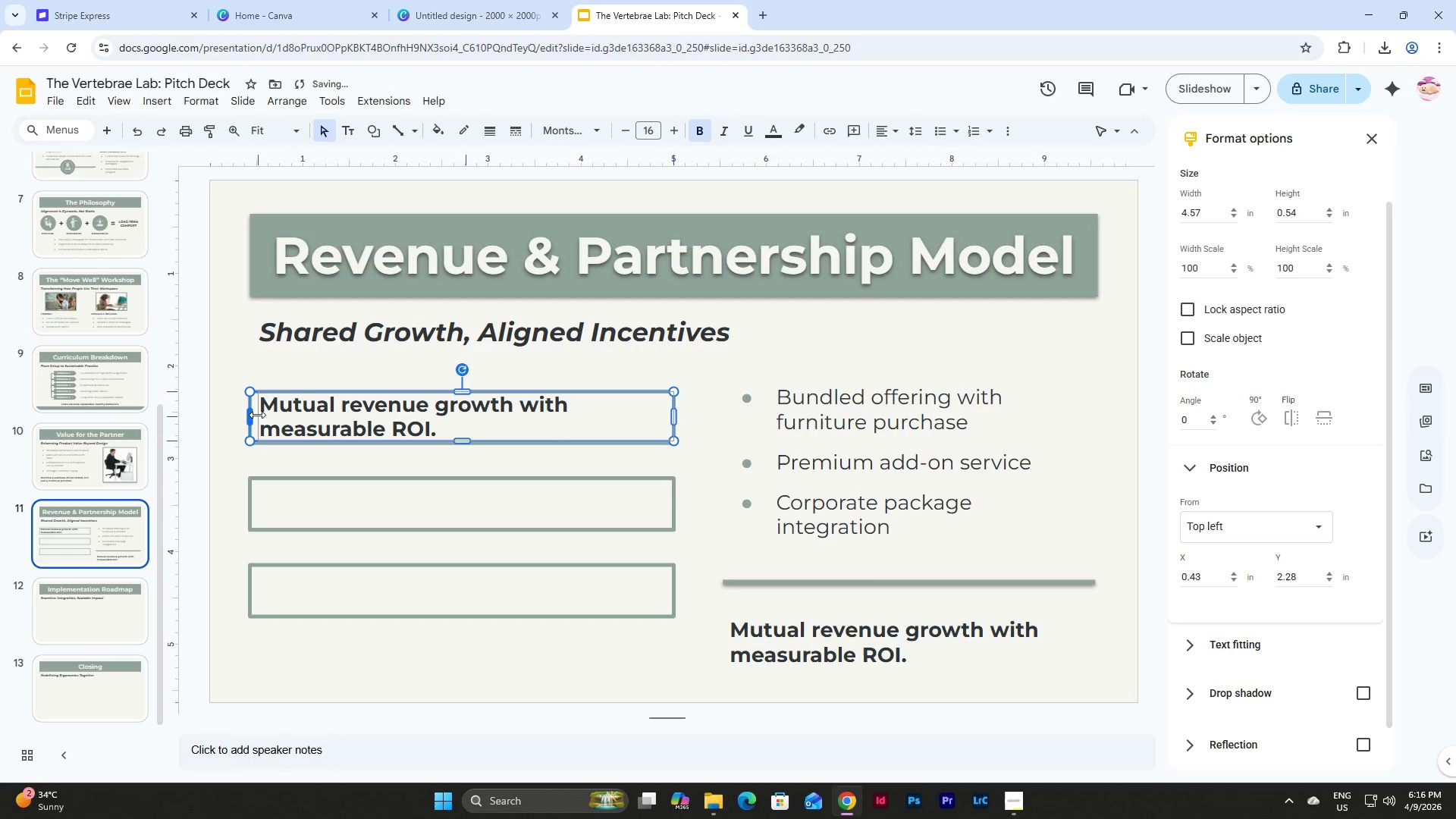 
left_click([457, 428])
 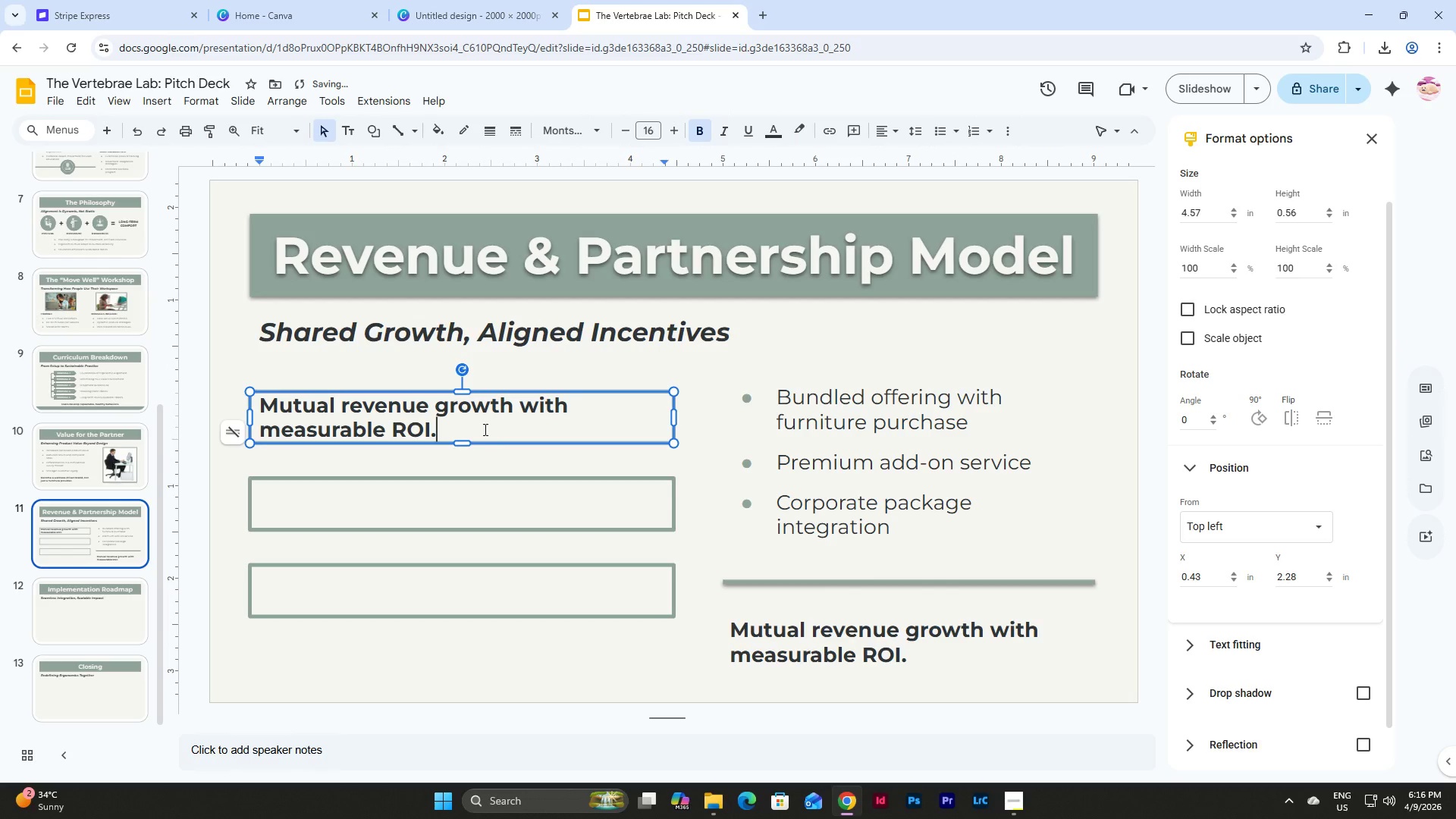 
left_click_drag(start_coordinate=[484, 429], to_coordinate=[262, 397])
 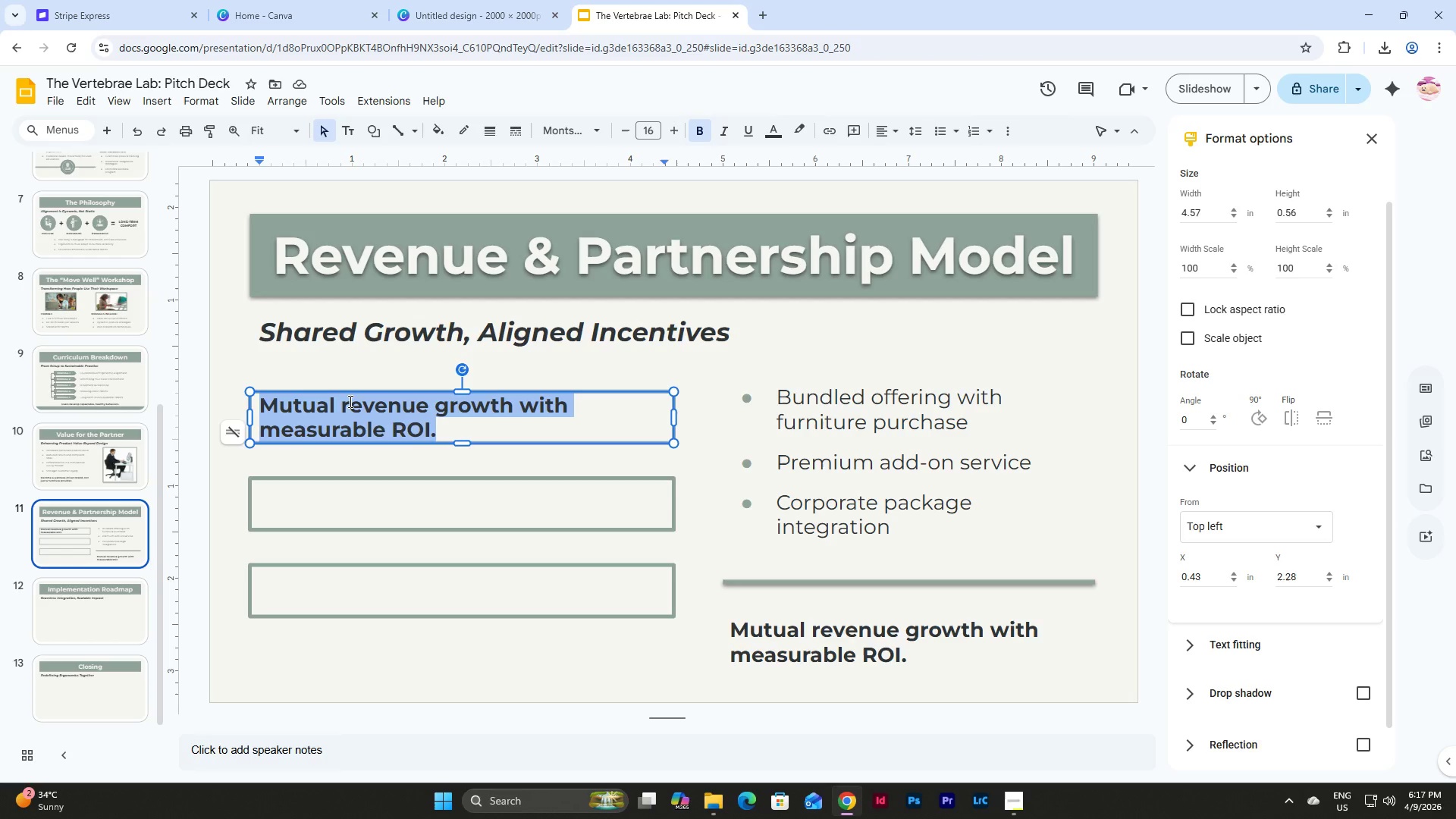 
wait(7.92)
 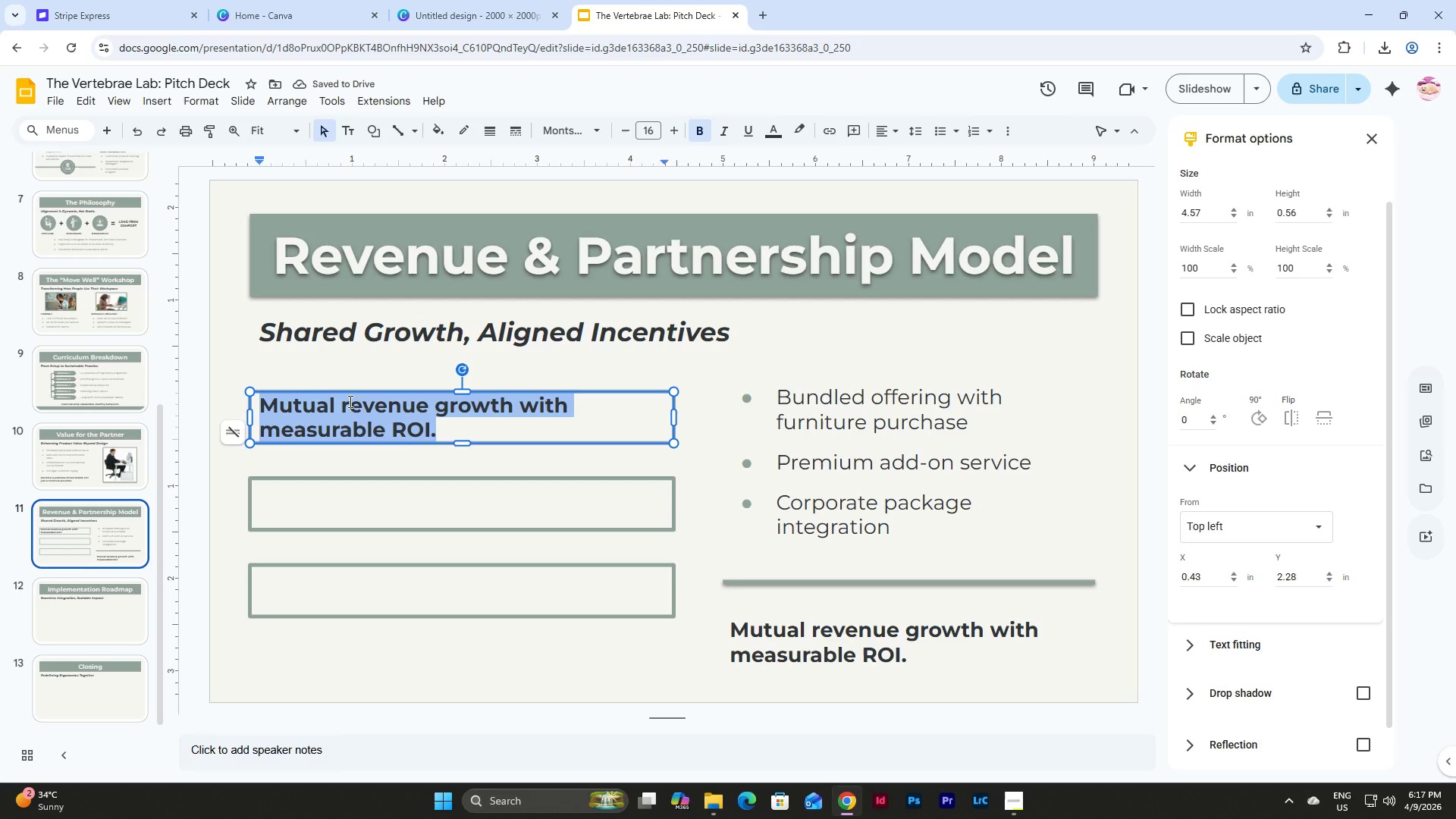 
type(Workshop licensing fees)
 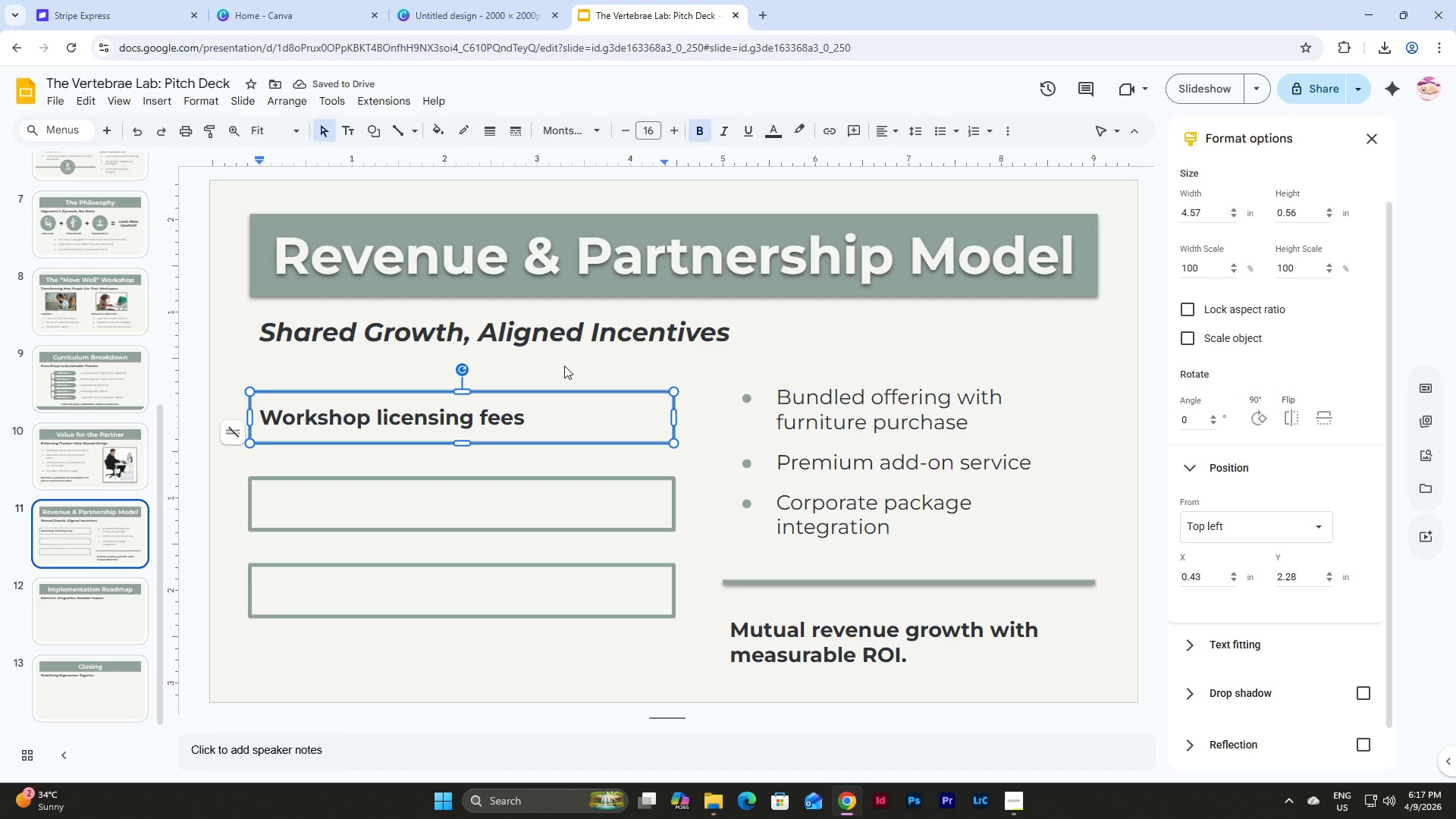 
double_click([513, 423])
 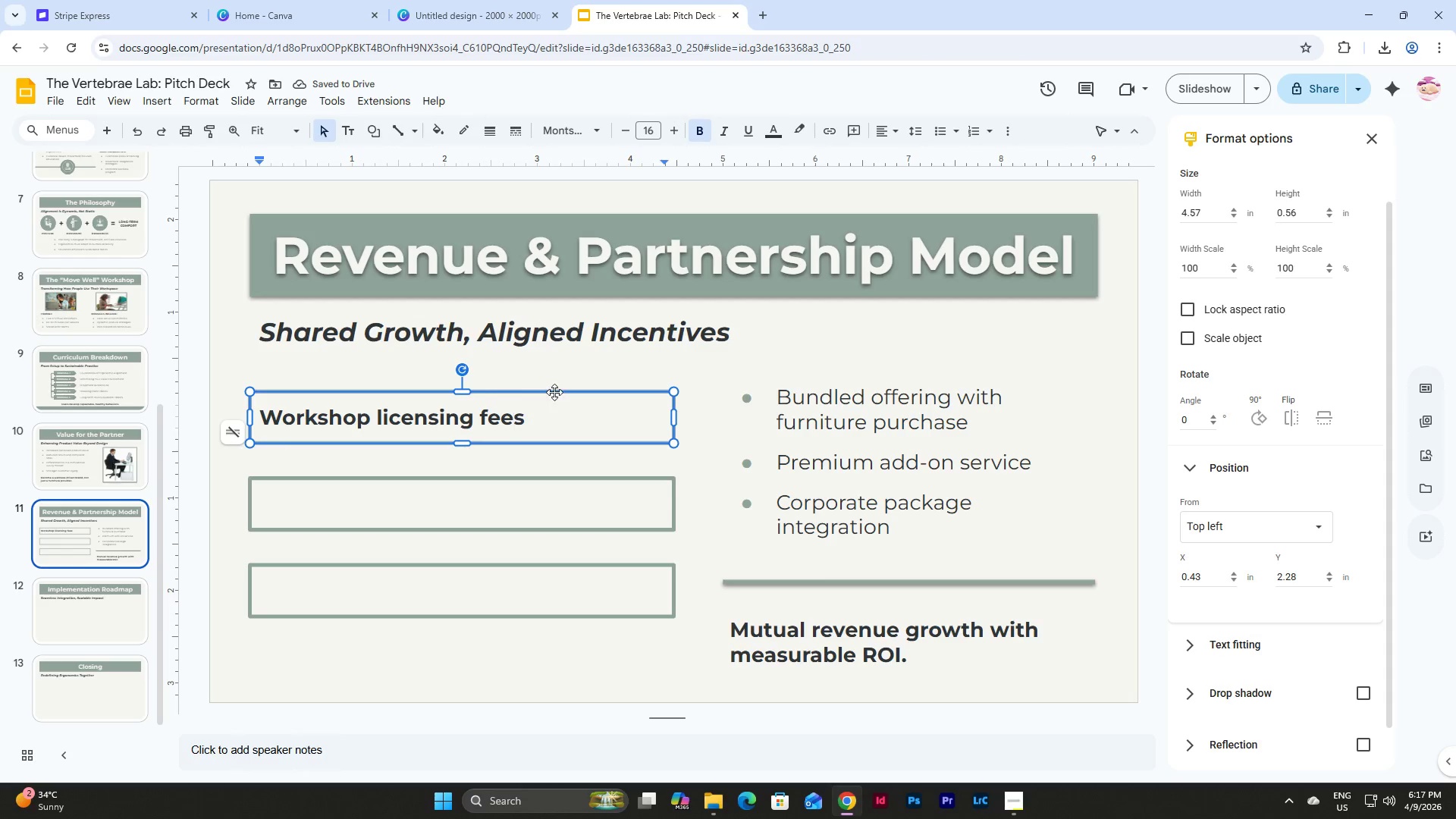 
left_click([554, 392])
 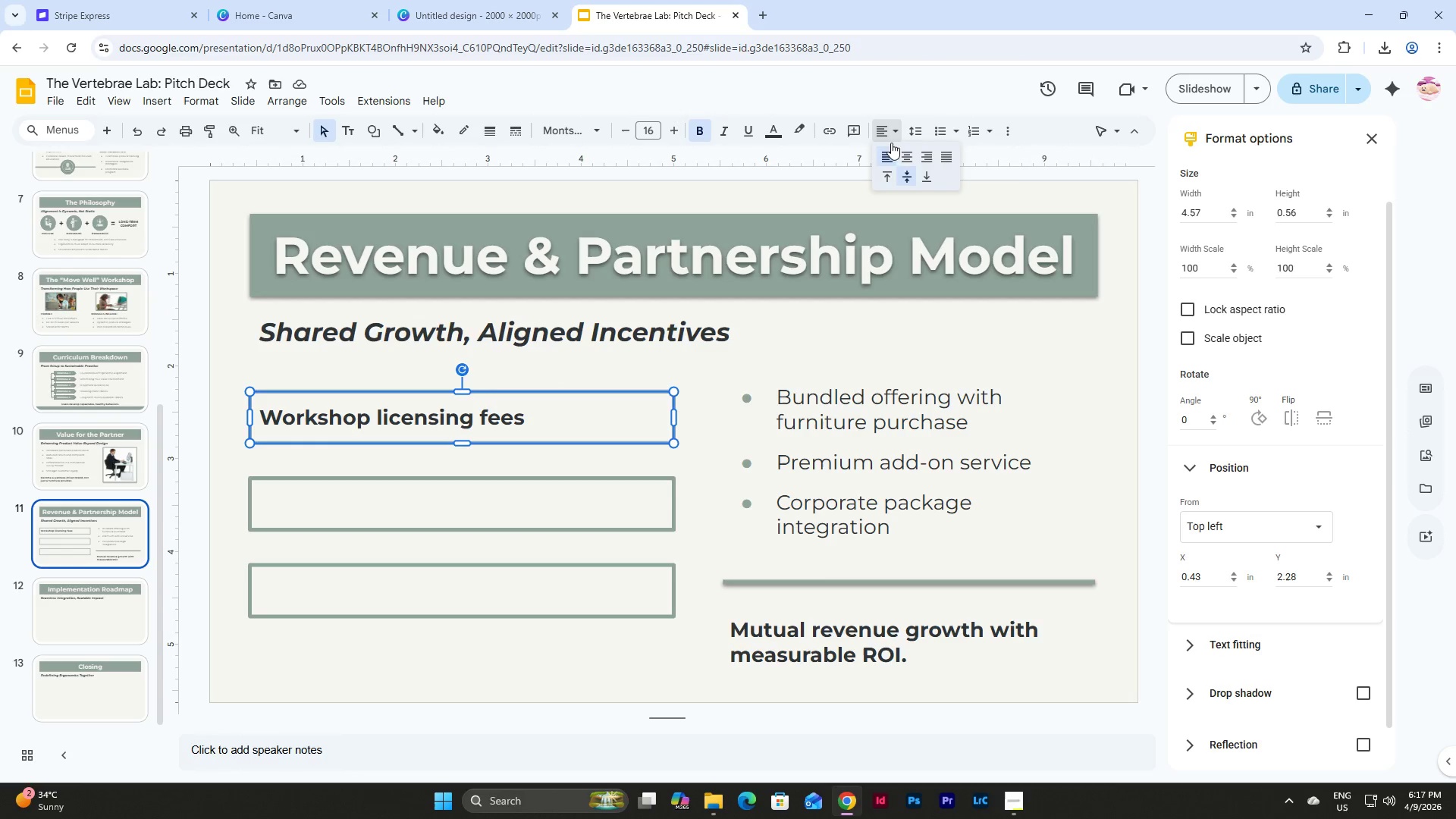 
left_click([906, 148])
 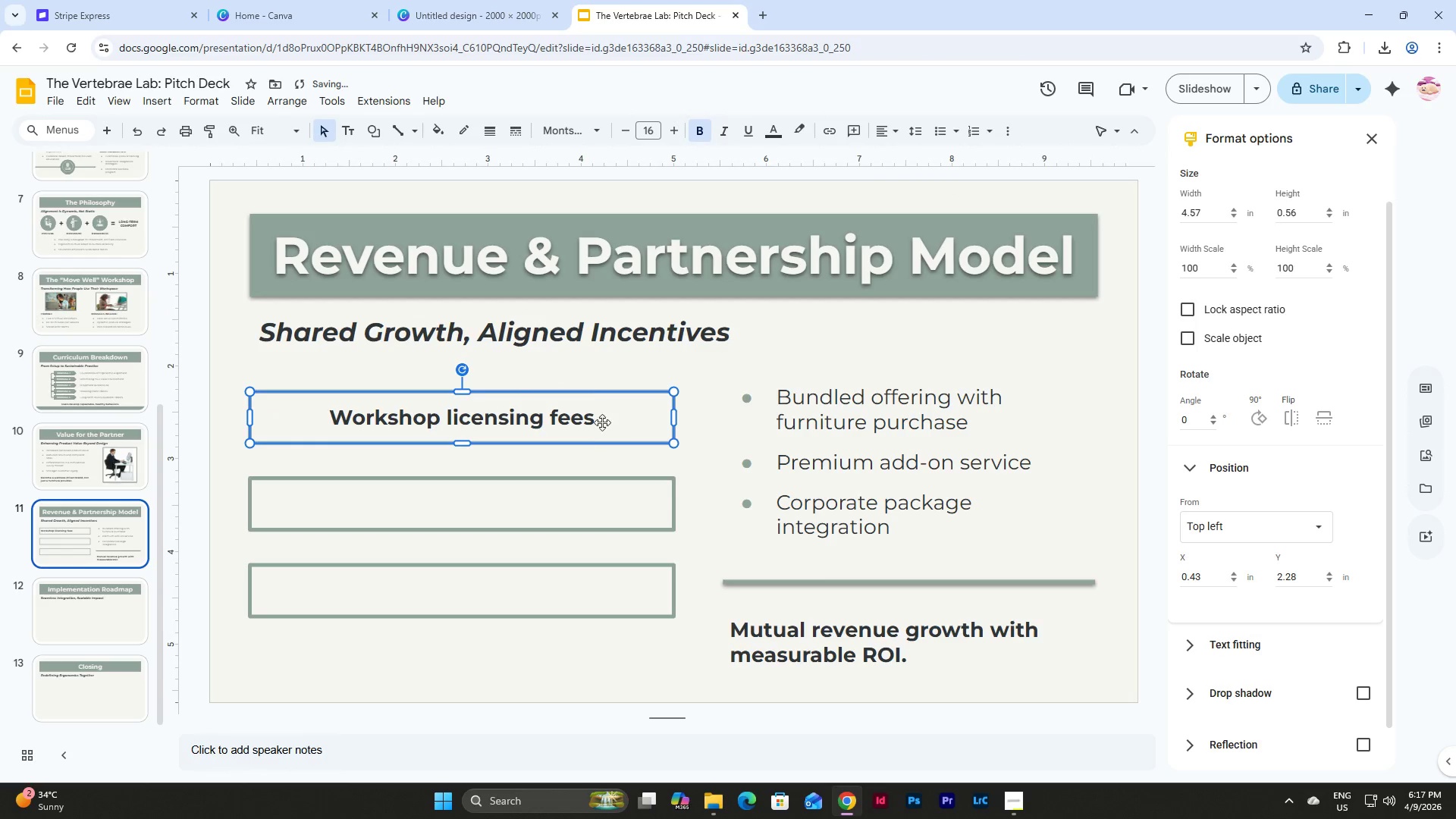 
left_click([595, 370])
 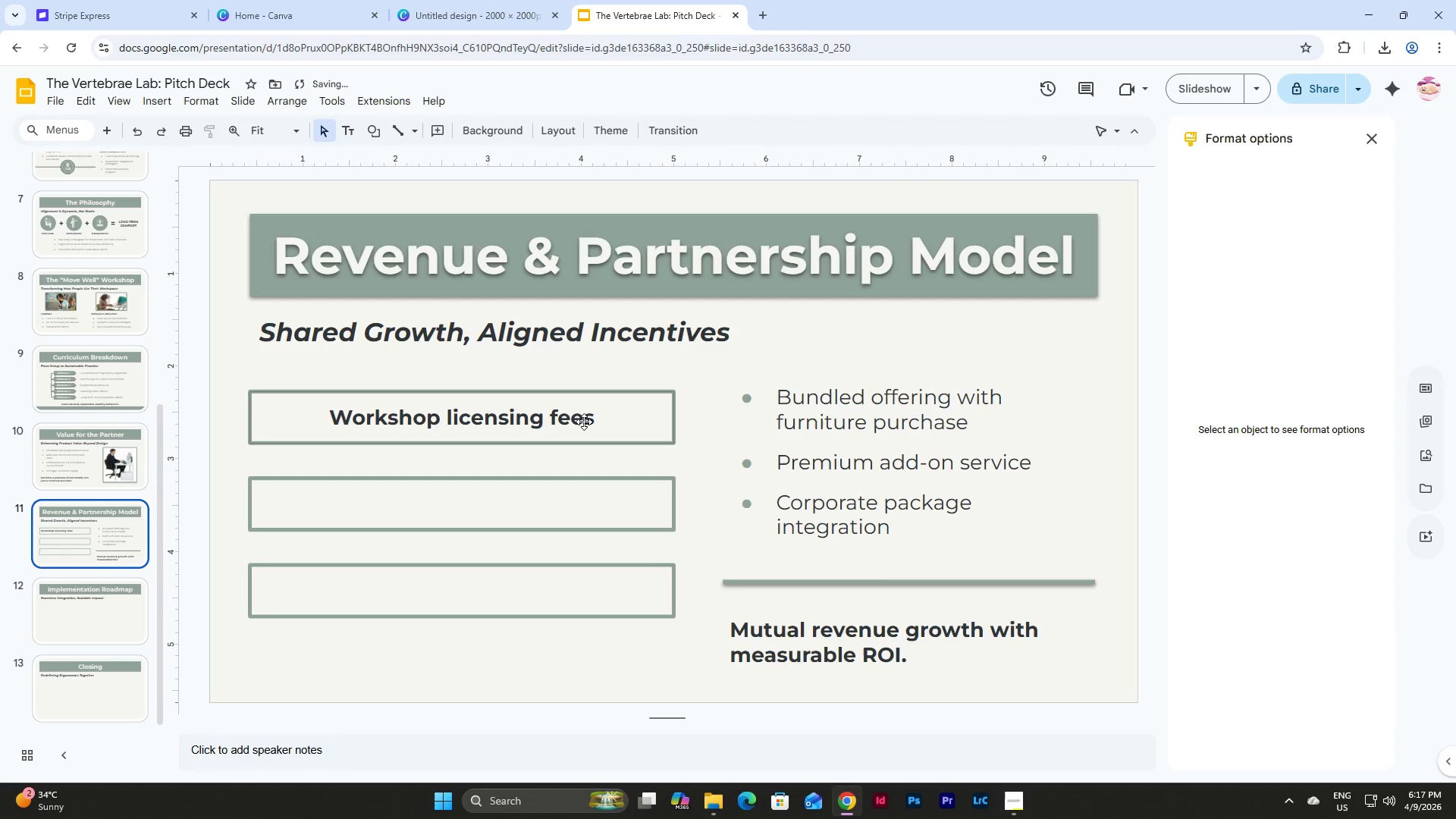 
left_click([584, 422])
 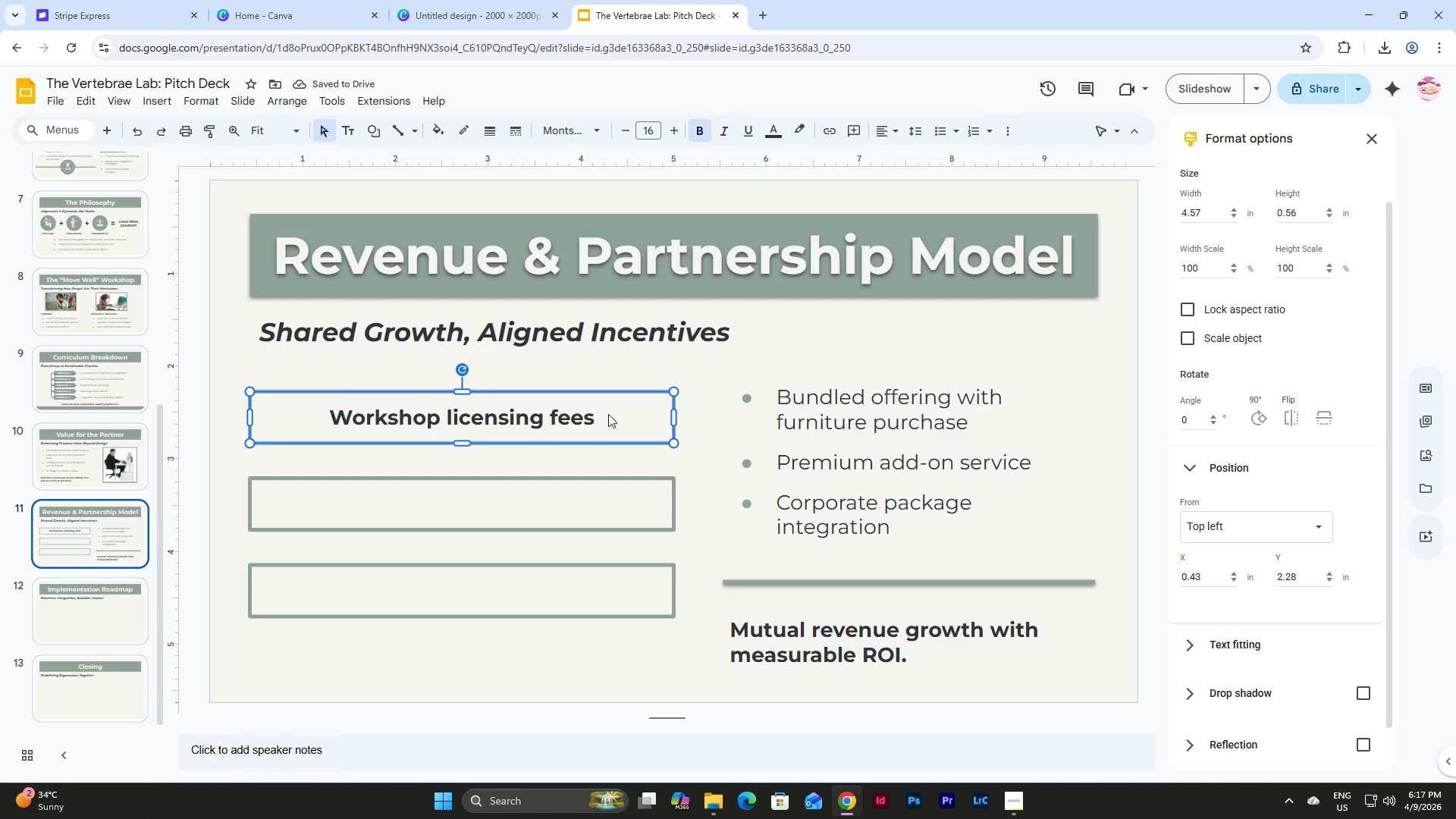 
left_click([1358, 695])
 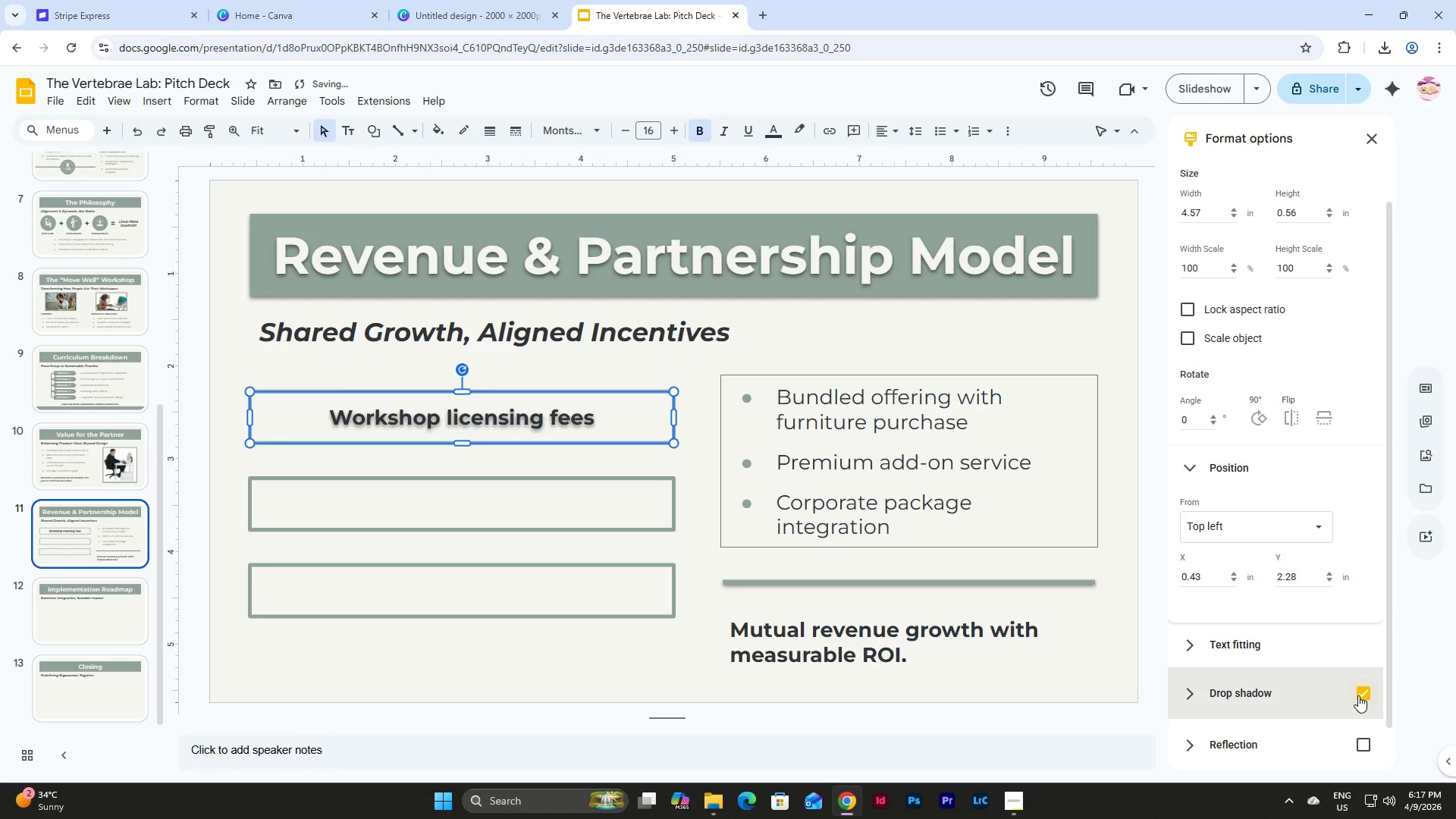 
left_click([1358, 695])
 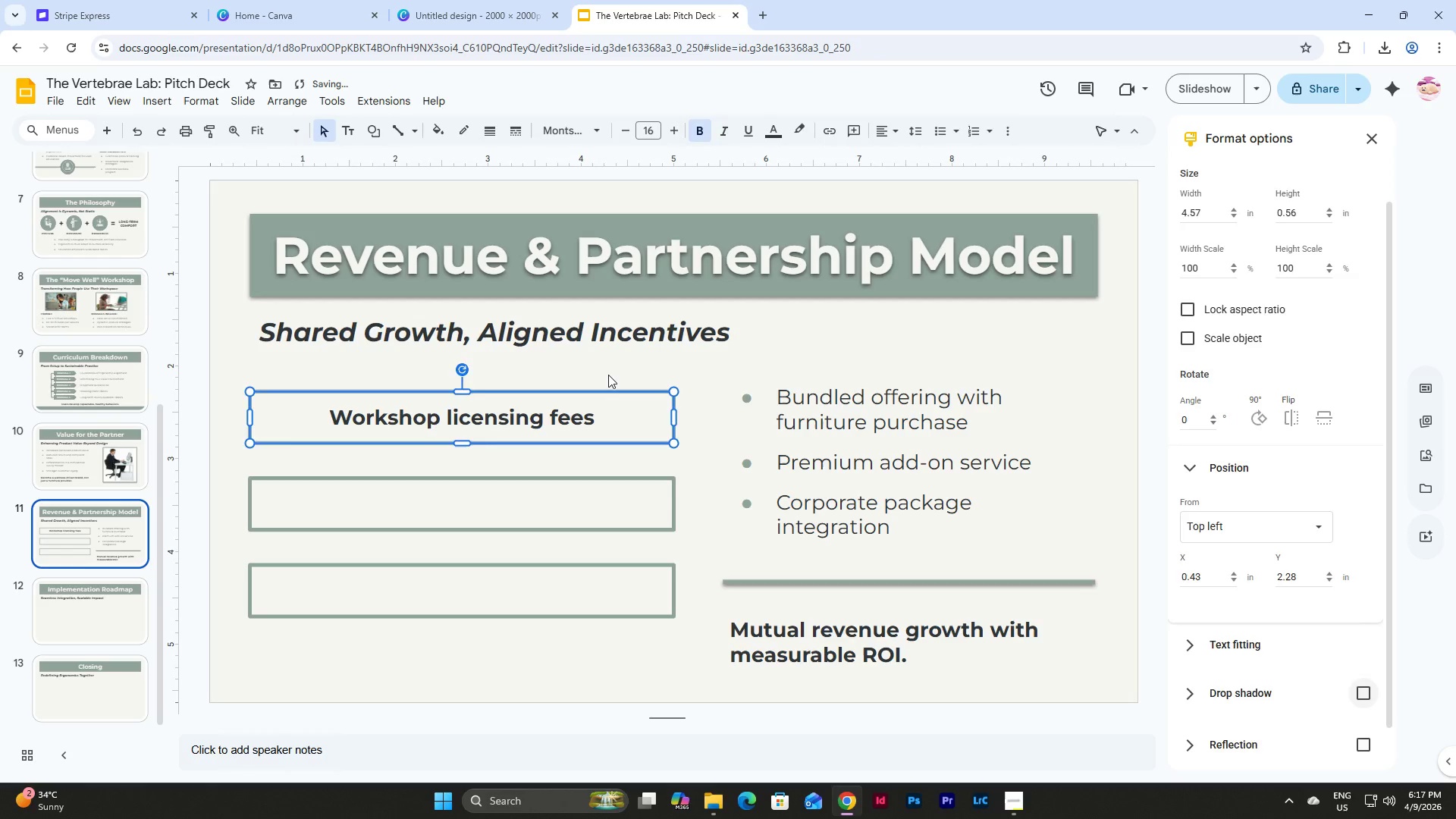 
left_click([608, 375])
 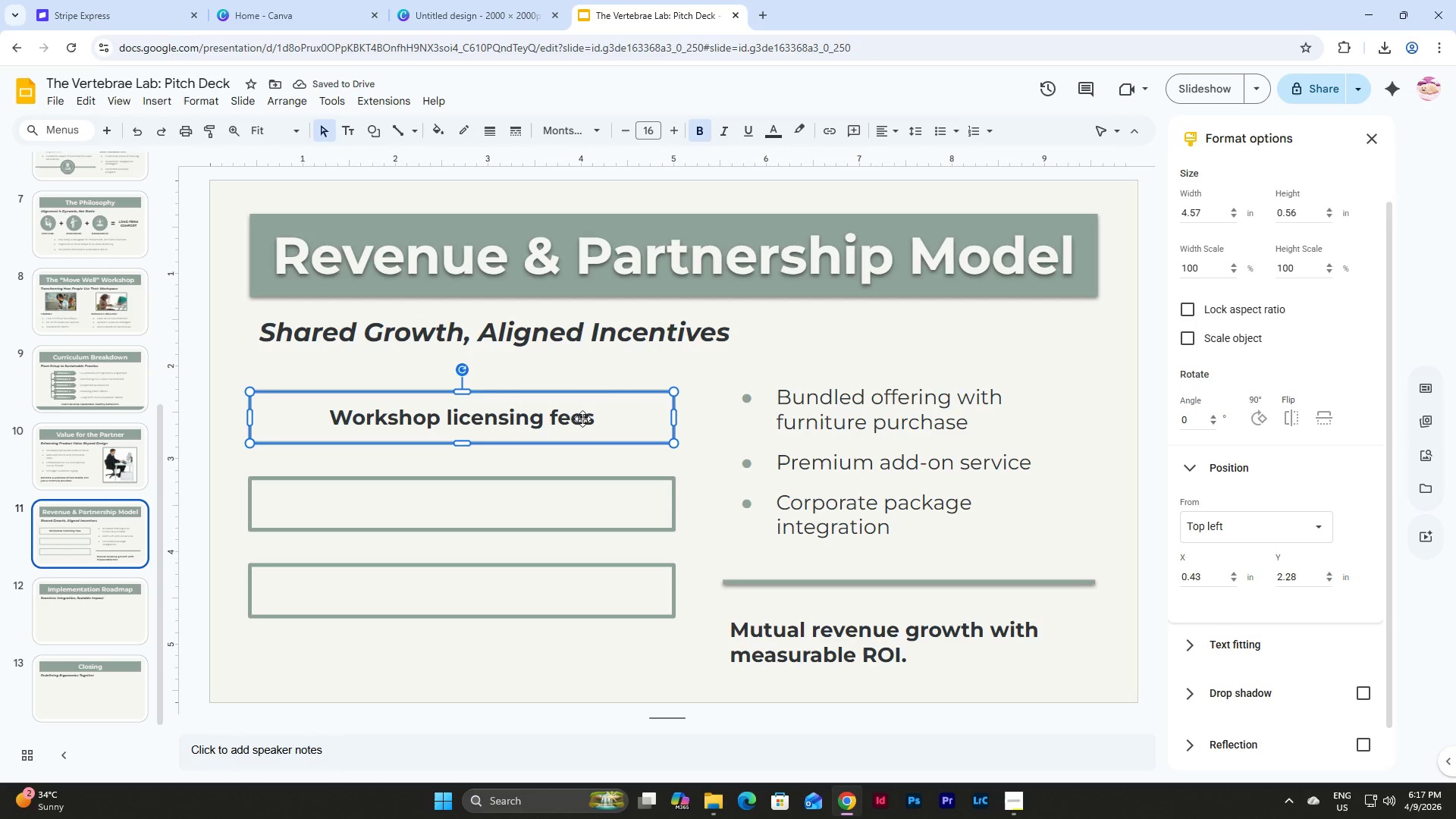 
double_click([621, 417])
 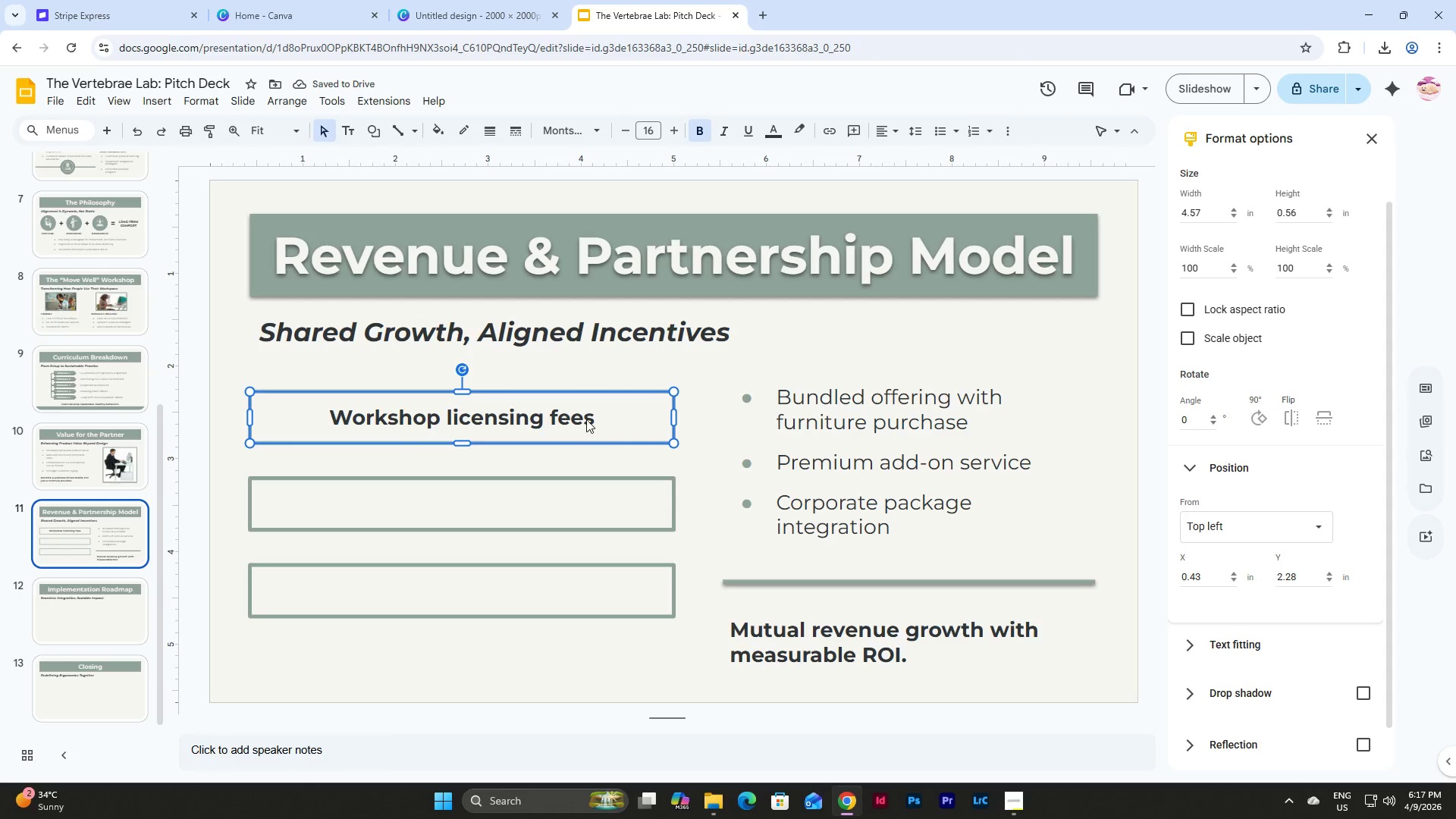 
triple_click([586, 419])
 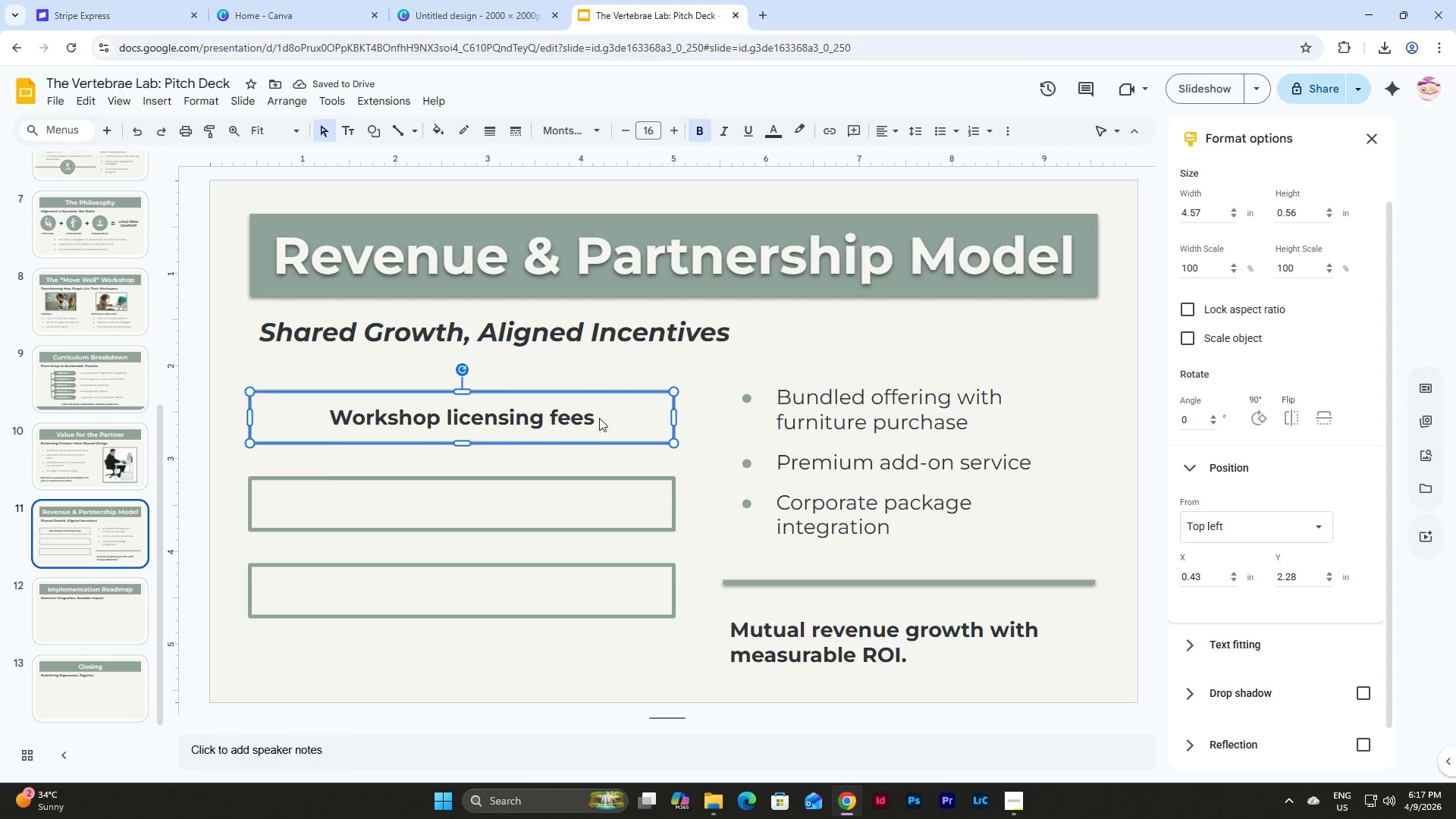 
triple_click([599, 418])
 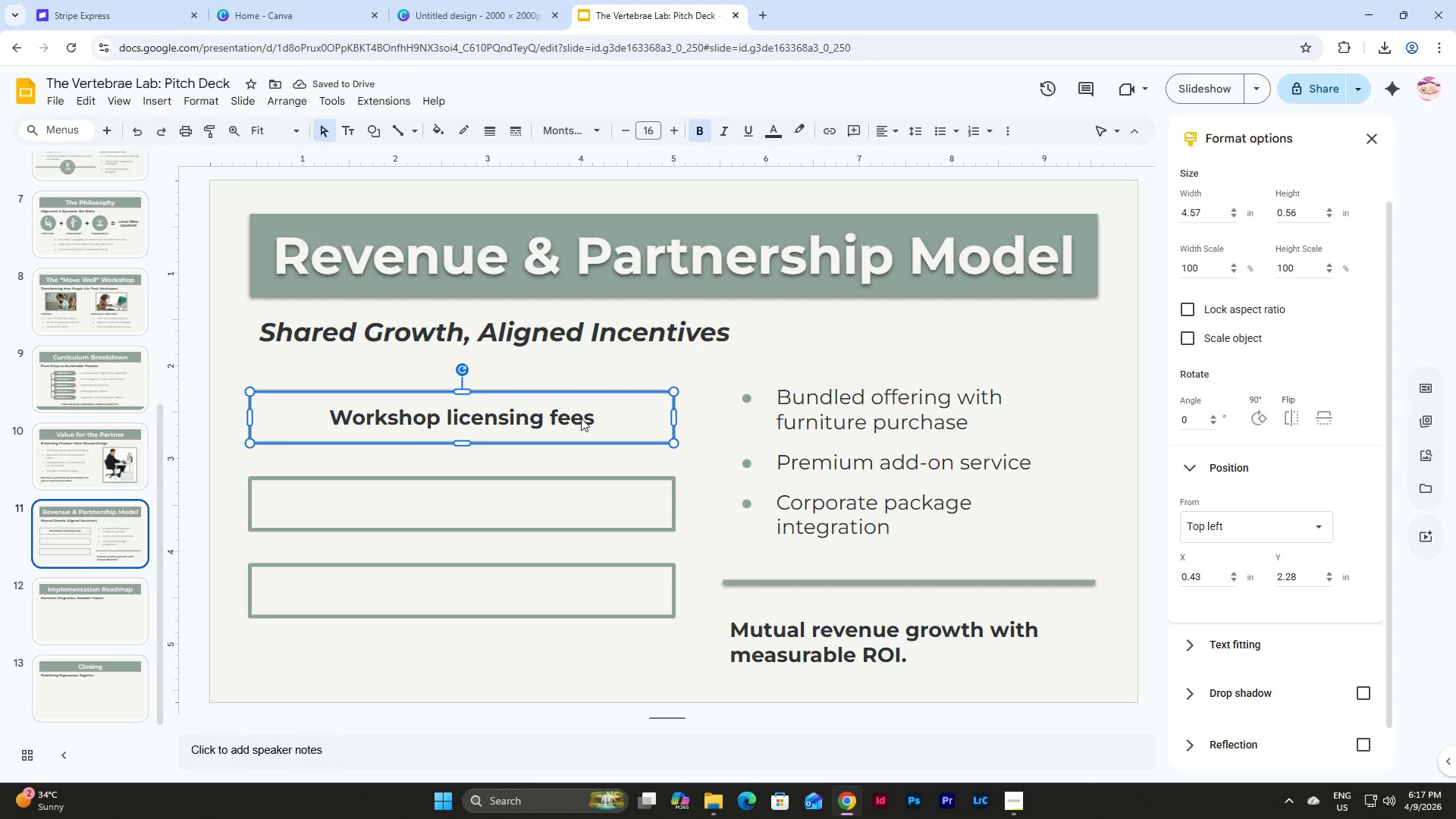 
triple_click([581, 418])
 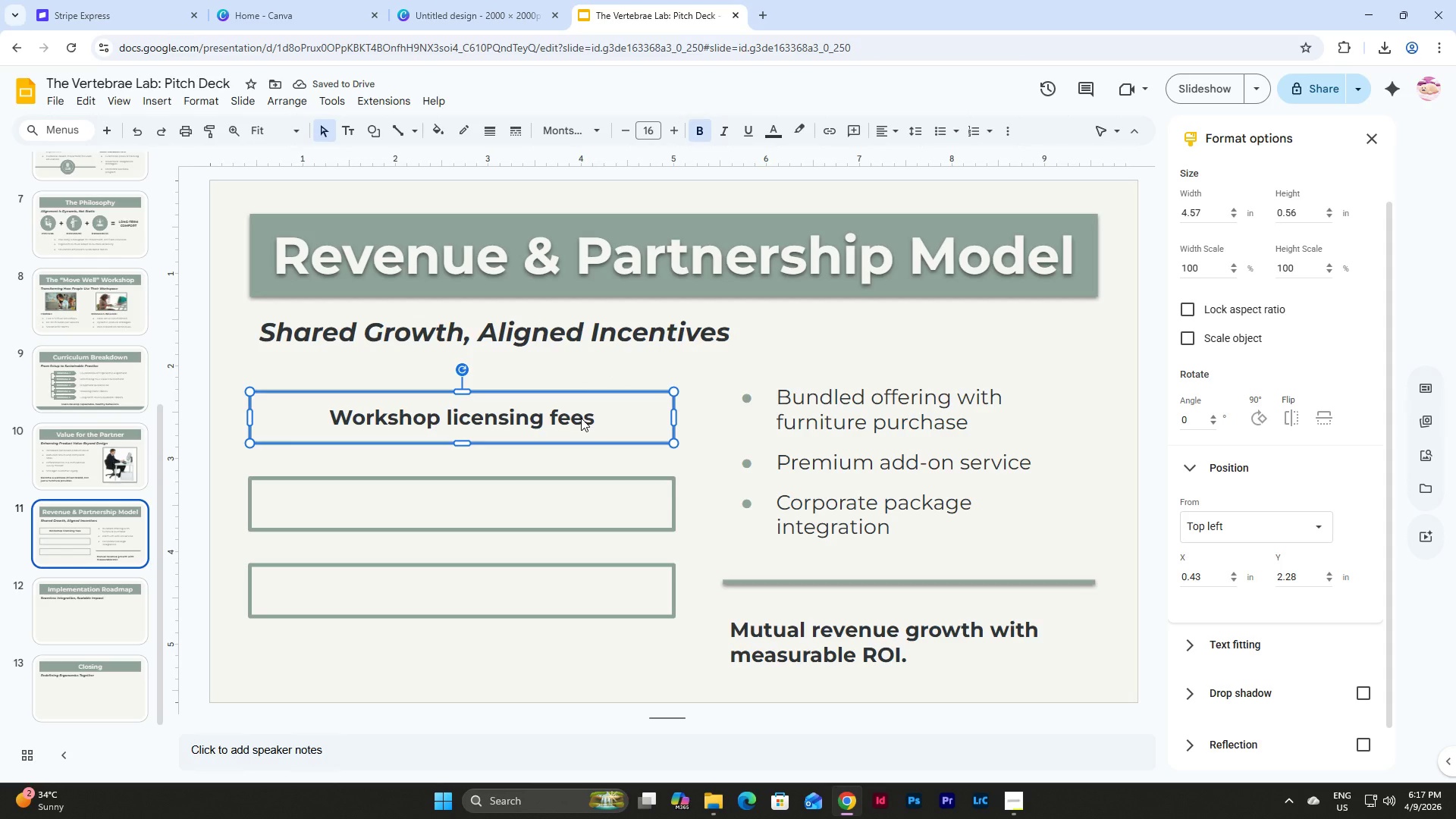 
triple_click([581, 418])
 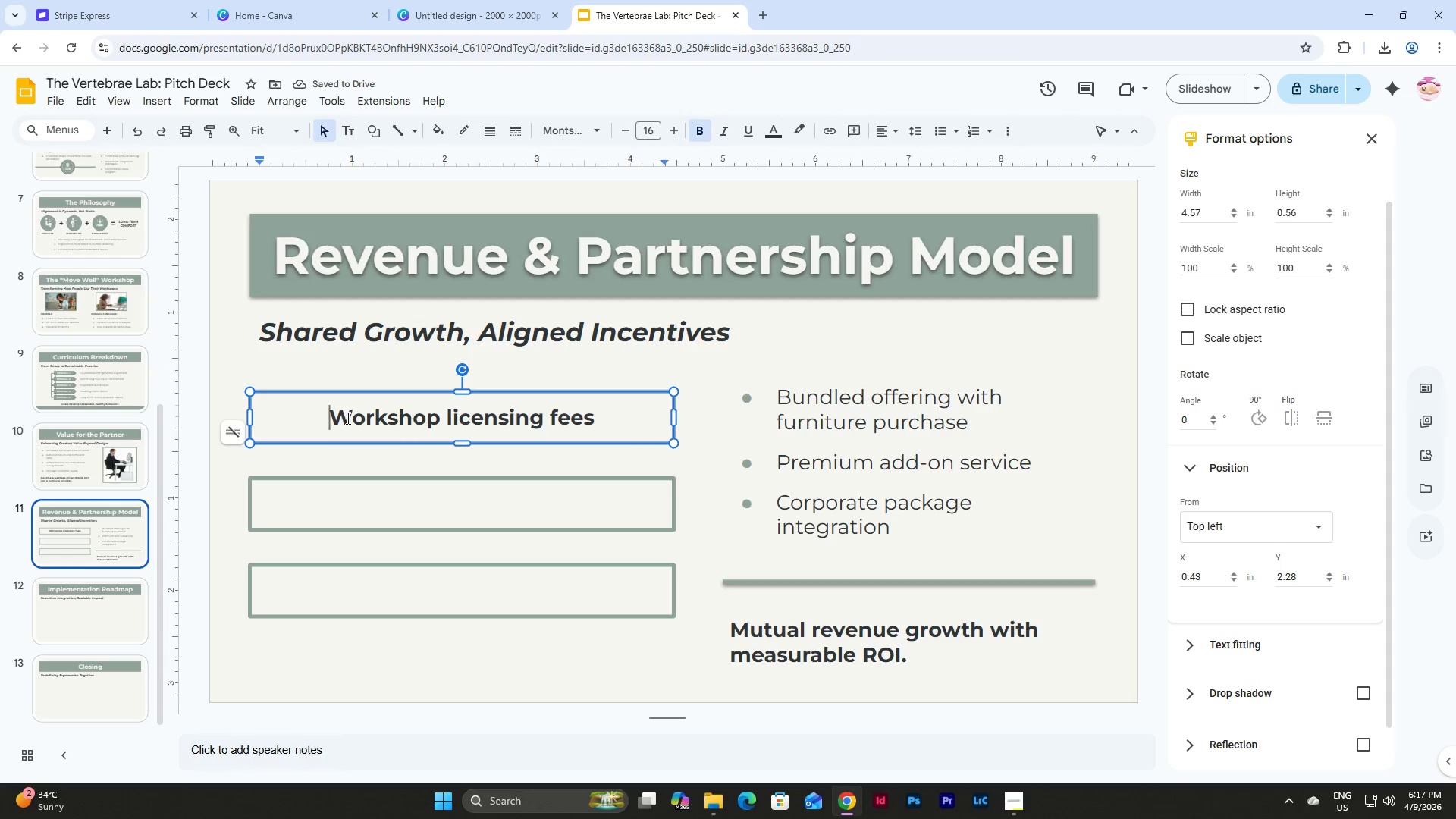 
left_click_drag(start_coordinate=[352, 418], to_coordinate=[594, 431])
 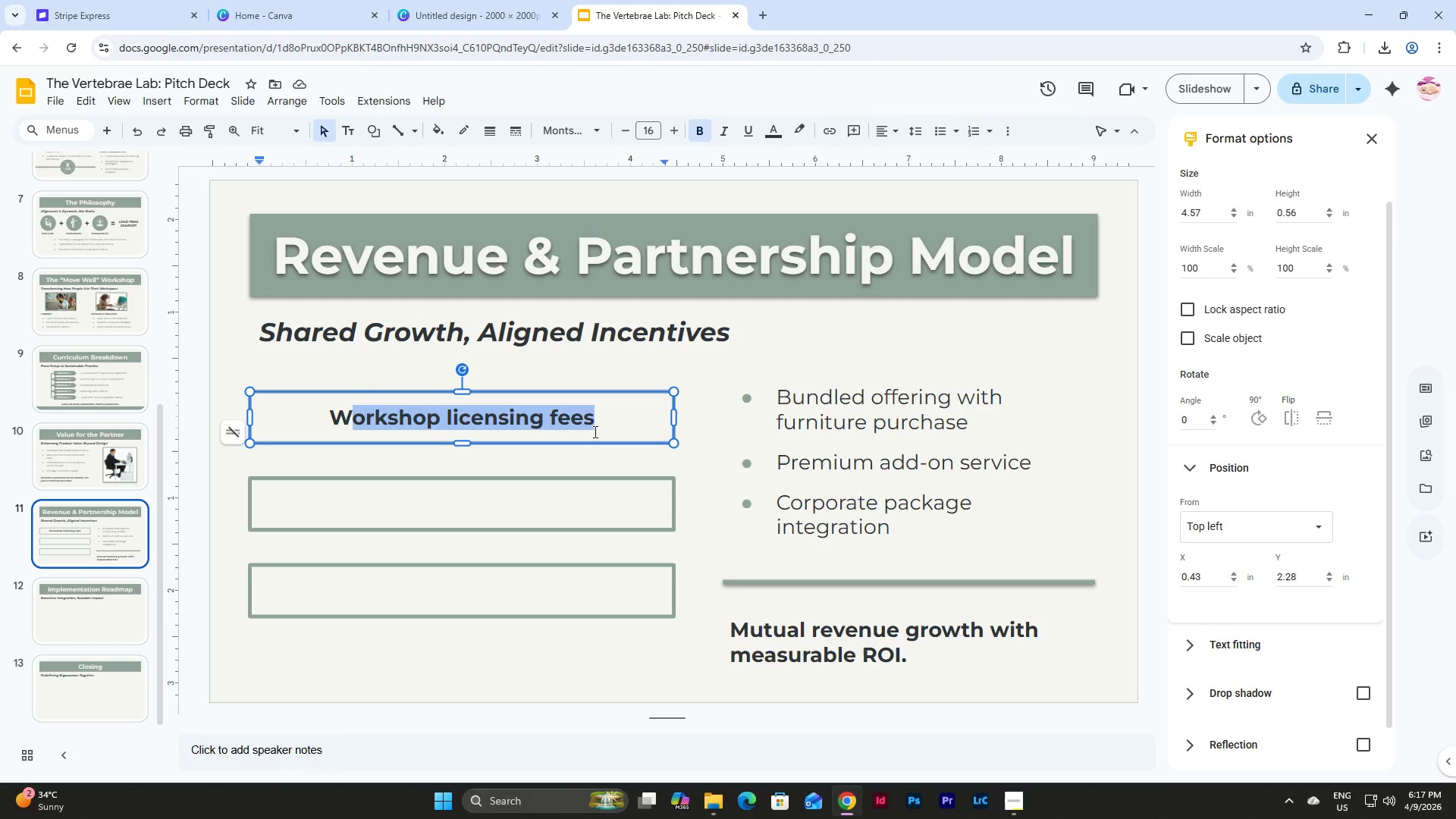 
type(ORKSHOP LICENSING FEES)
 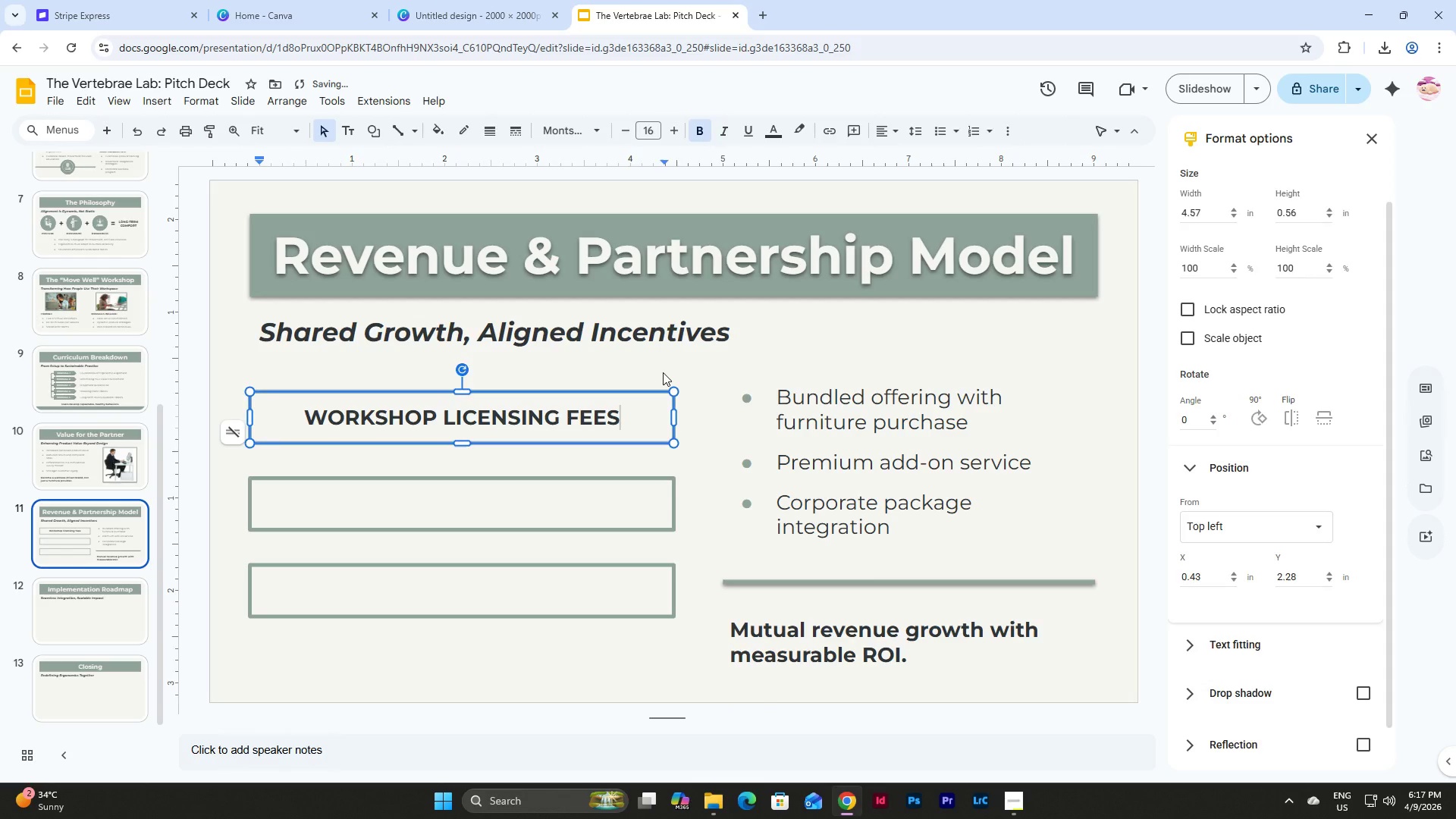 
double_click([608, 420])
 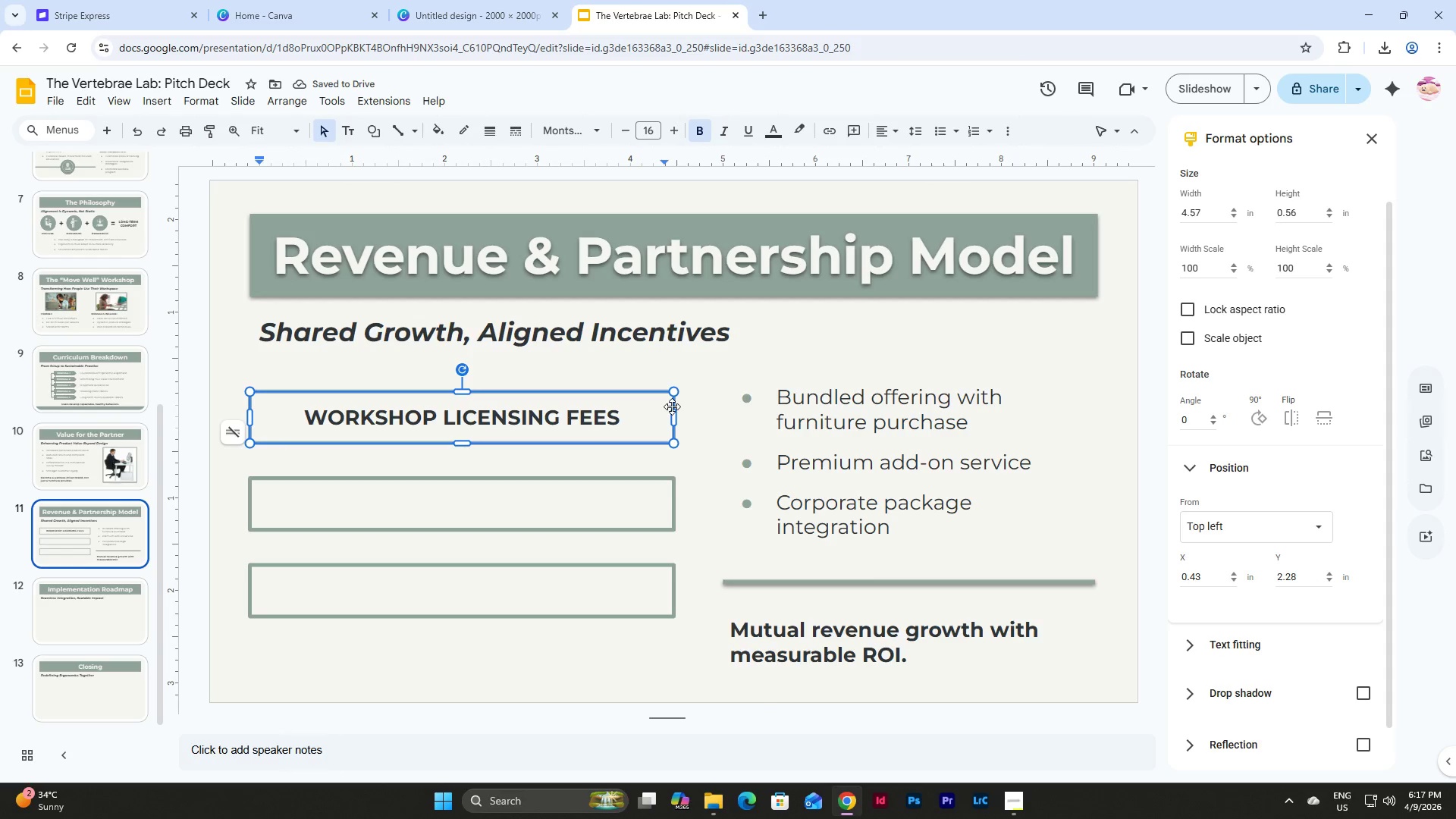 
left_click([672, 406])
 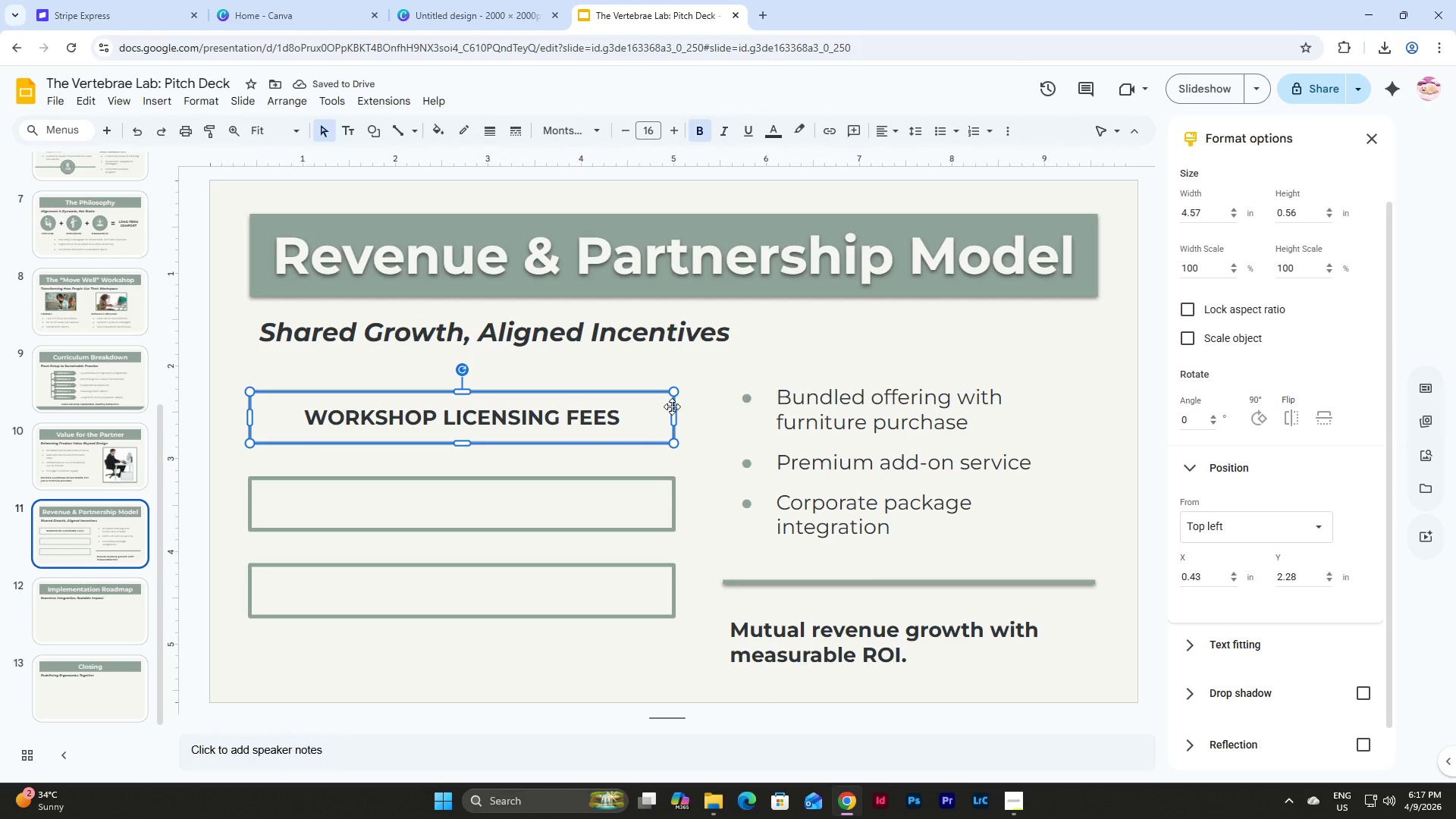 
key(Control+D)
 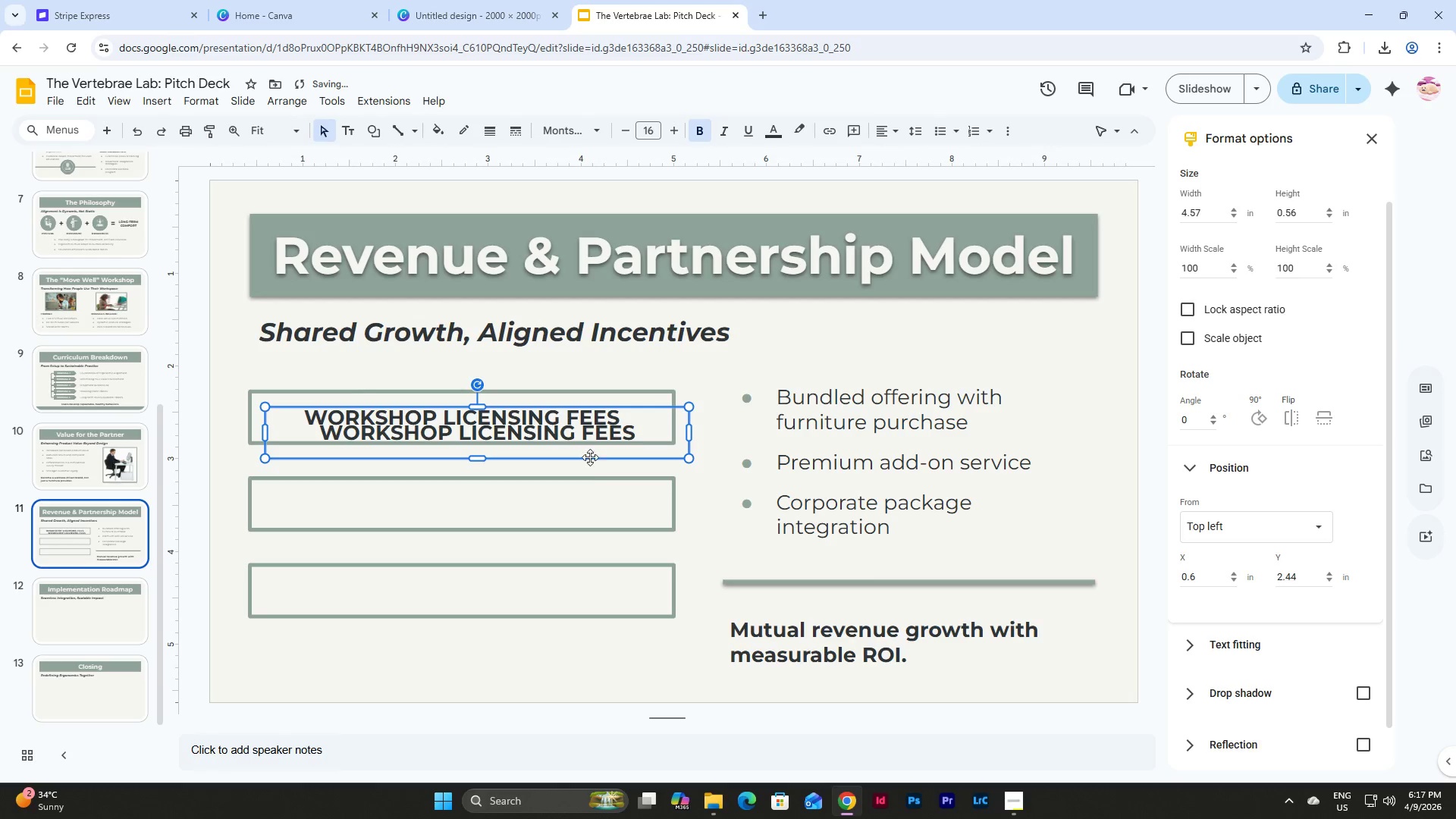 
left_click_drag(start_coordinate=[590, 458], to_coordinate=[576, 528])
 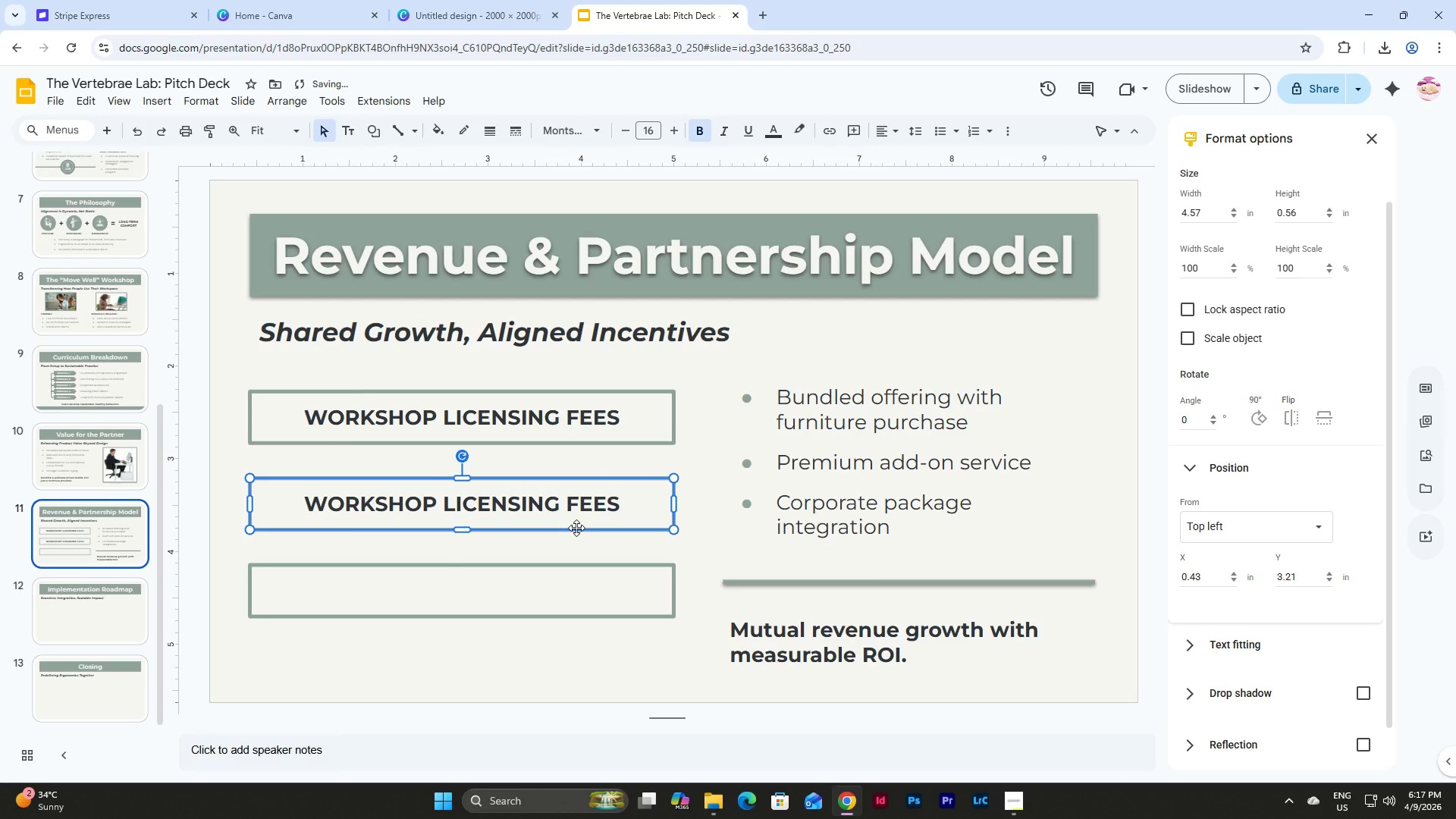 
key(Control+D)
 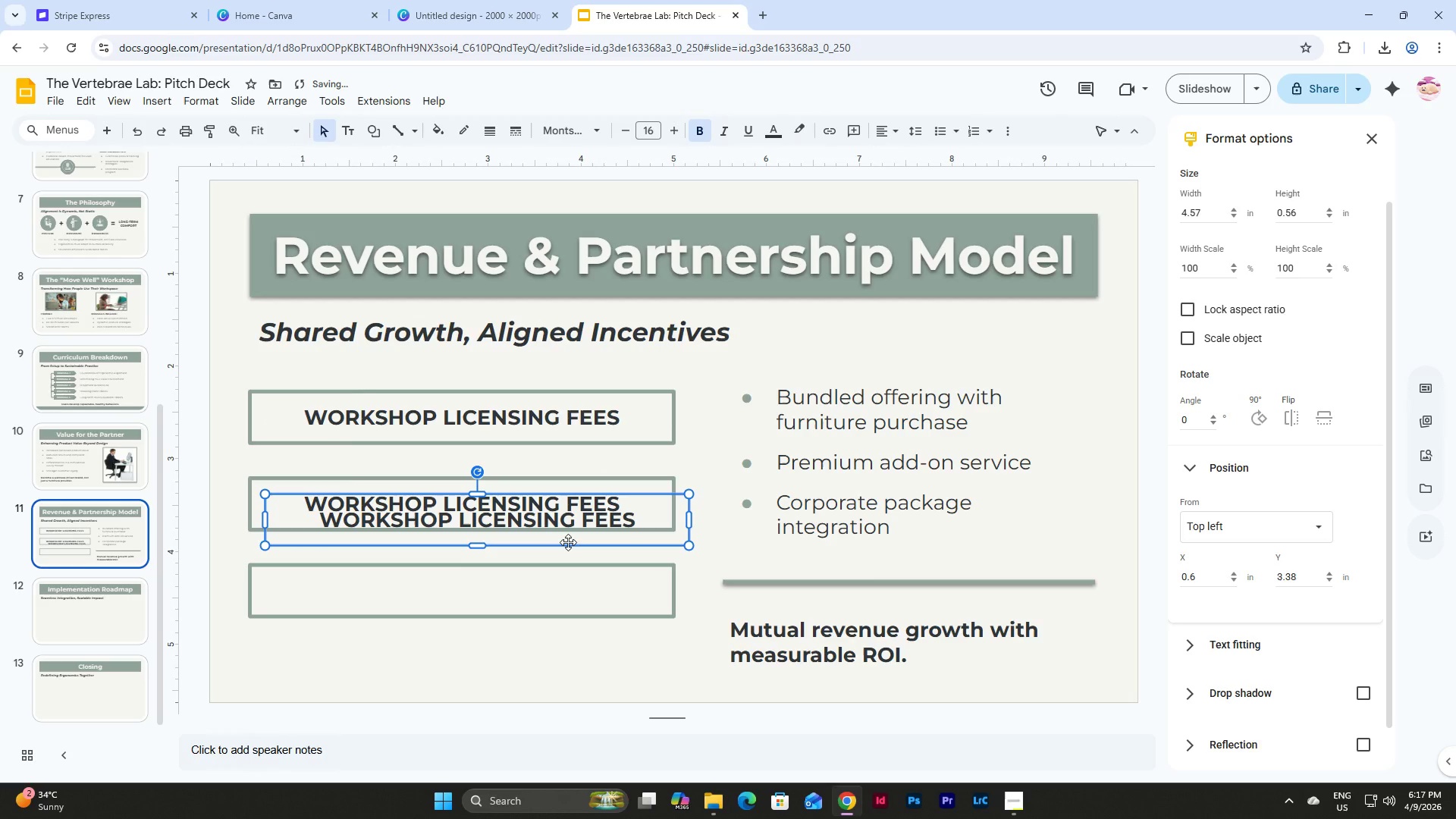 
left_click_drag(start_coordinate=[568, 542], to_coordinate=[553, 616])
 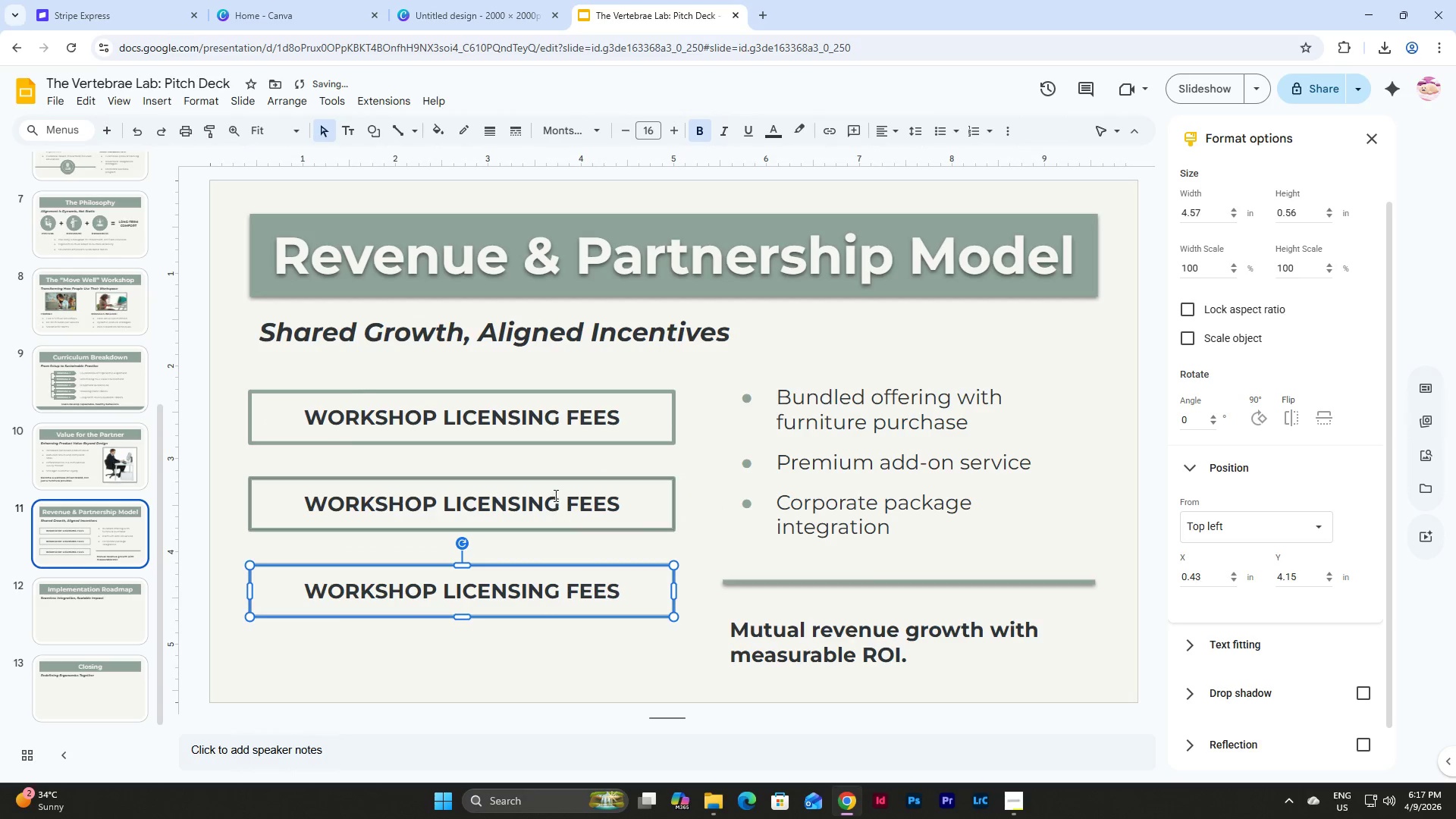 
left_click([554, 495])
 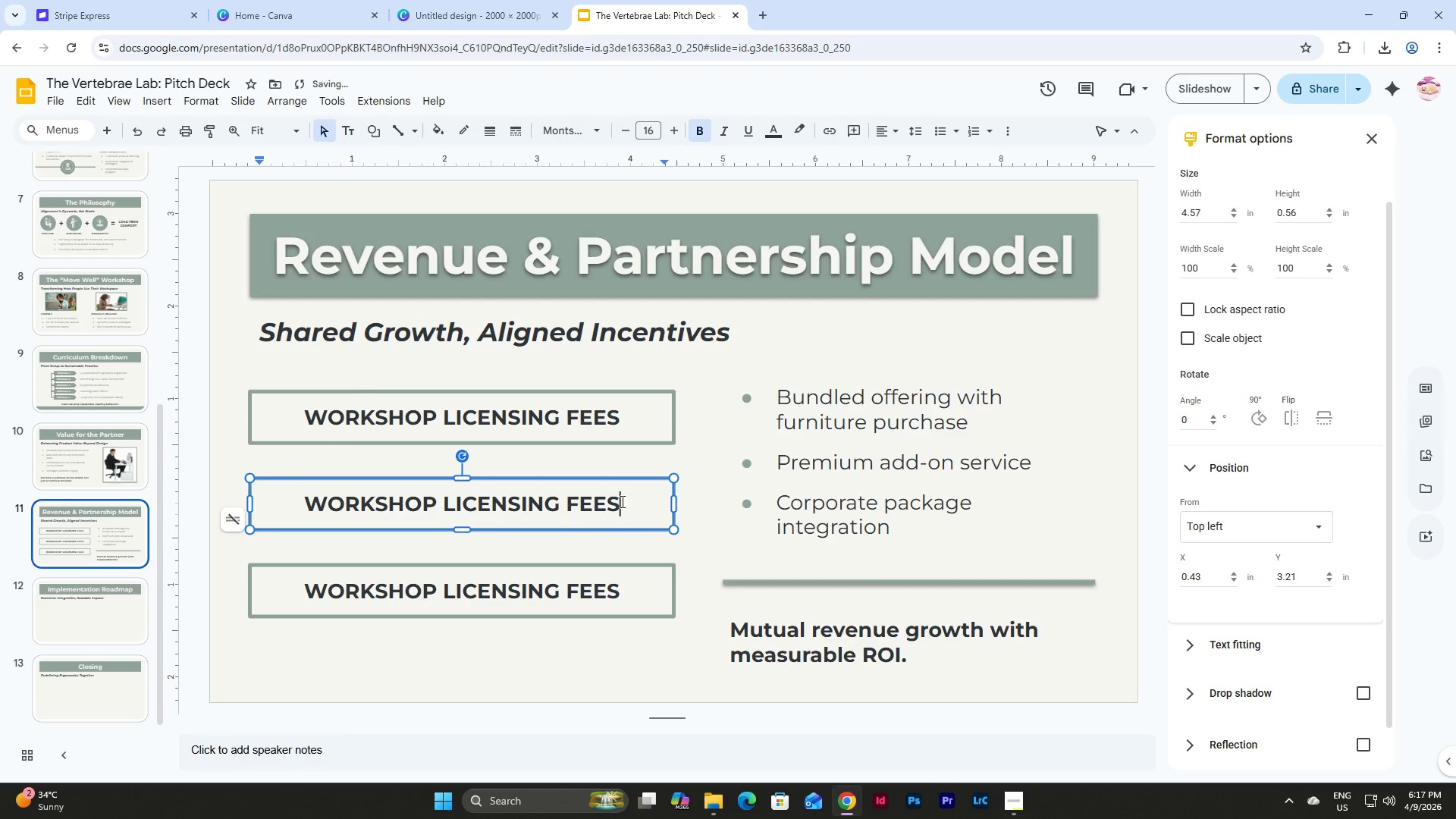 
left_click_drag(start_coordinate=[621, 501], to_coordinate=[295, 505])
 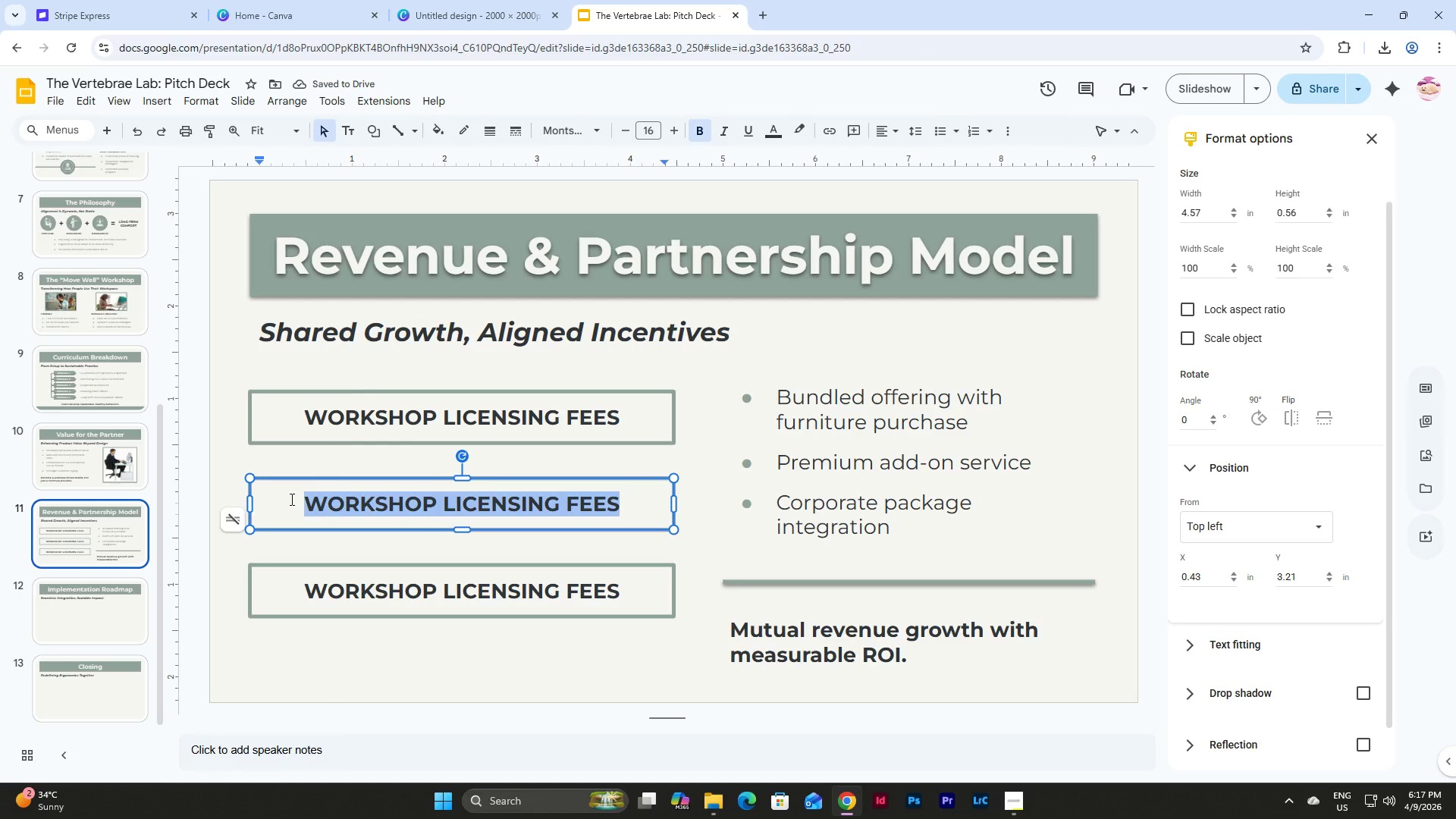 
type(CO-BRANDED WELLNESS PACKAGE)
 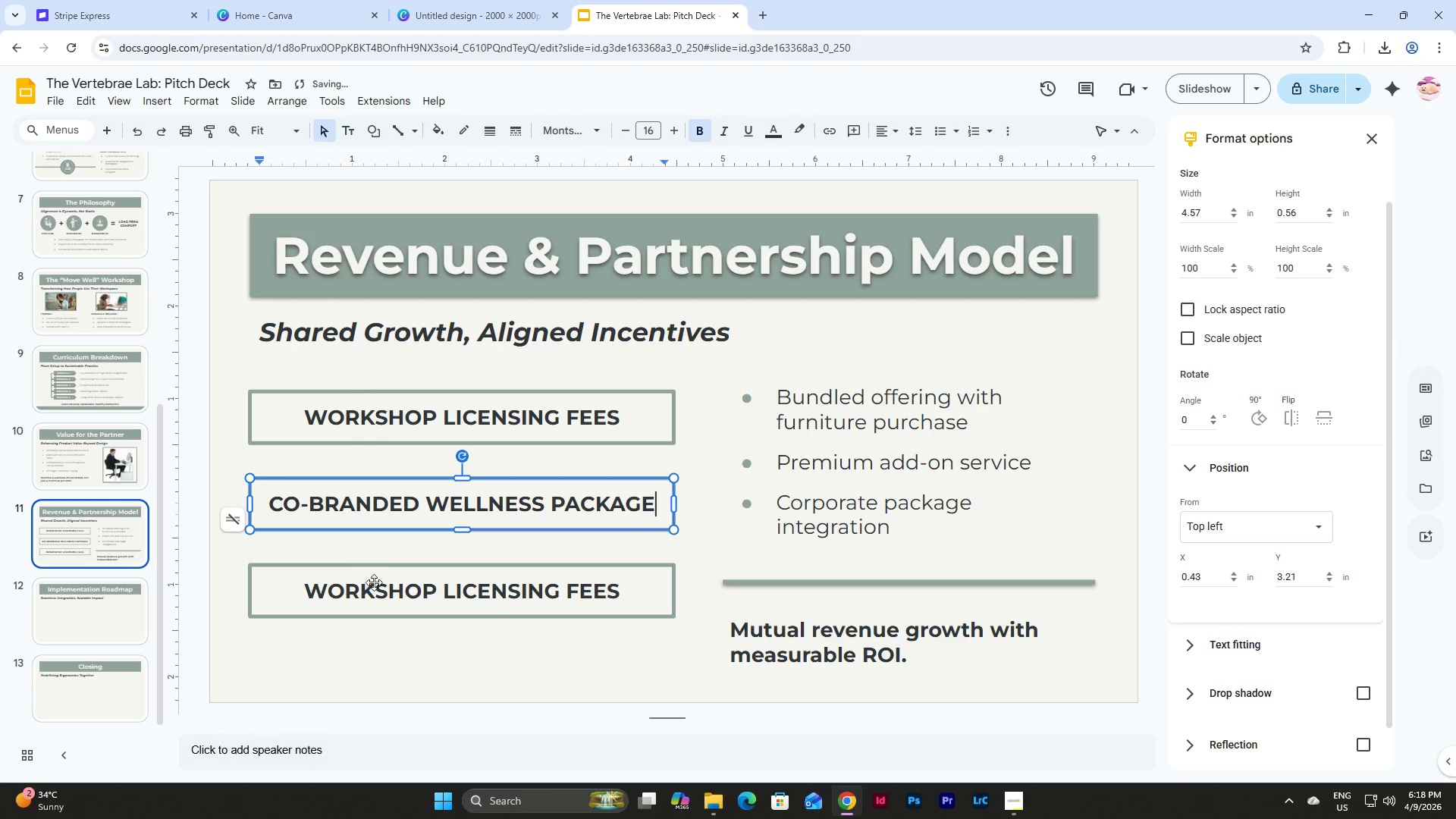 
left_click([621, 577])
 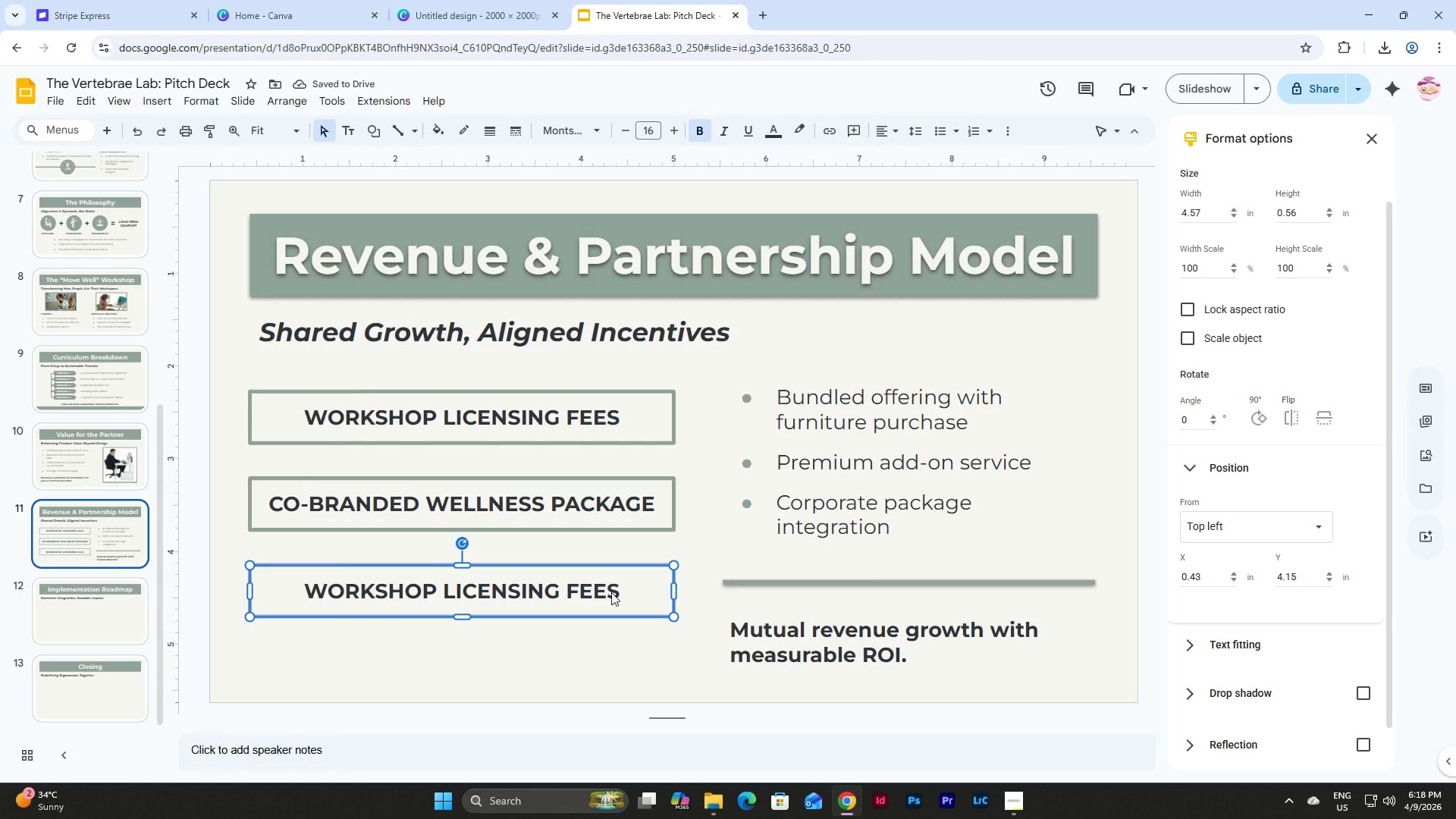 
left_click([611, 592])
 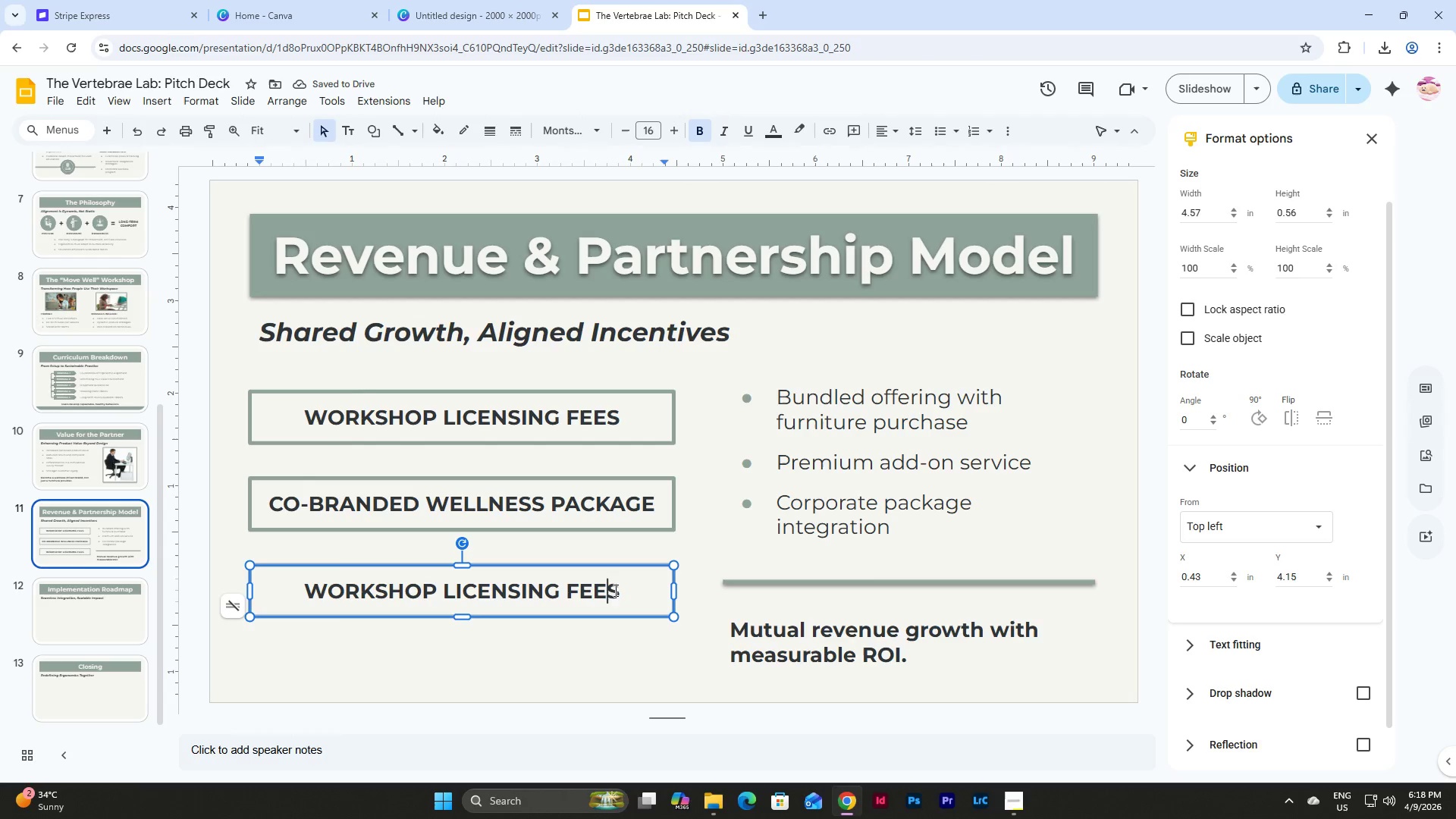 
left_click_drag(start_coordinate=[614, 590], to_coordinate=[303, 594])
 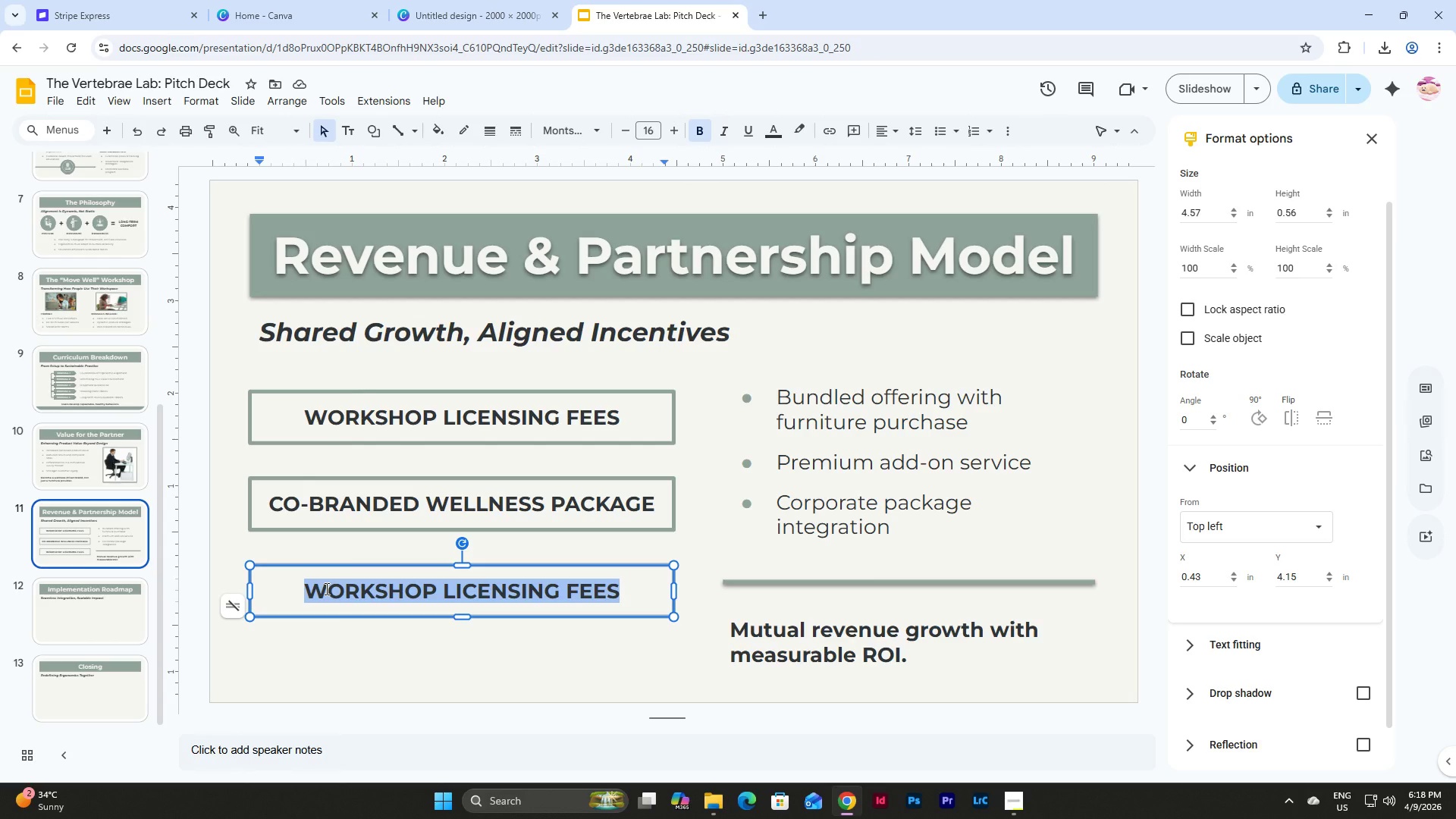 
wait(16.52)
 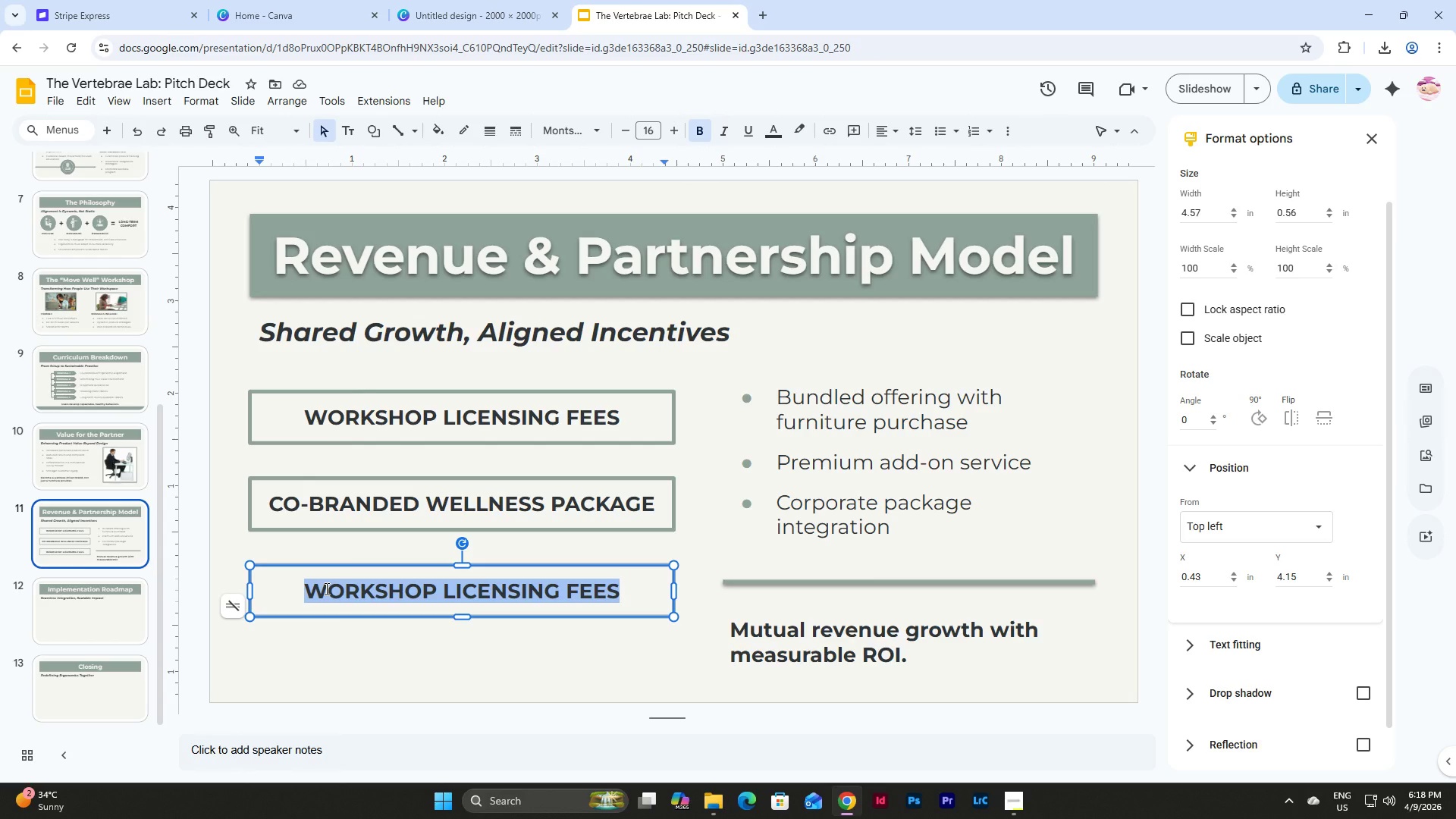 
type(ENTERPRISE)
 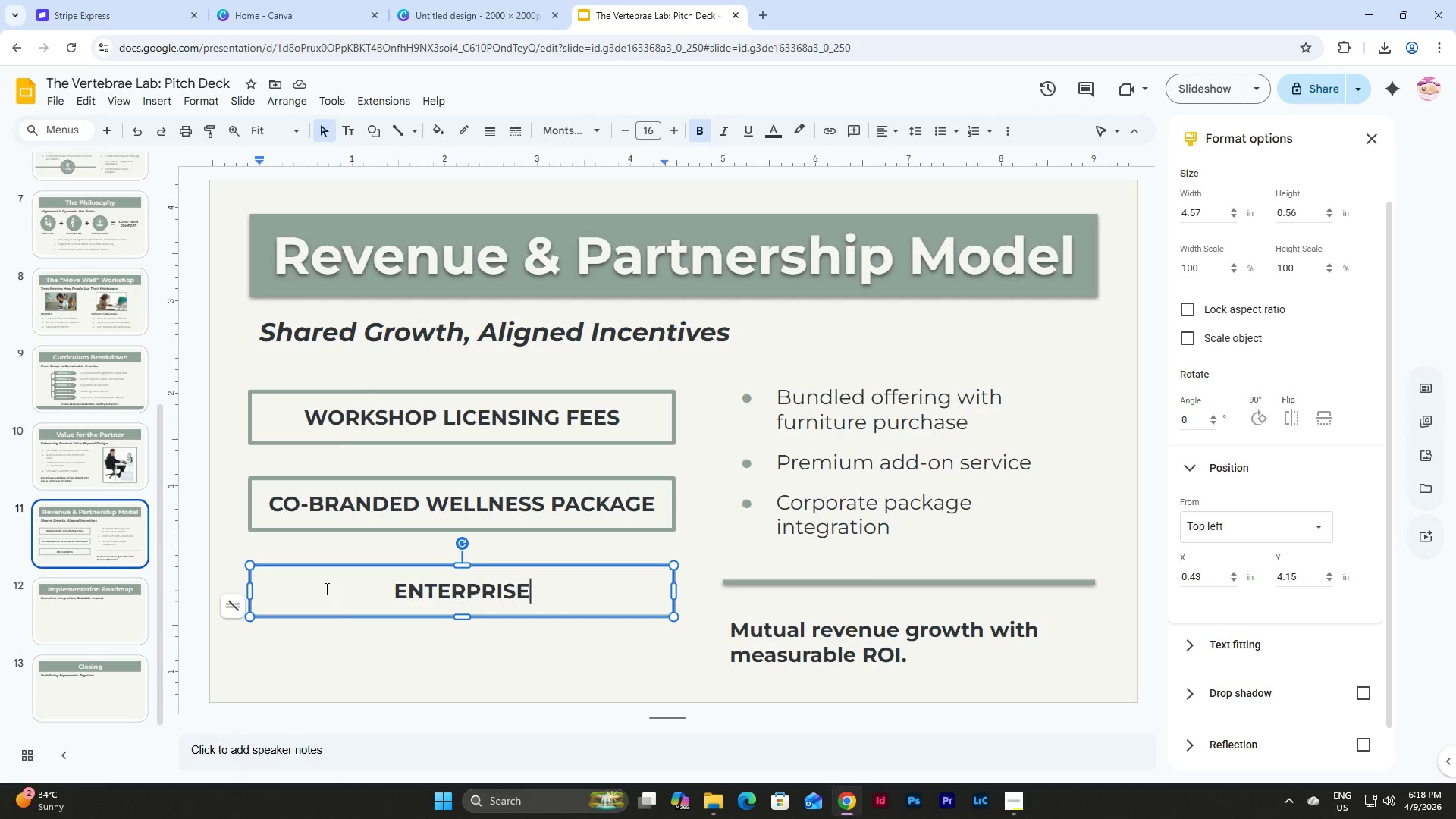 
wait(12.0)
 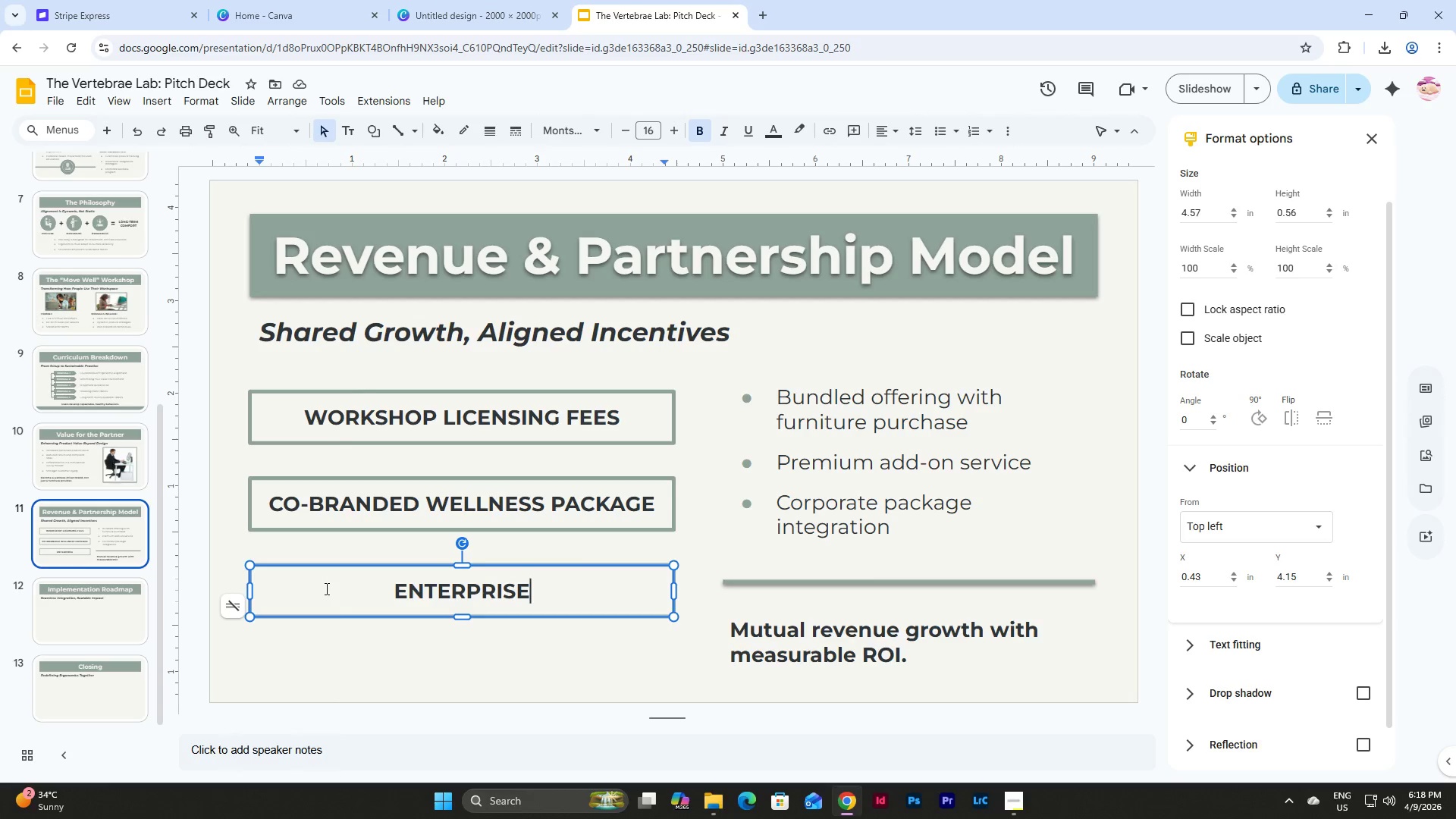 
type( CLIENT UPSELLS)
 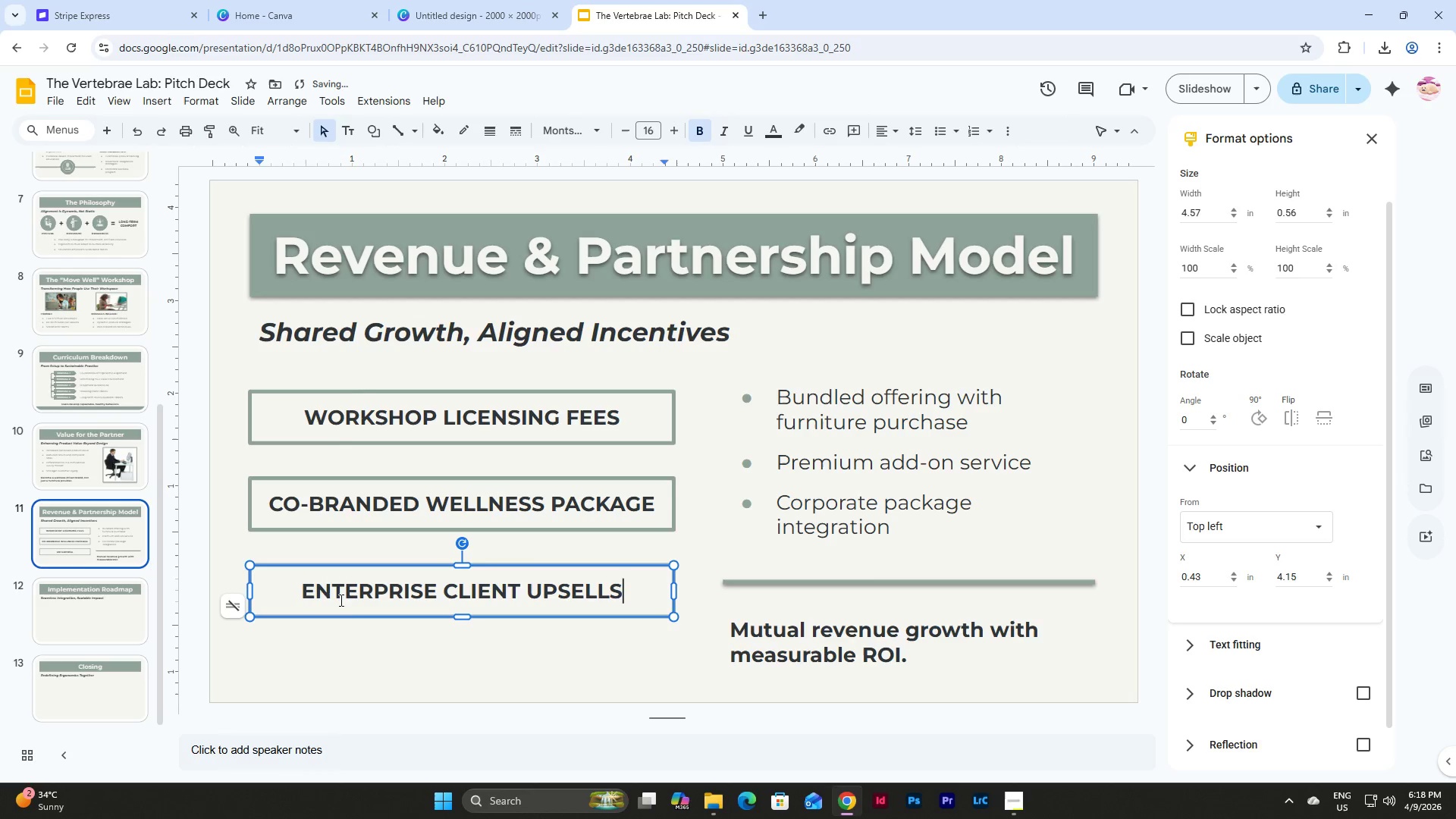 
left_click([485, 651])
 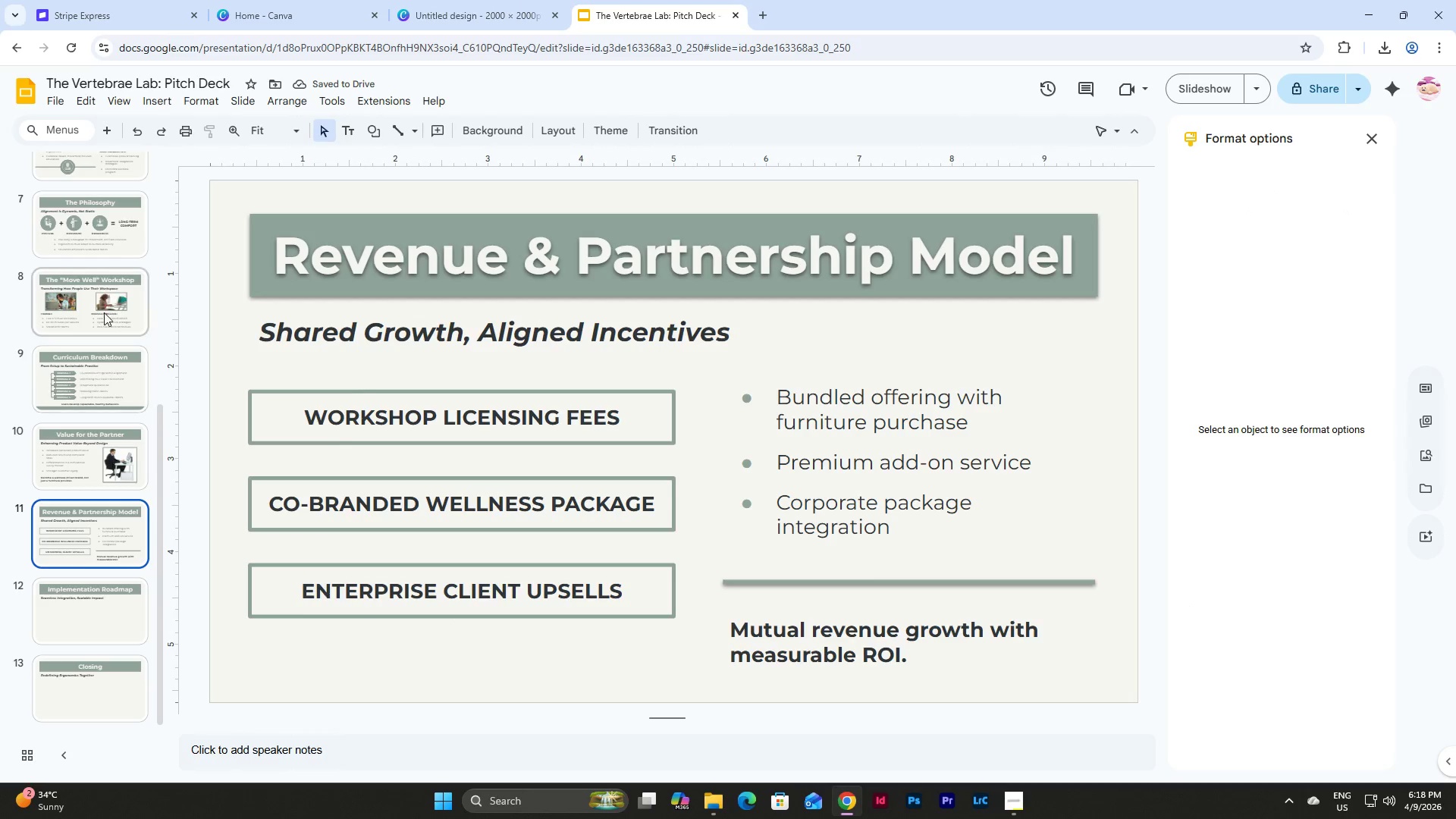 
scroll: coordinate [114, 234], scroll_direction: down, amount: 2.0
 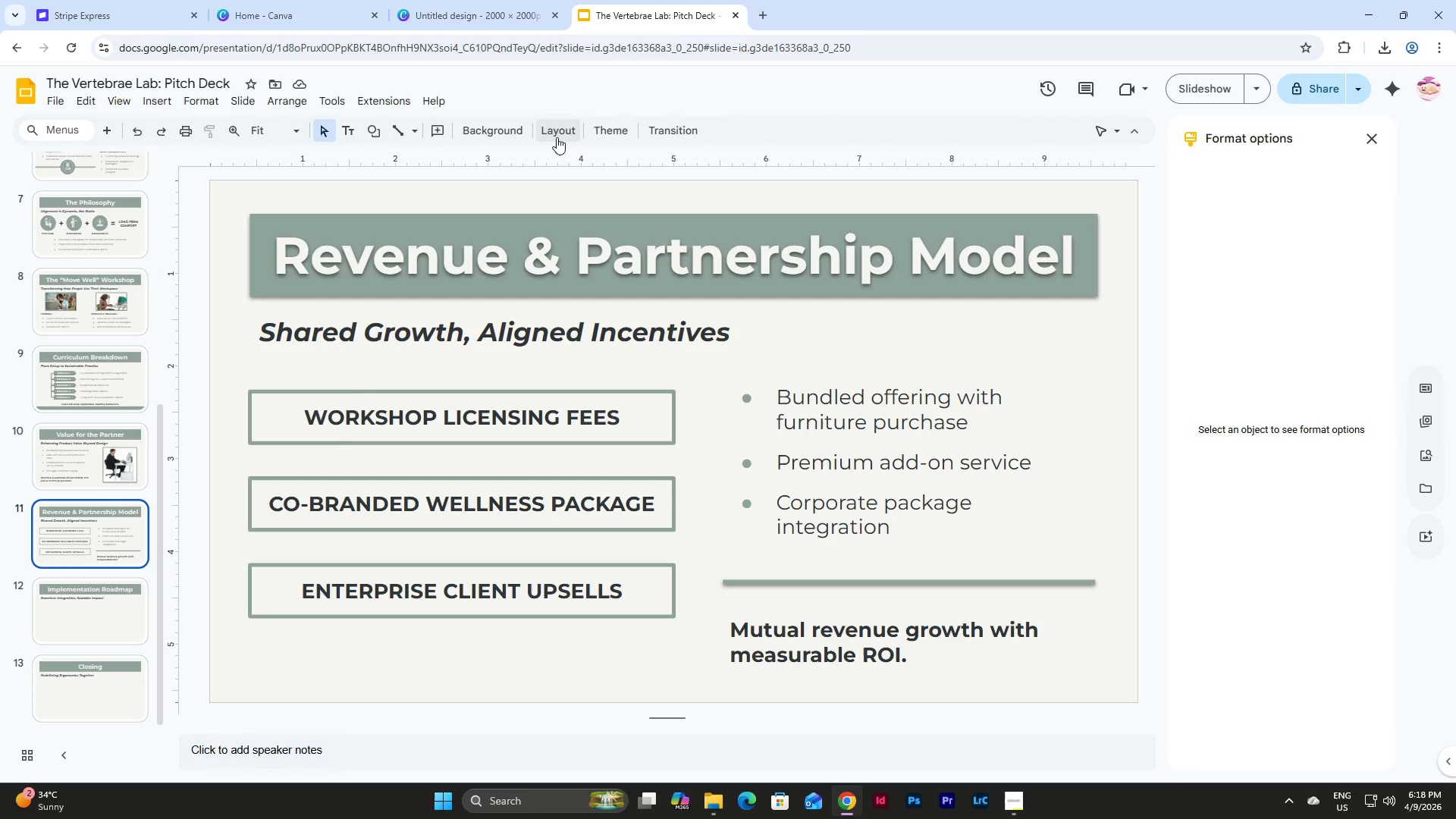 
left_click([380, 127])
 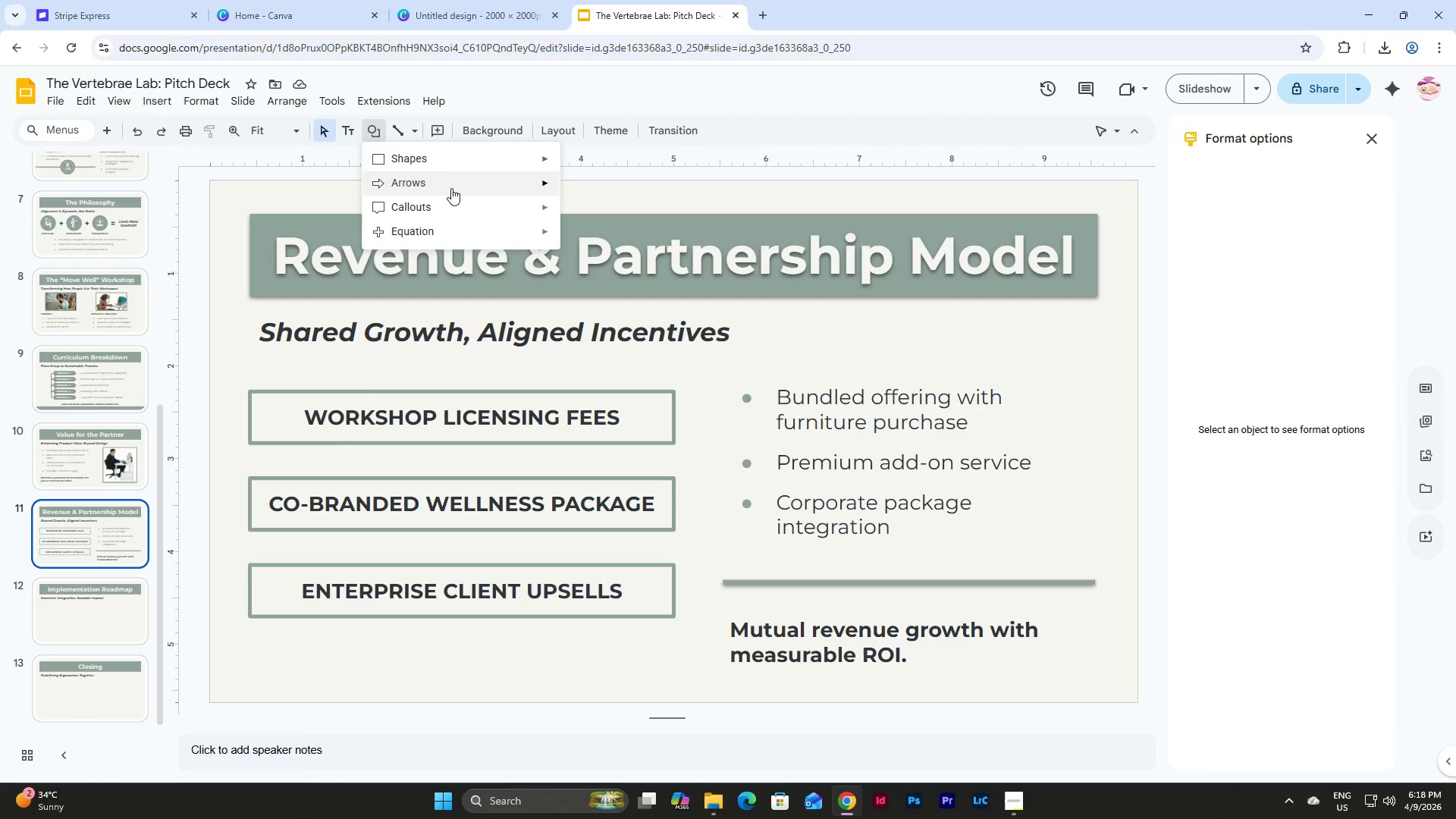 
left_click([452, 189])
 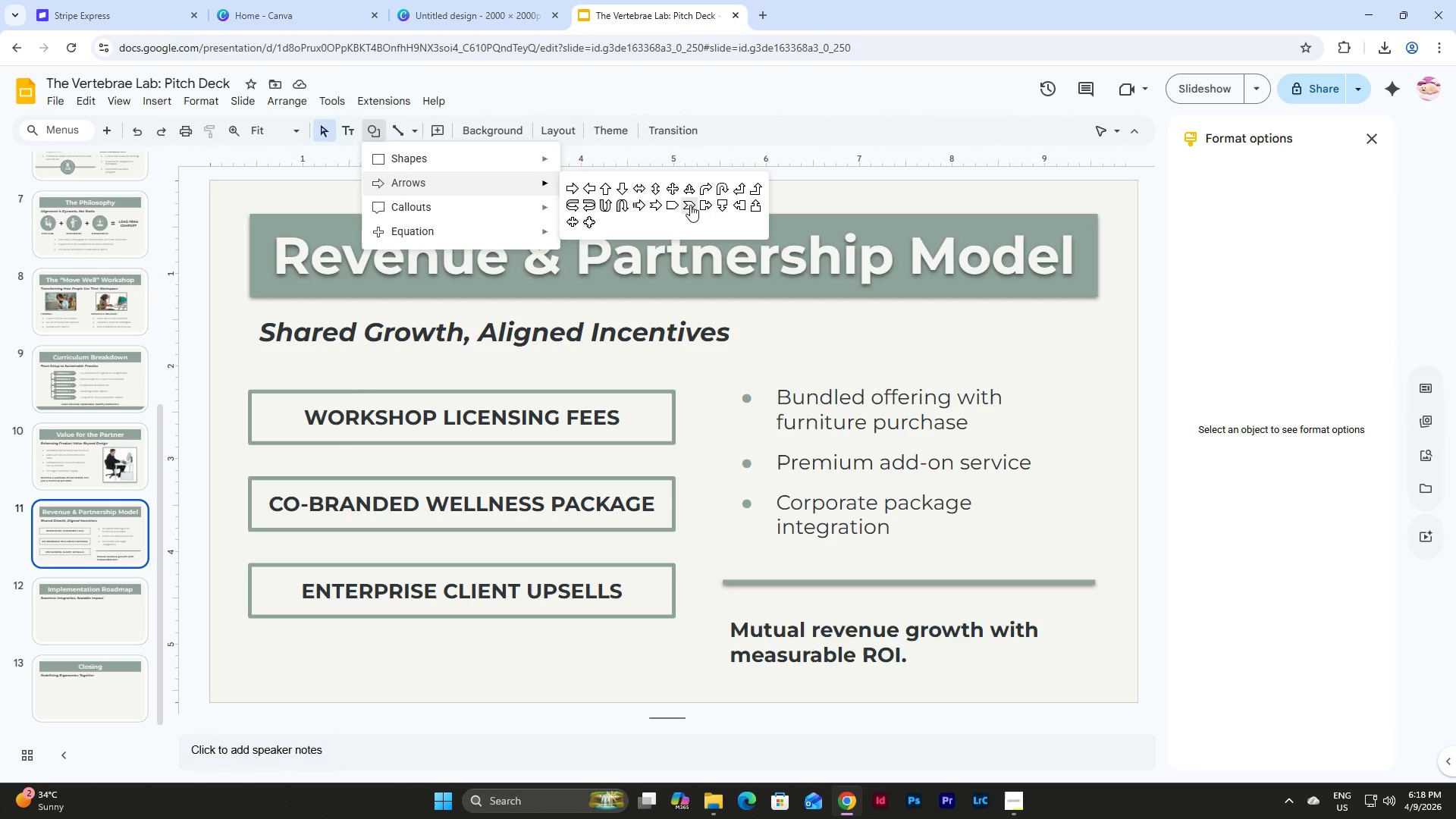 
left_click([690, 205])
 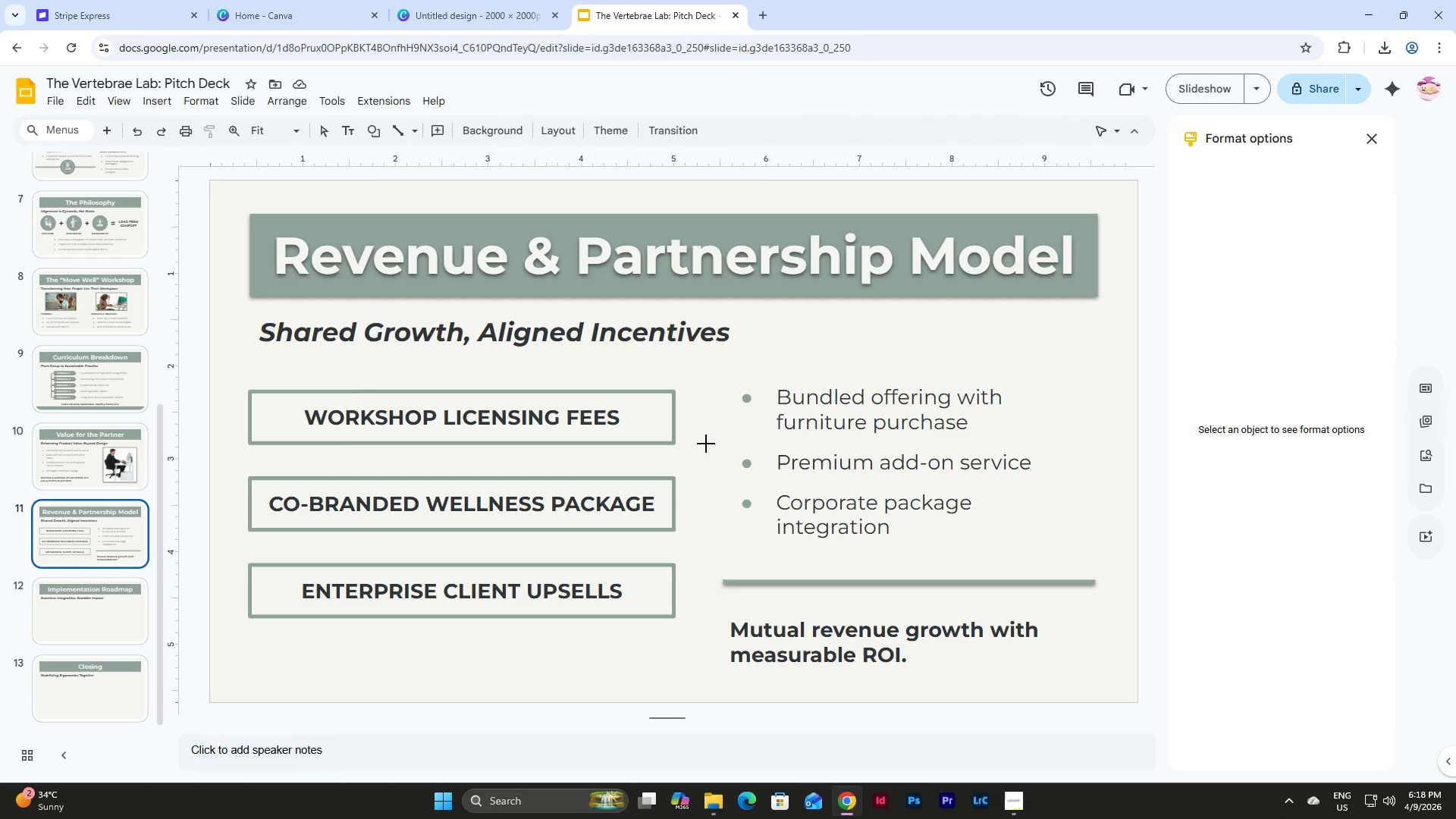 
left_click_drag(start_coordinate=[704, 442], to_coordinate=[729, 479])
 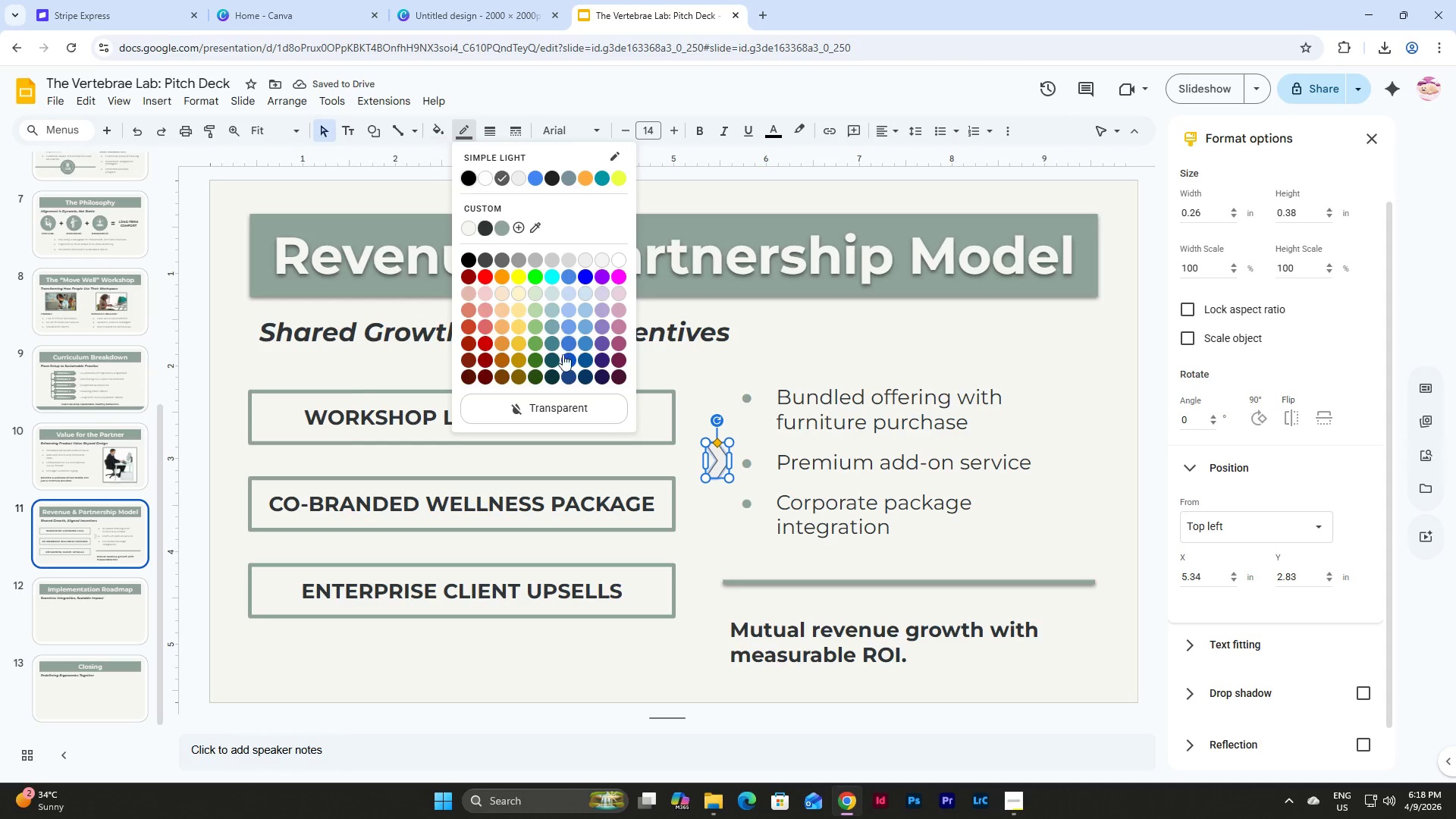 
left_click([565, 408])
 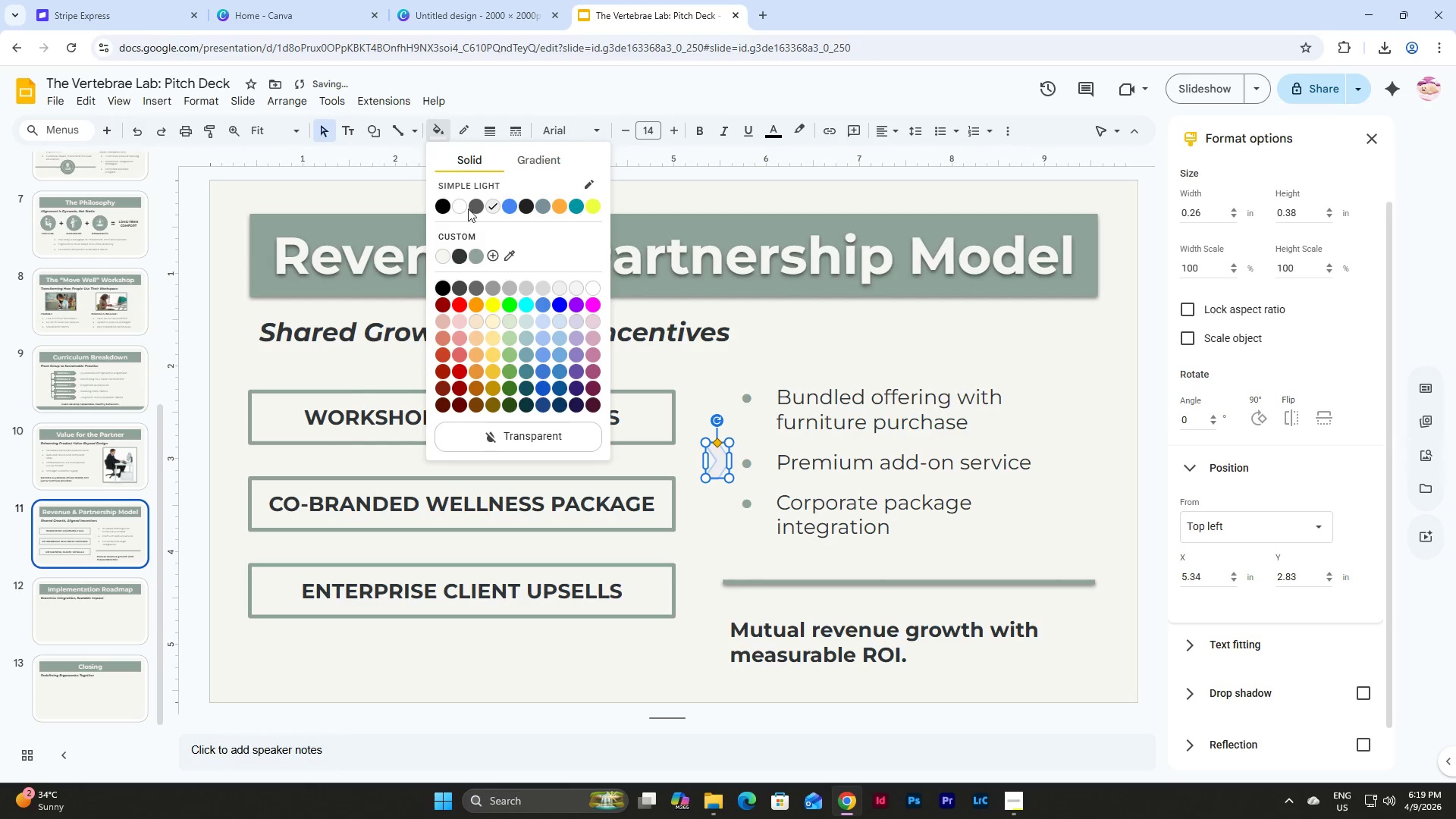 
left_click([479, 260])
 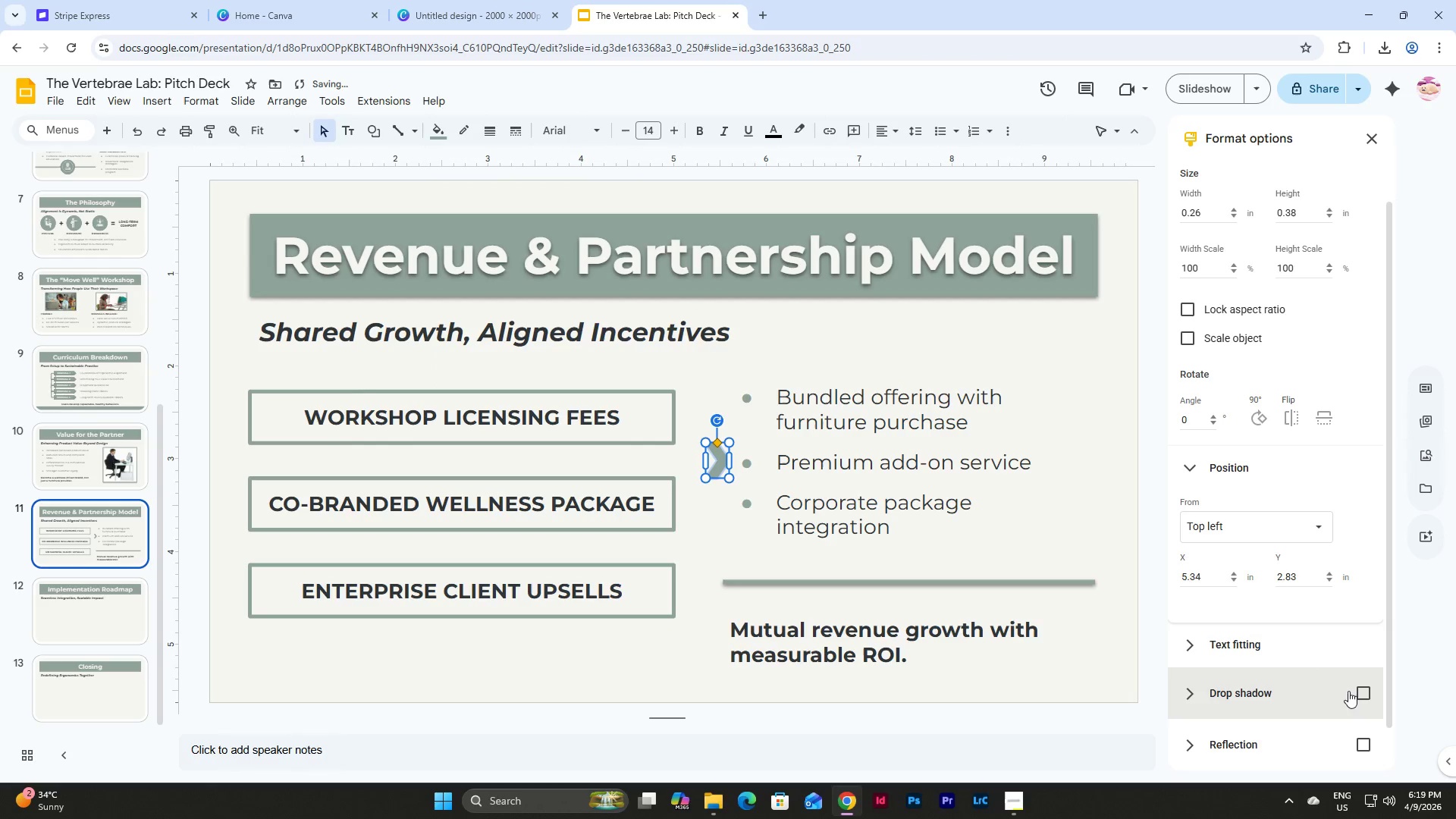 
left_click([1366, 689])
 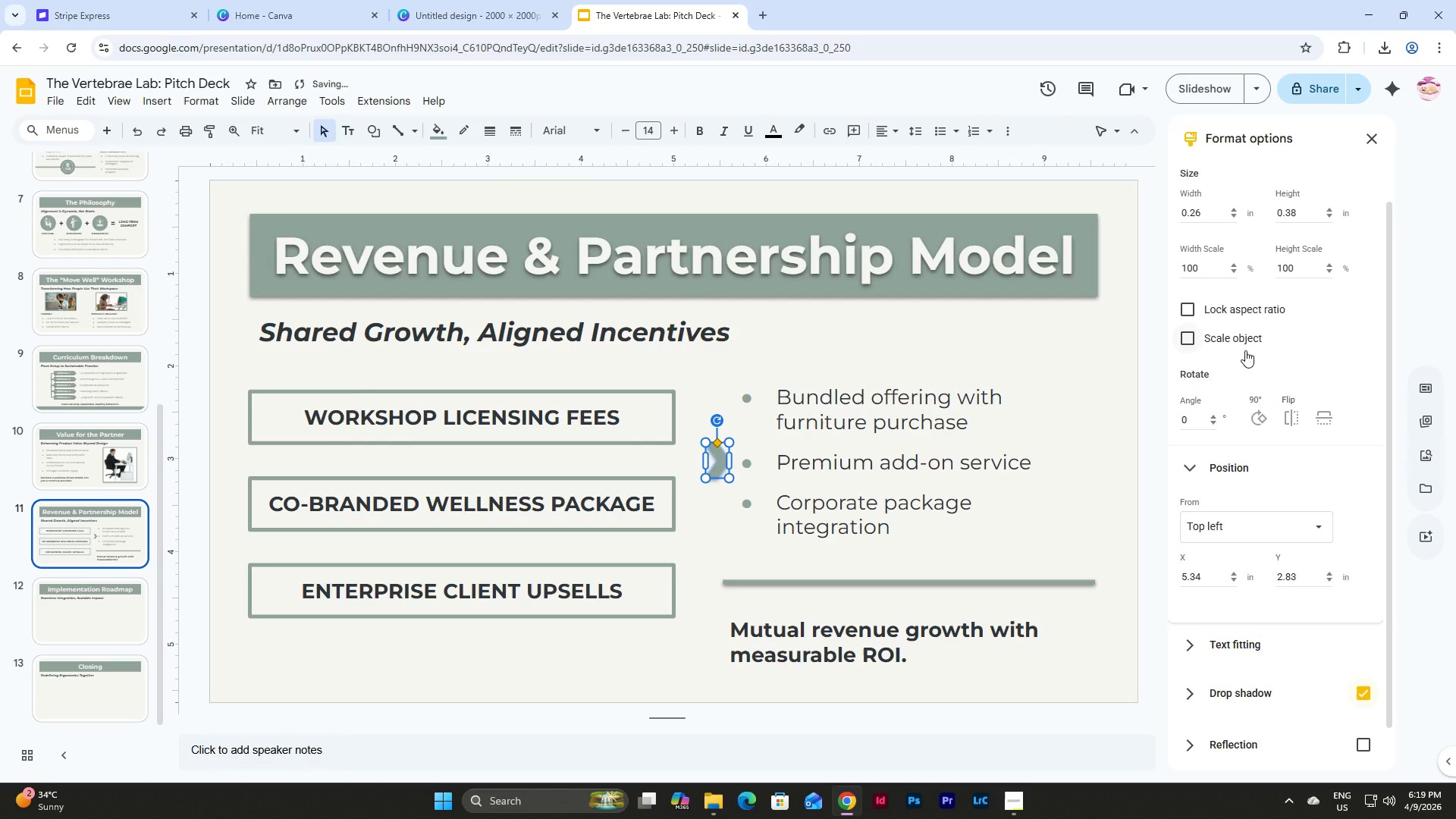 
scroll: coordinate [1245, 350], scroll_direction: up, amount: 2.0
 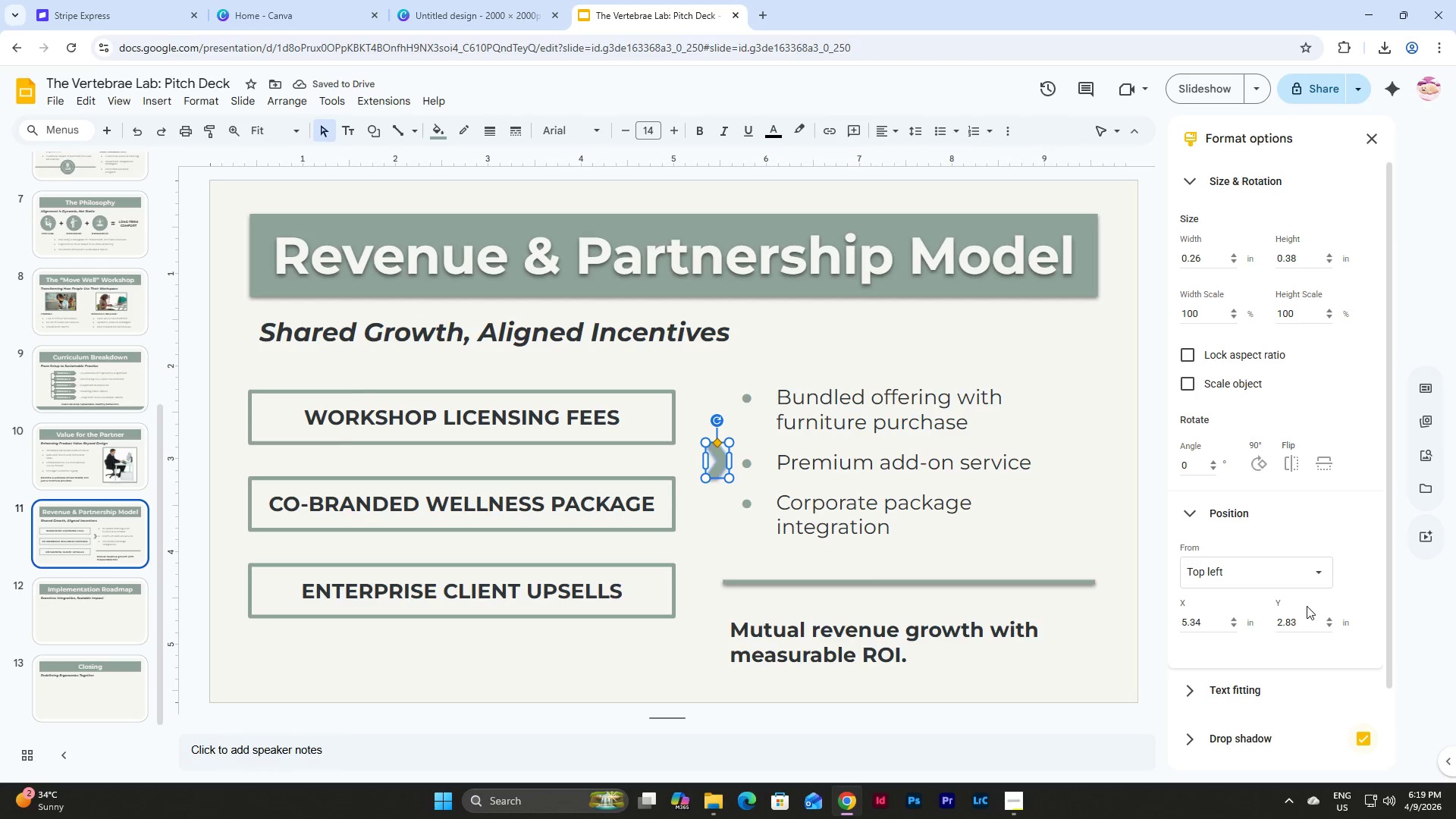 
left_click([1260, 460])
 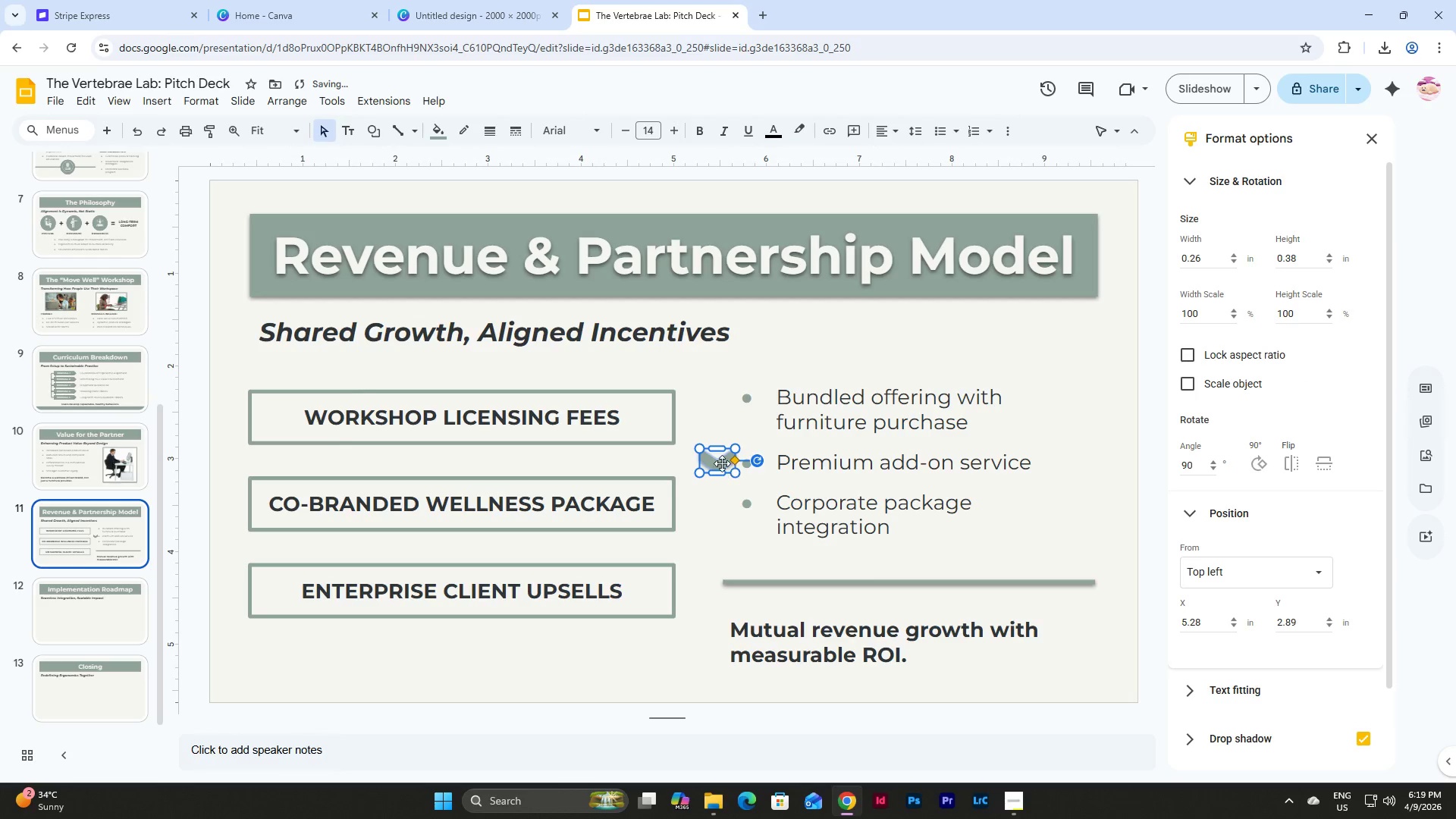 
left_click_drag(start_coordinate=[721, 463], to_coordinate=[466, 464])
 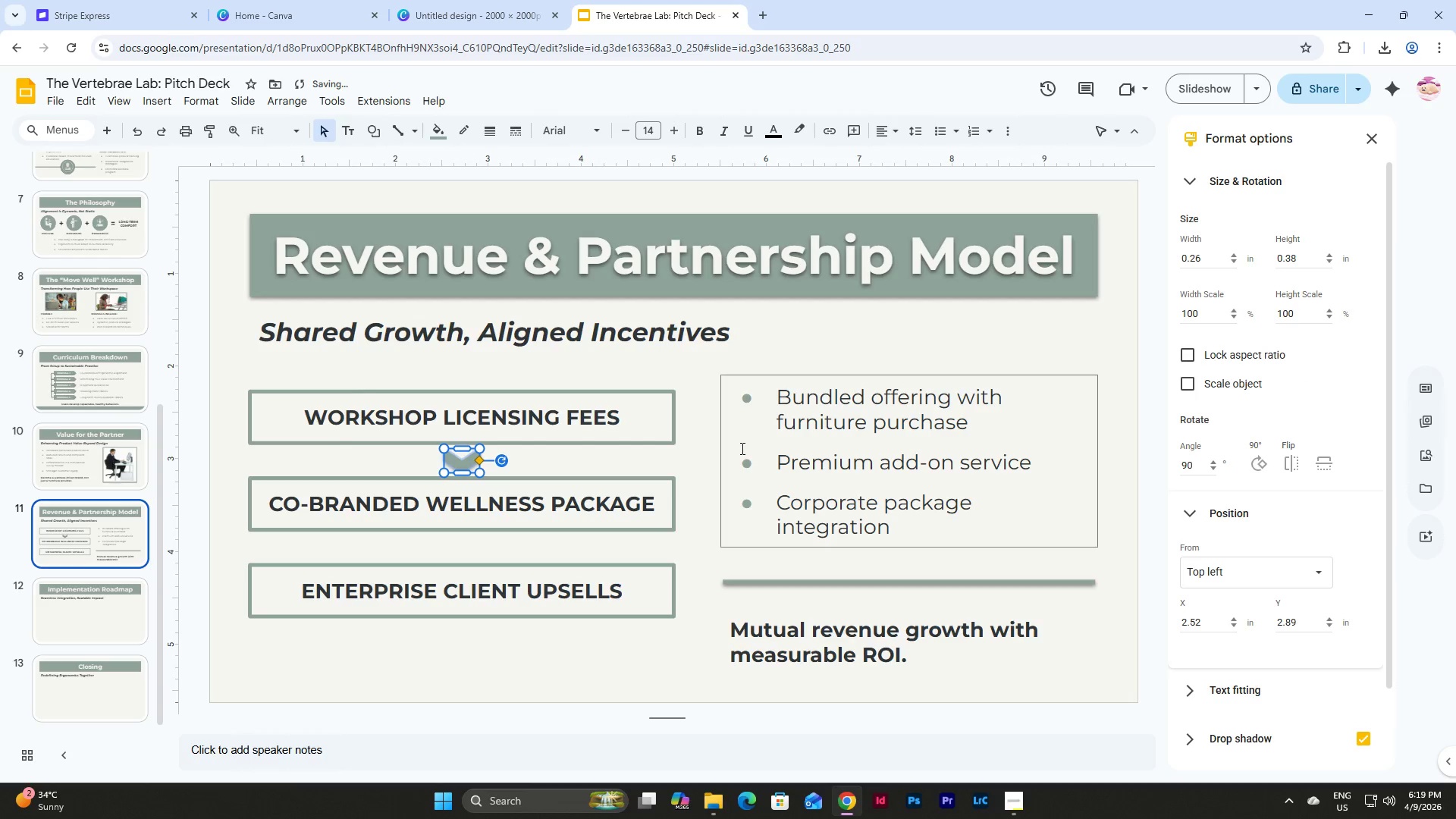 
left_click([741, 447])
 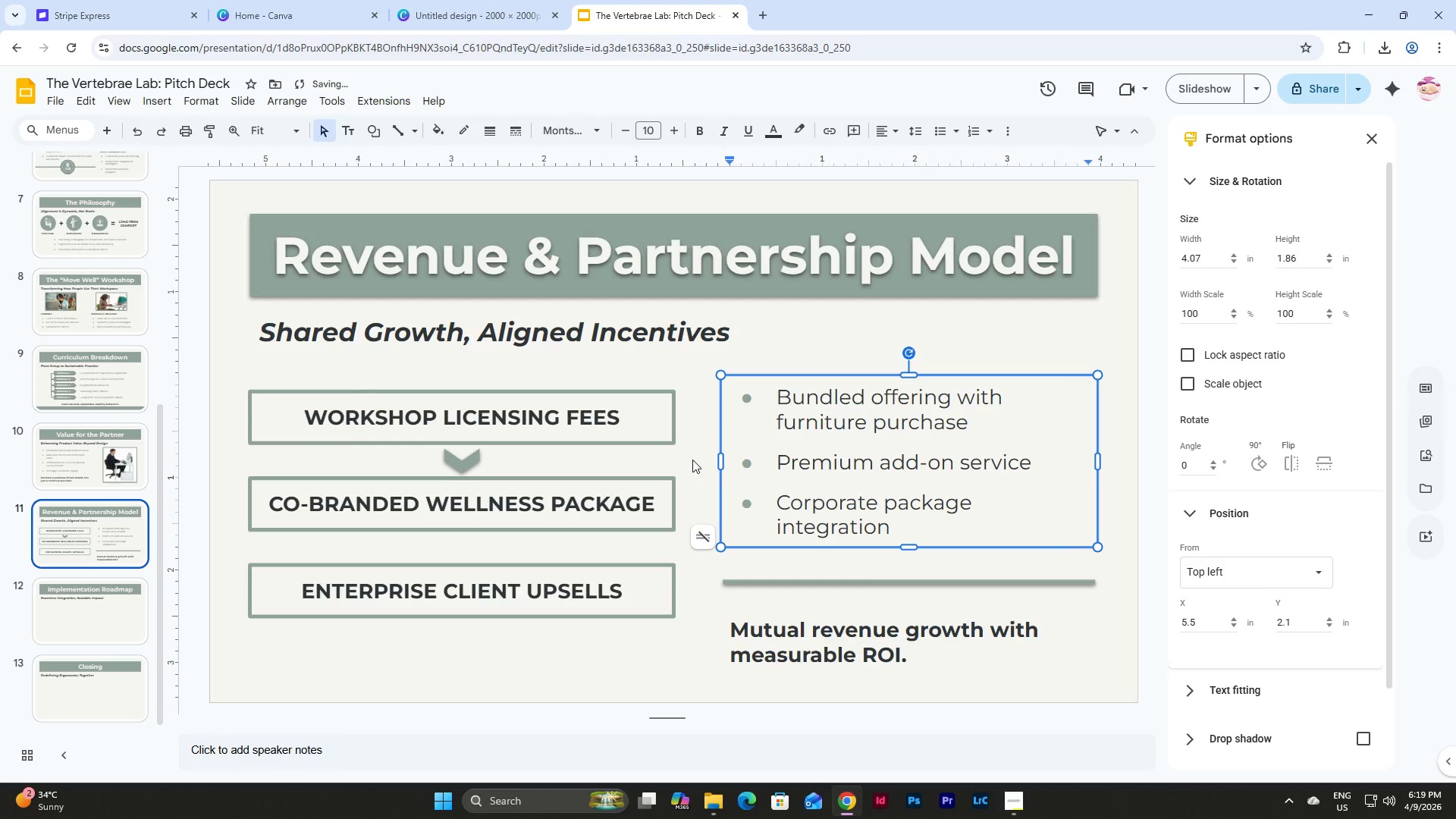 
left_click([692, 460])
 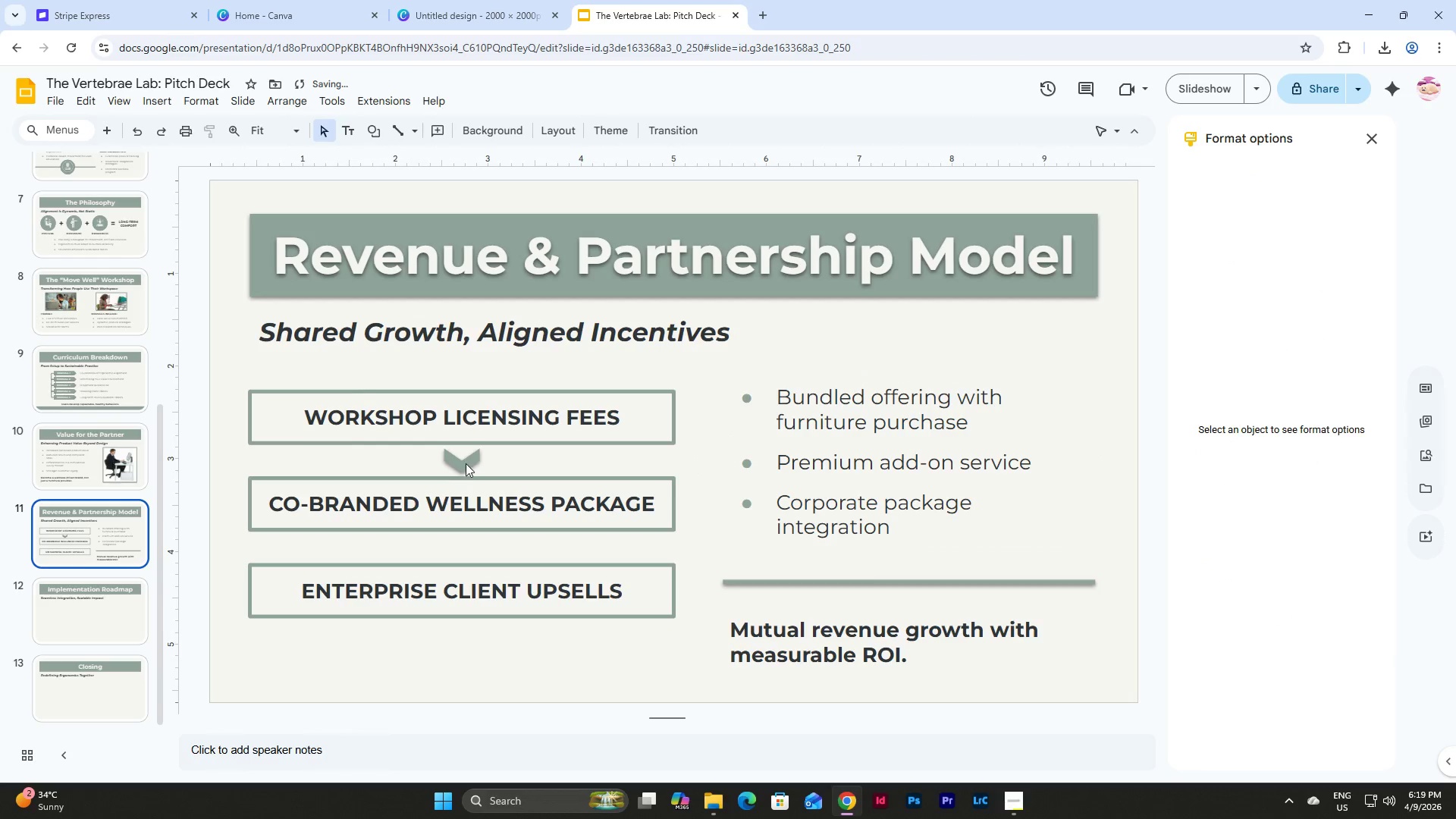 
left_click([466, 463])
 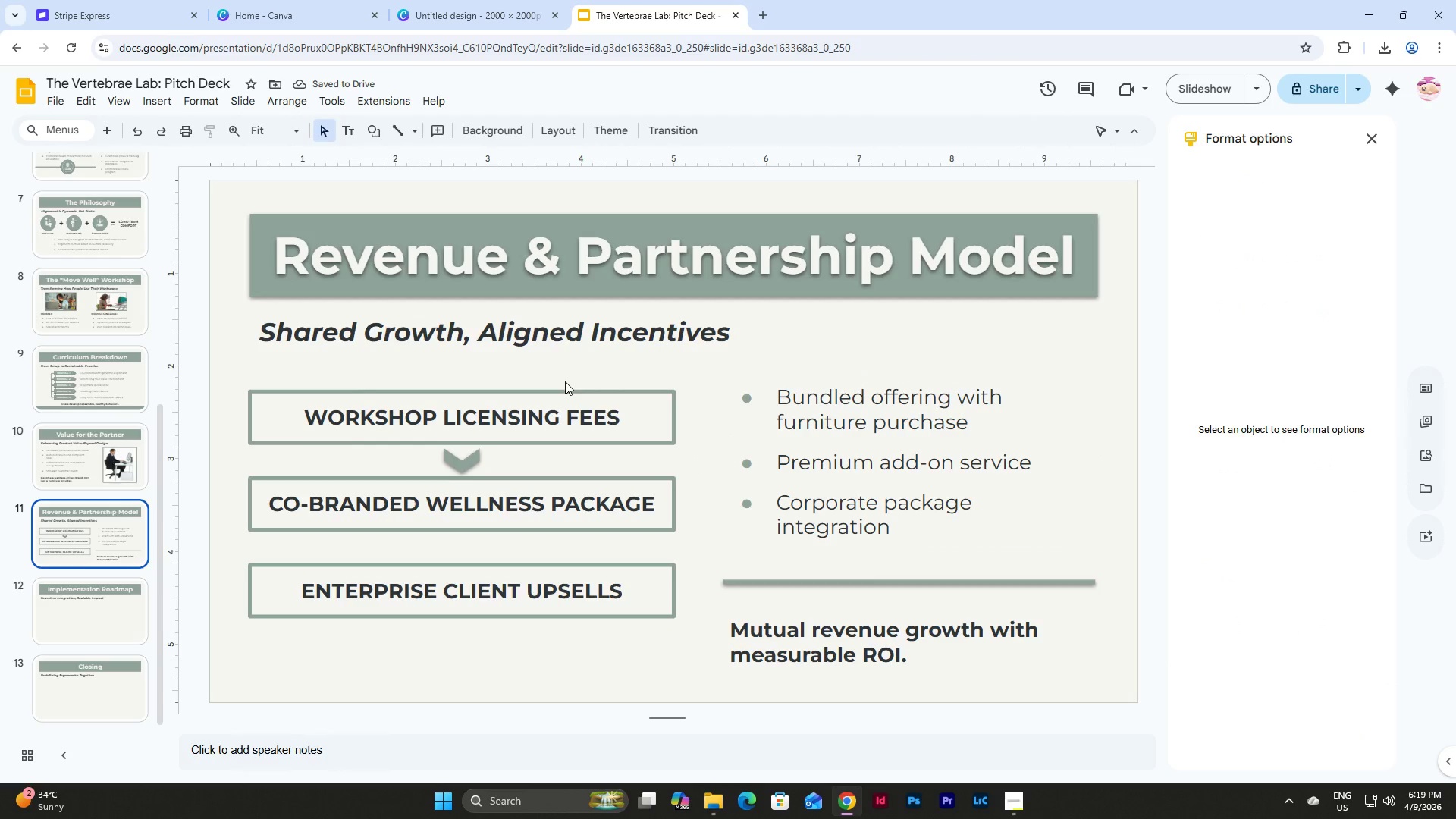 
double_click([513, 428])
 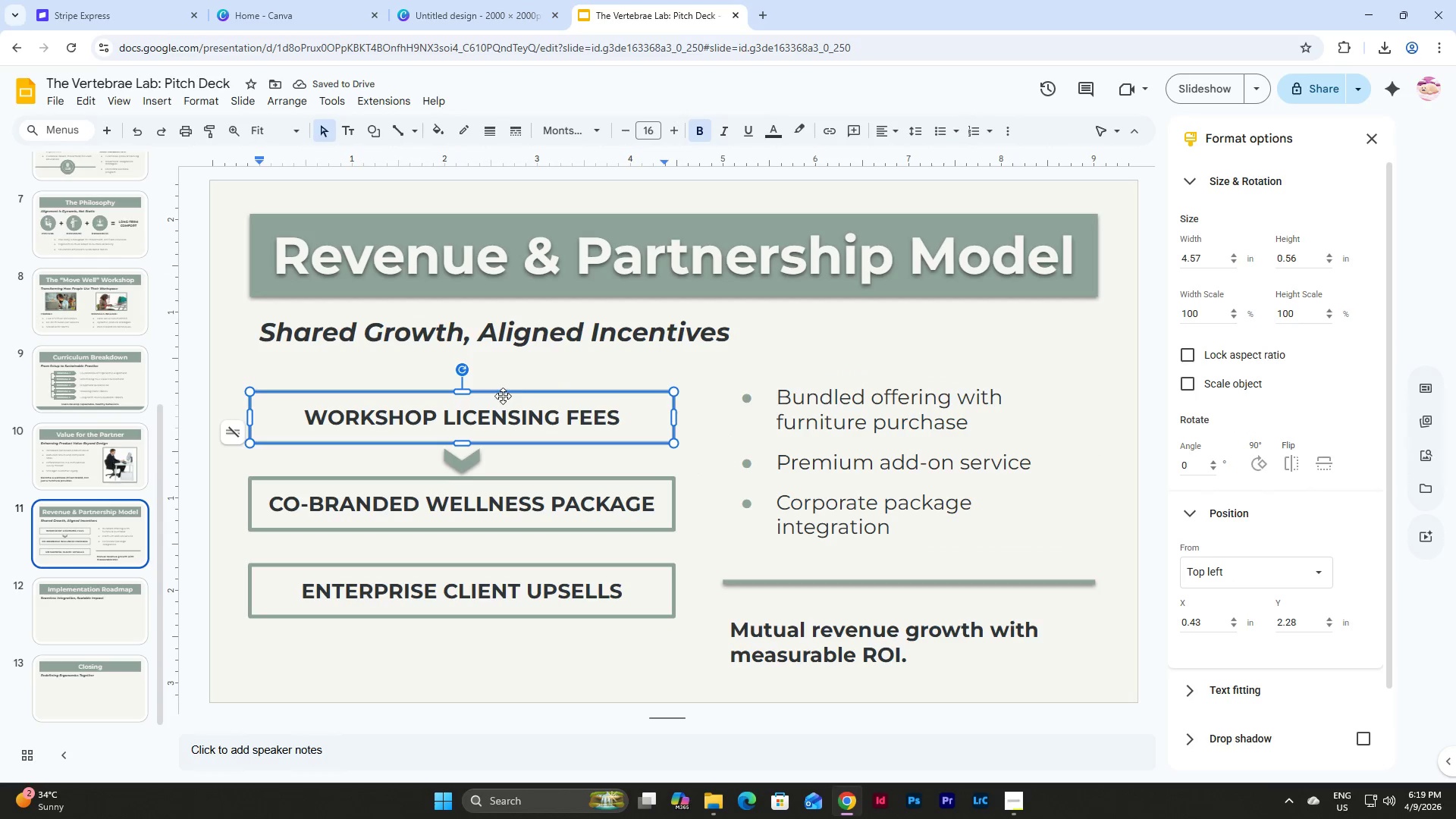 
left_click_drag(start_coordinate=[503, 393], to_coordinate=[503, 376])
 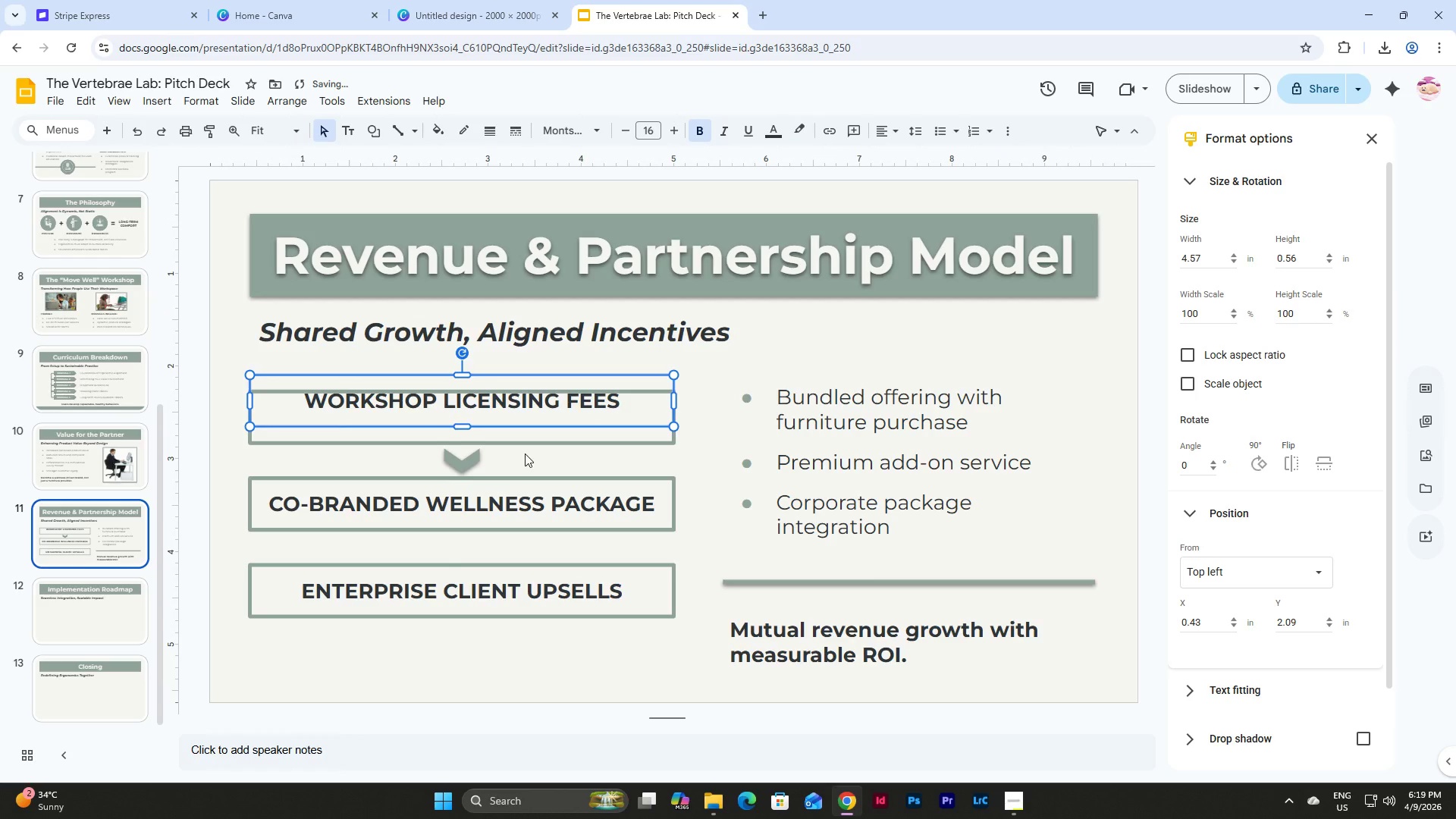 
key(Control+Z)
 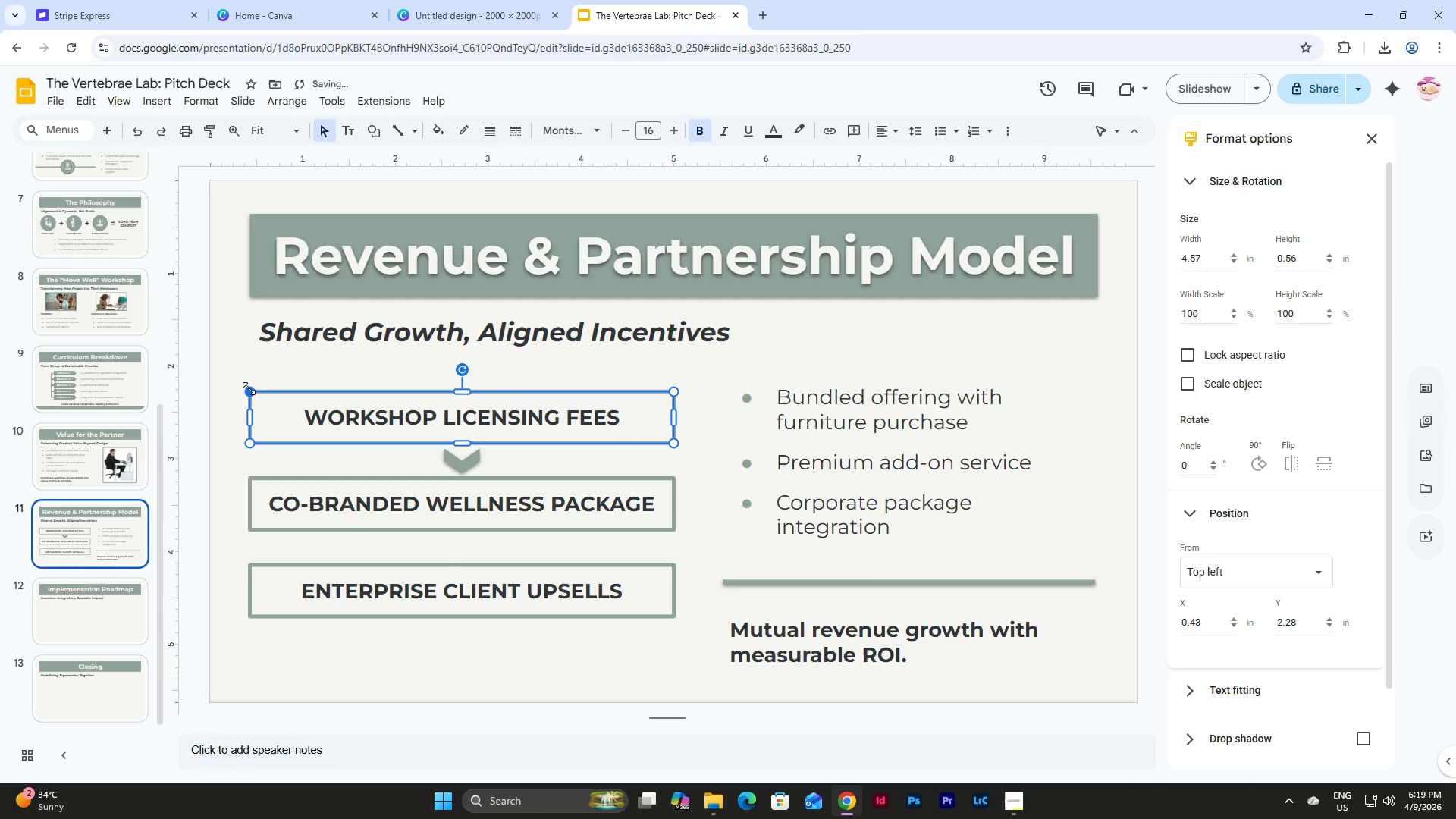 
left_click([233, 377])
 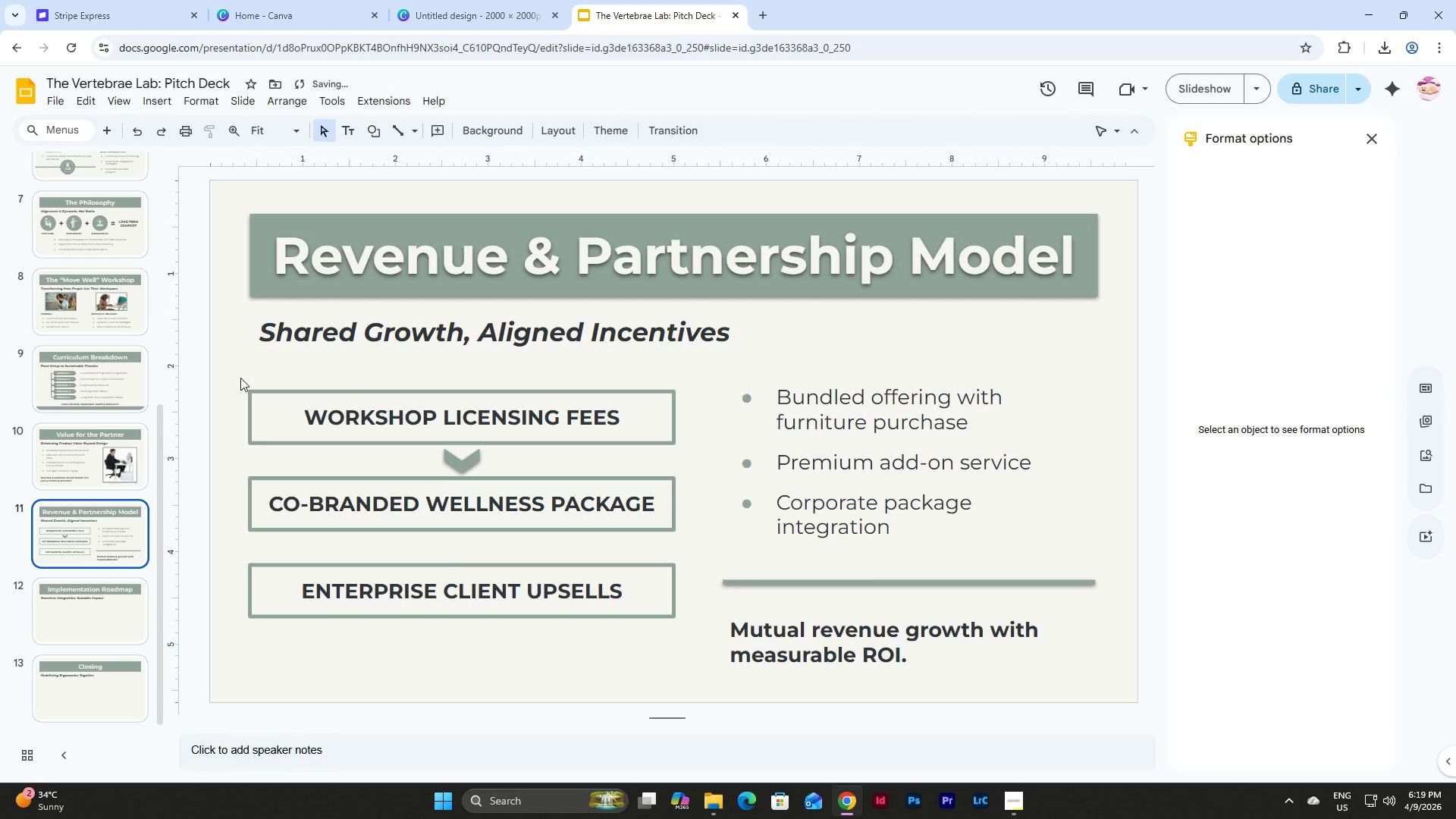 
left_click_drag(start_coordinate=[240, 378], to_coordinate=[328, 434])
 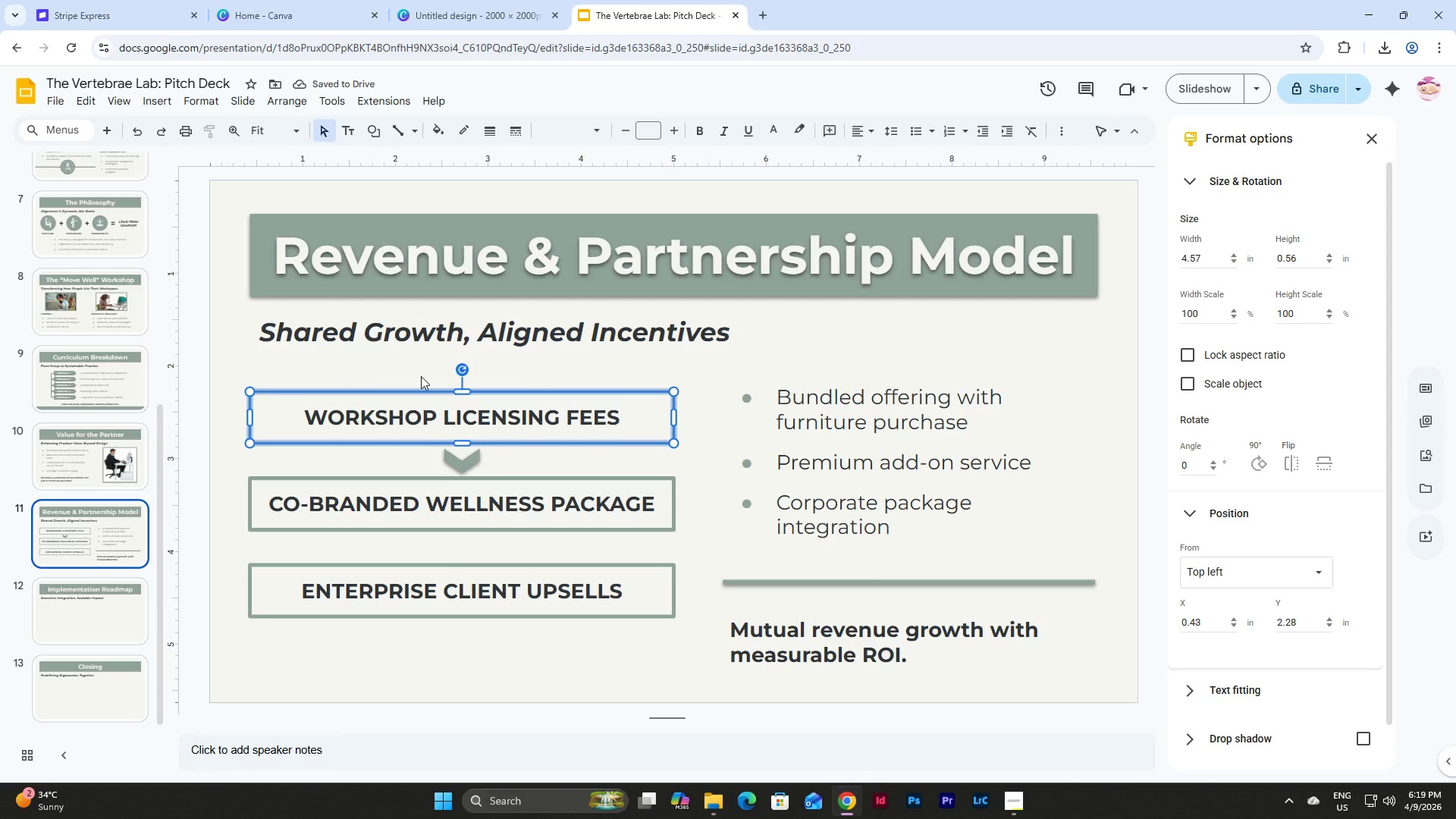 
key(Shift+ArrowUp)
 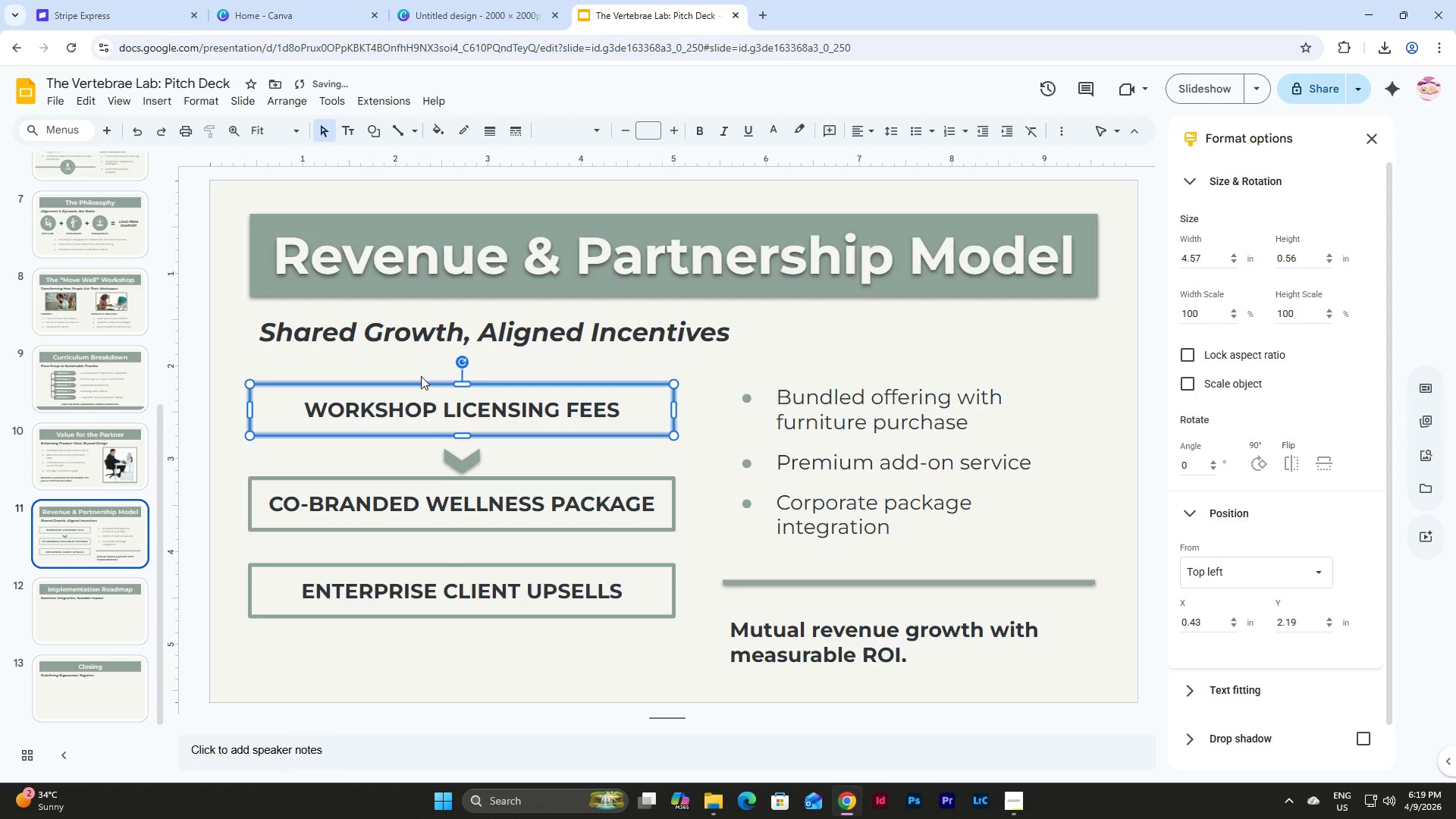 
key(Shift+ArrowUp)
 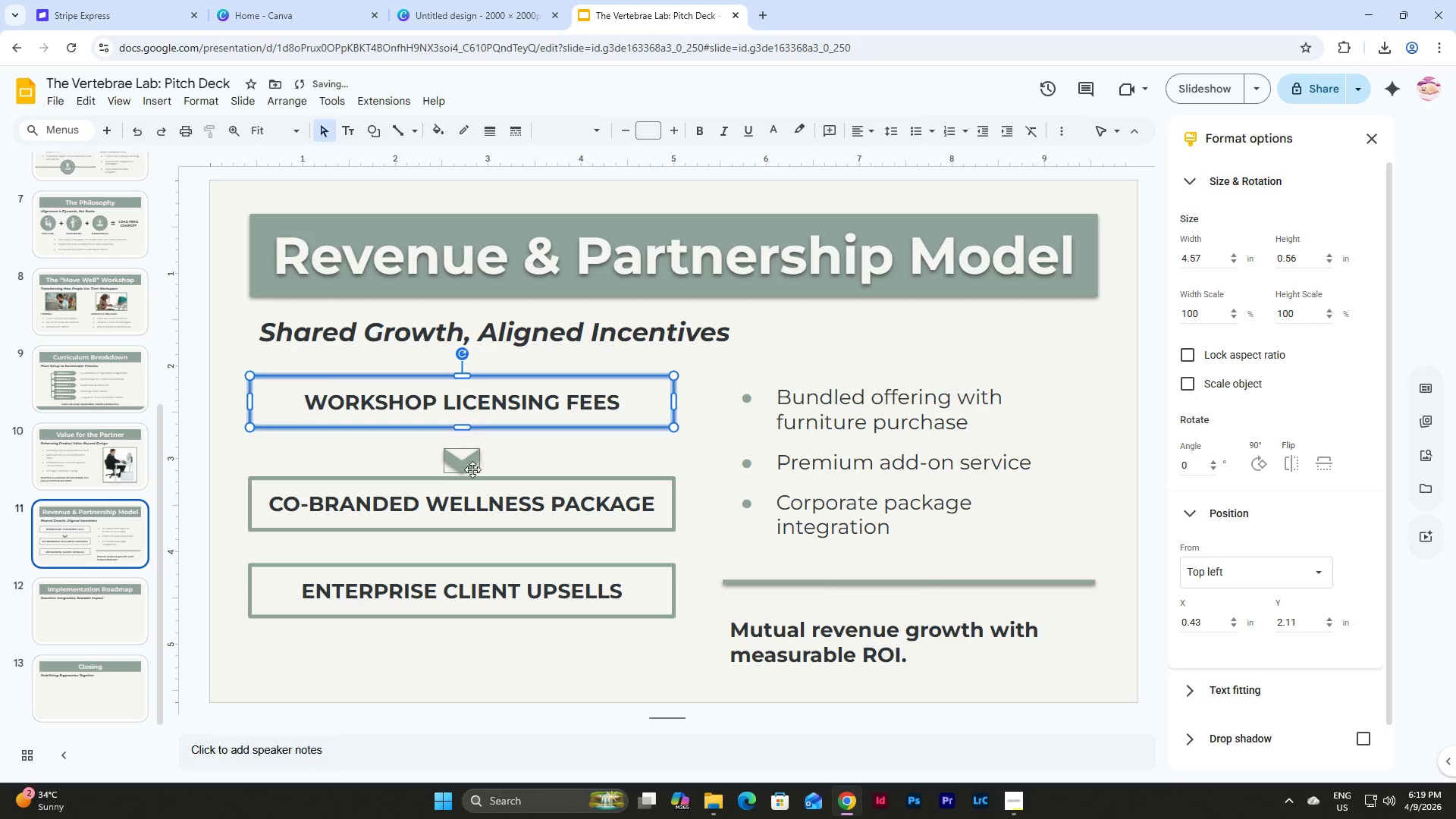 
left_click([473, 464])
 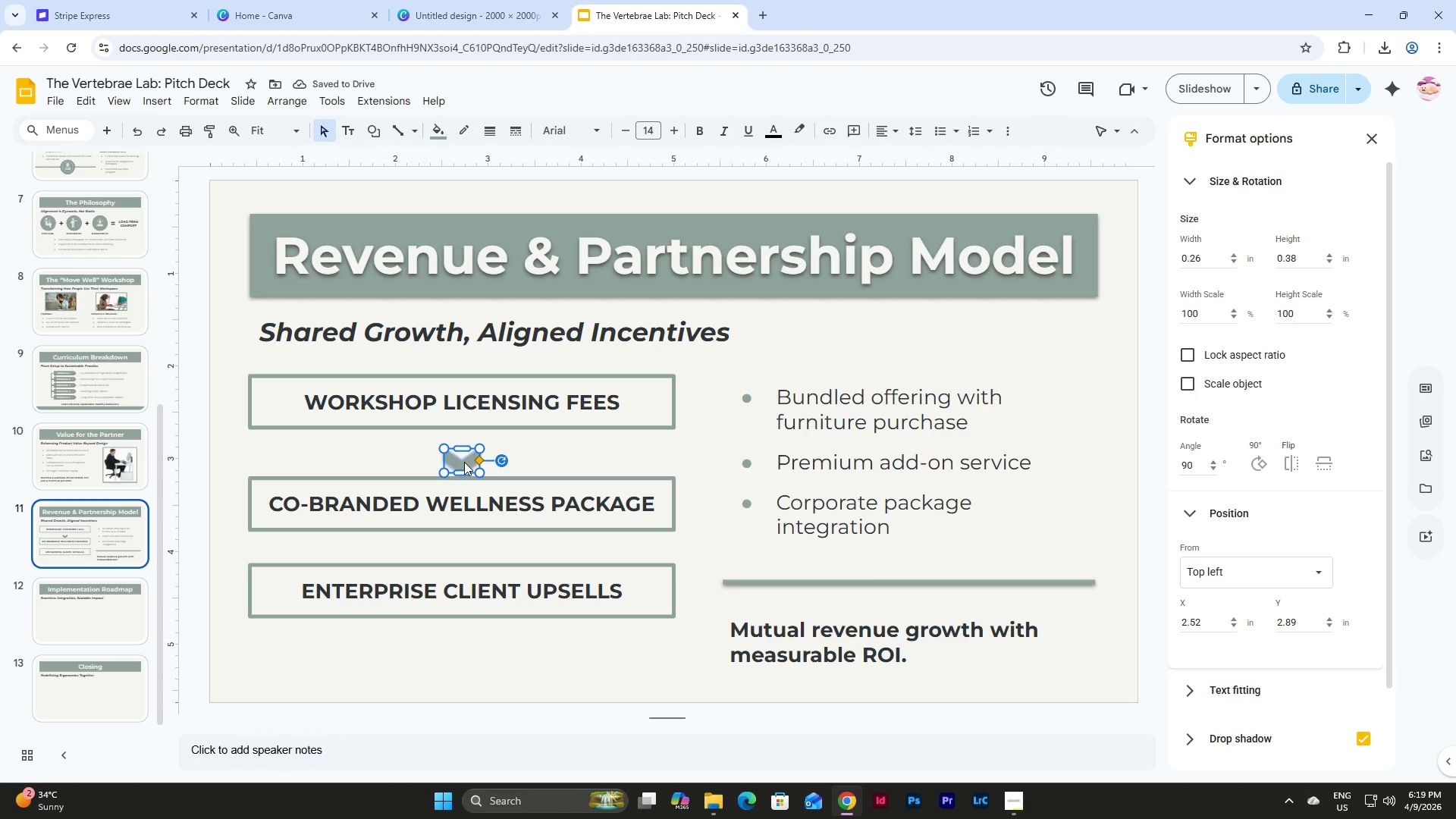 
left_click([464, 462])
 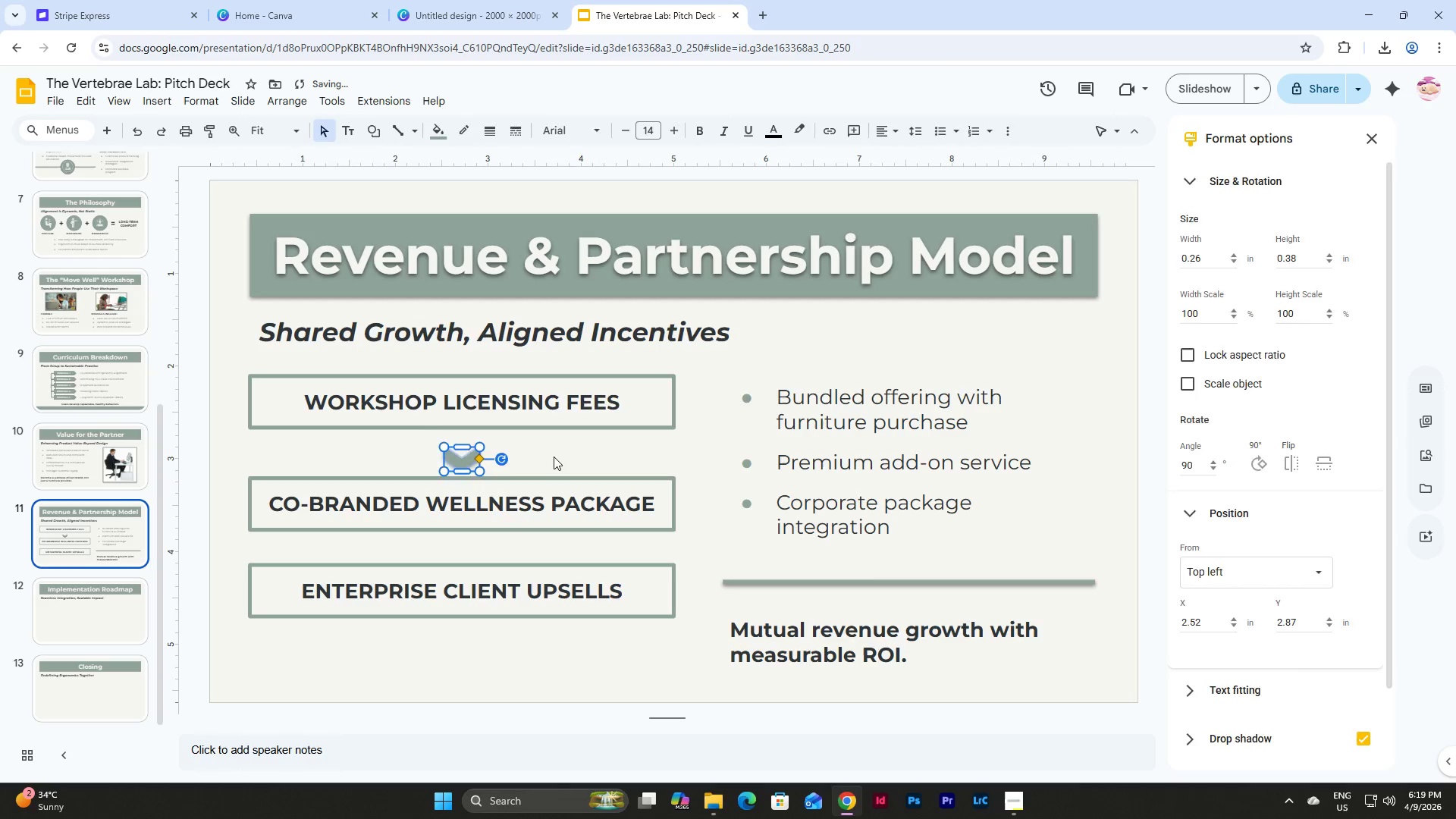 
left_click([554, 457])
 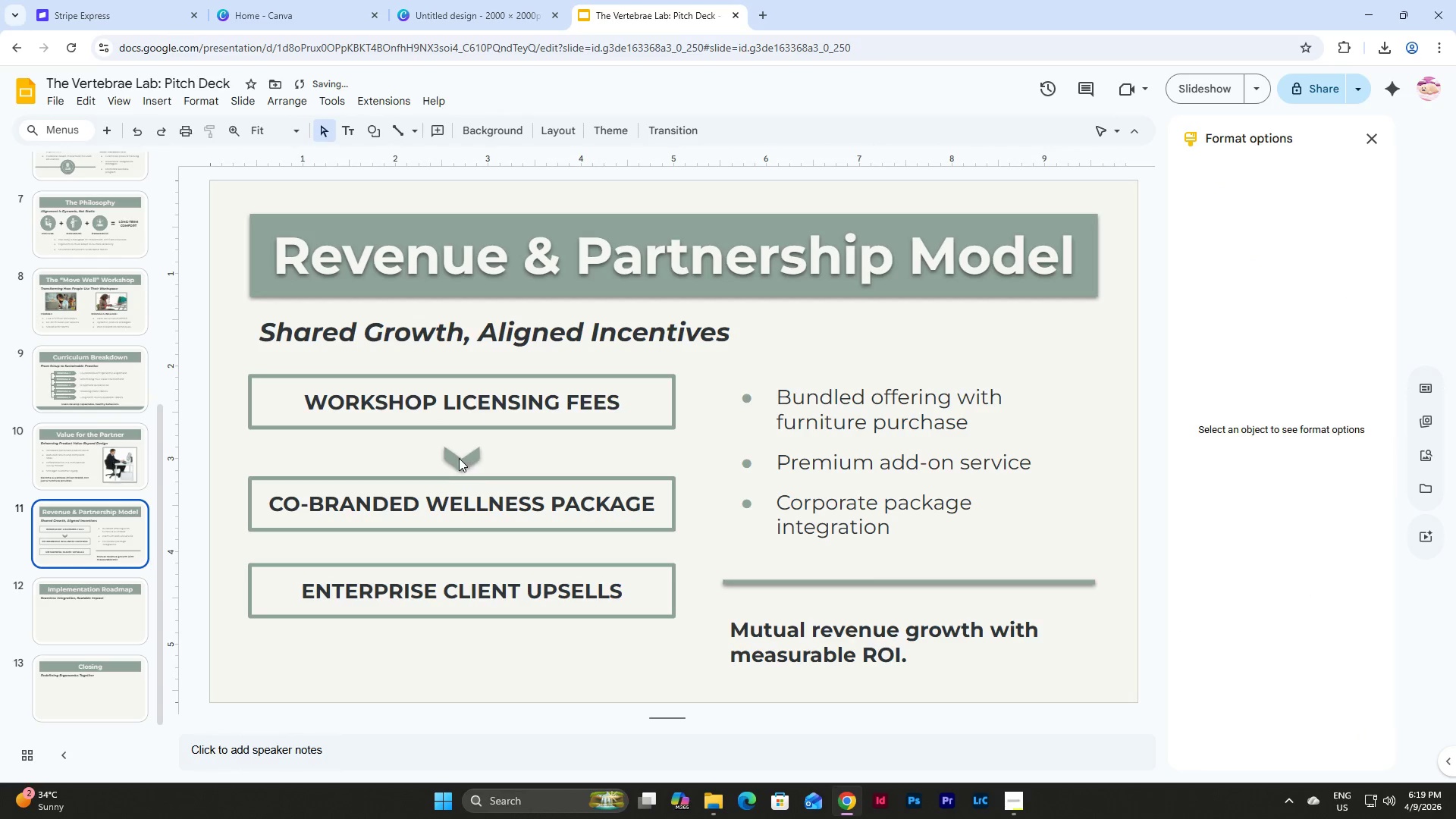 
left_click([459, 458])
 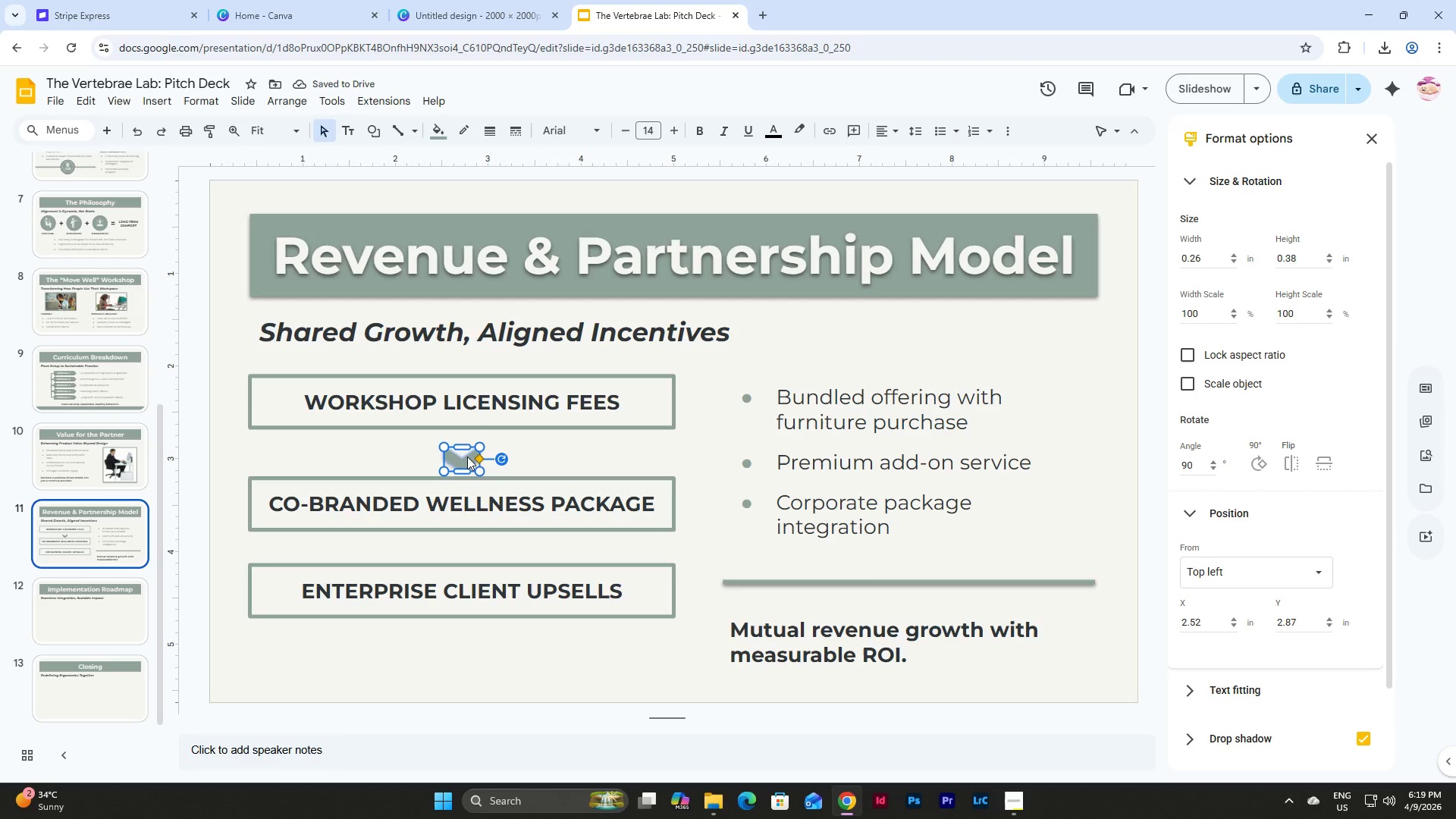 
left_click_drag(start_coordinate=[469, 461], to_coordinate=[469, 457])
 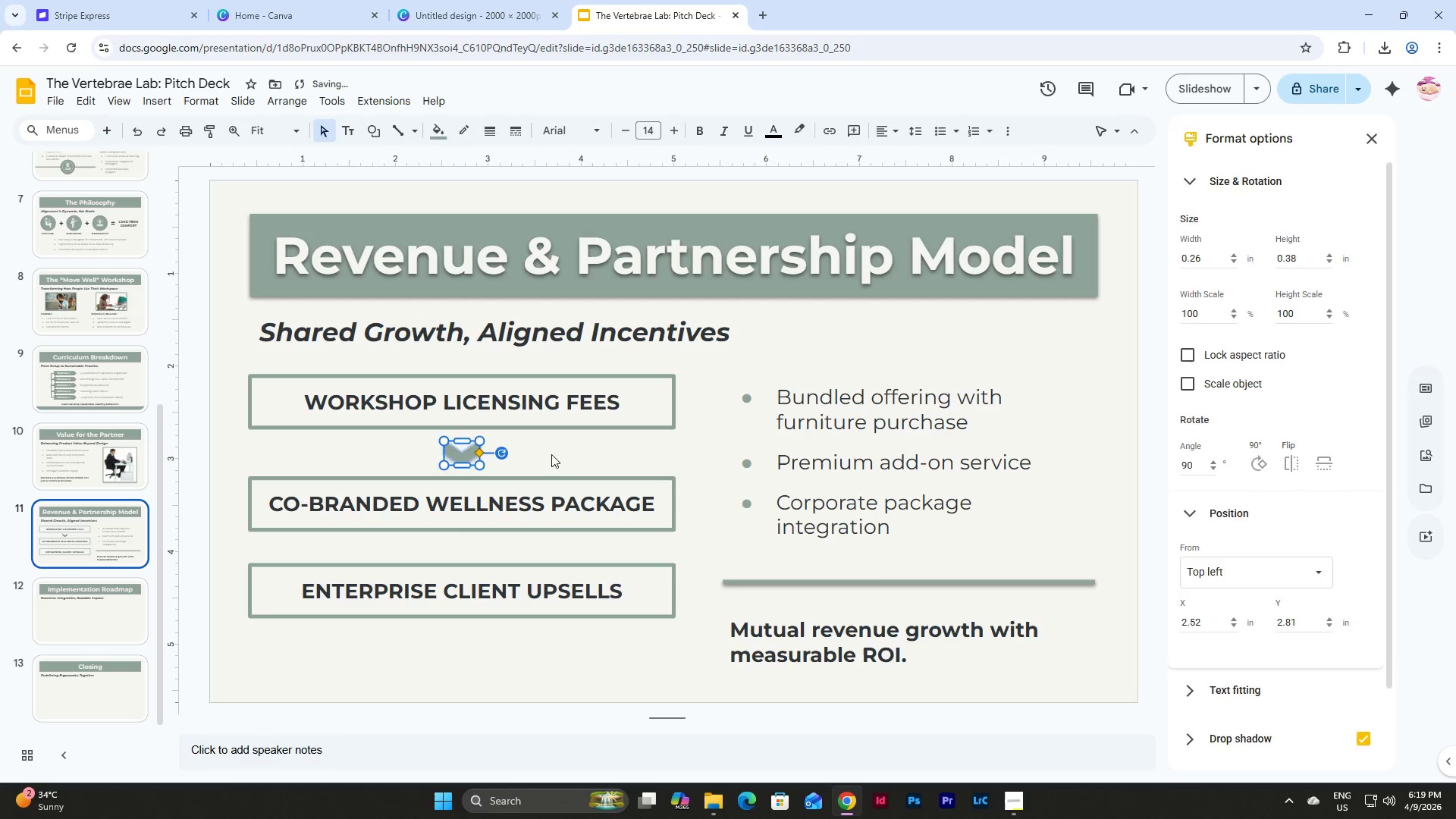 
left_click([551, 454])
 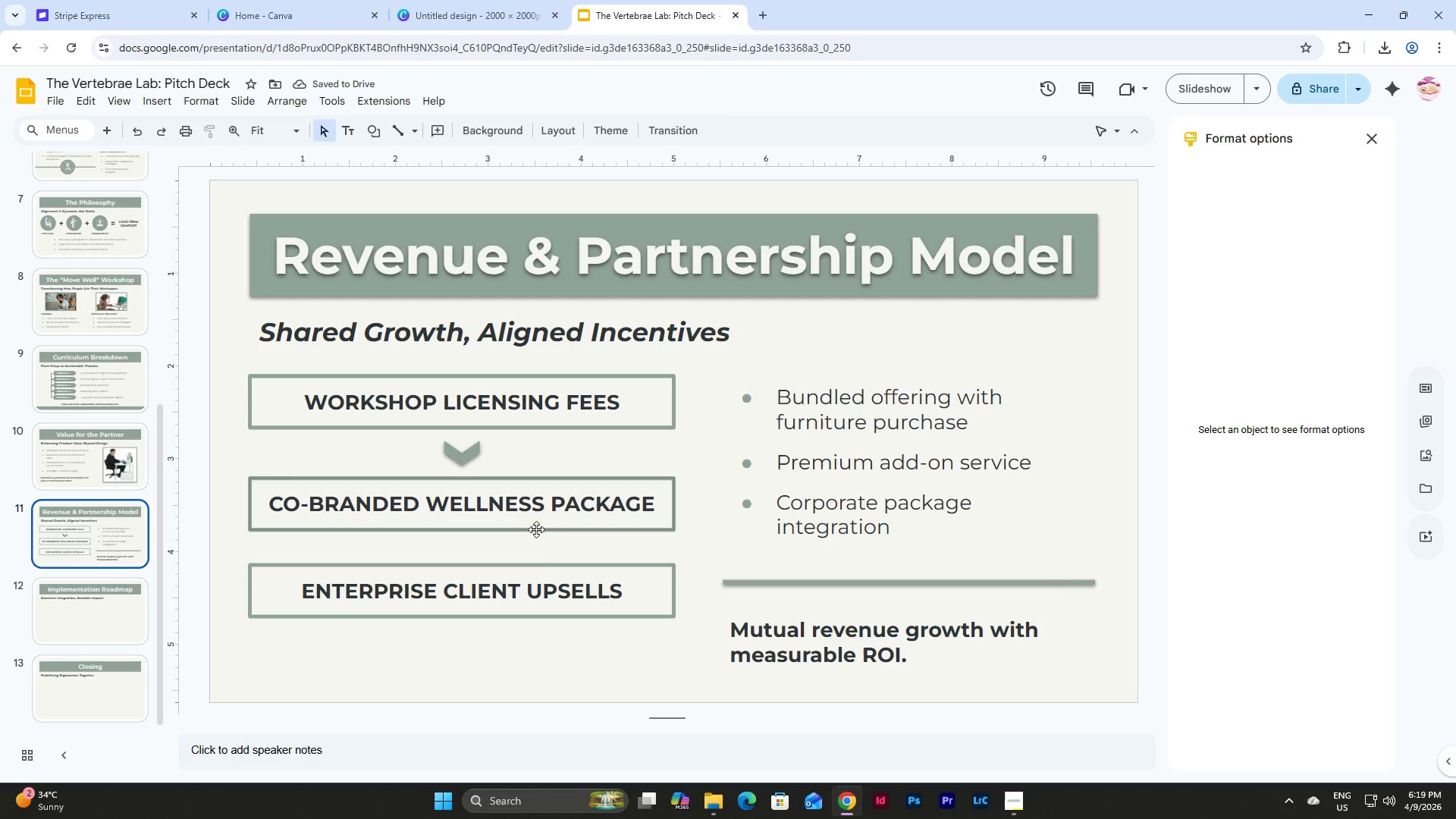 
left_click_drag(start_coordinate=[482, 570], to_coordinate=[481, 585])
 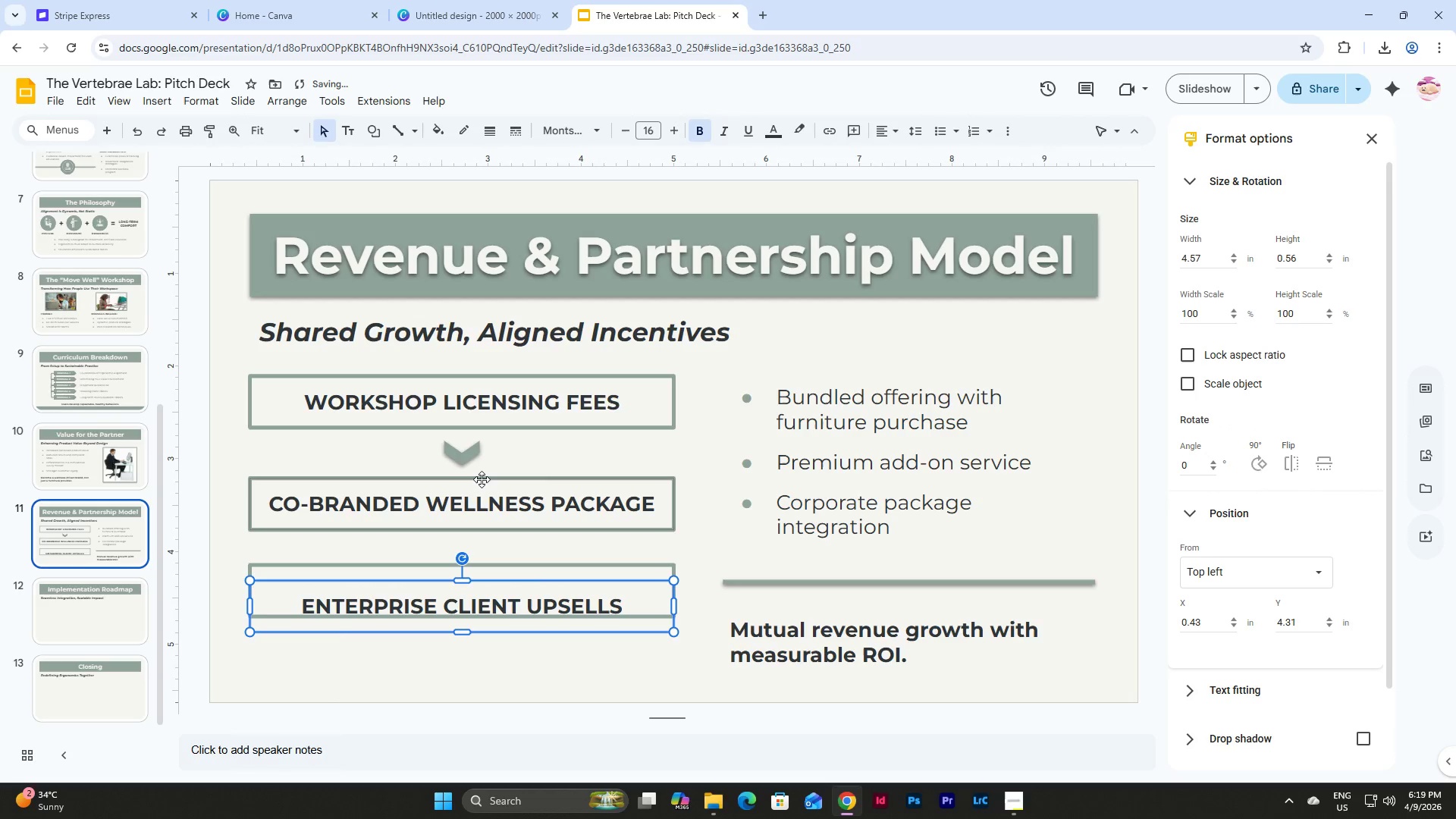 
key(Control+Z)
 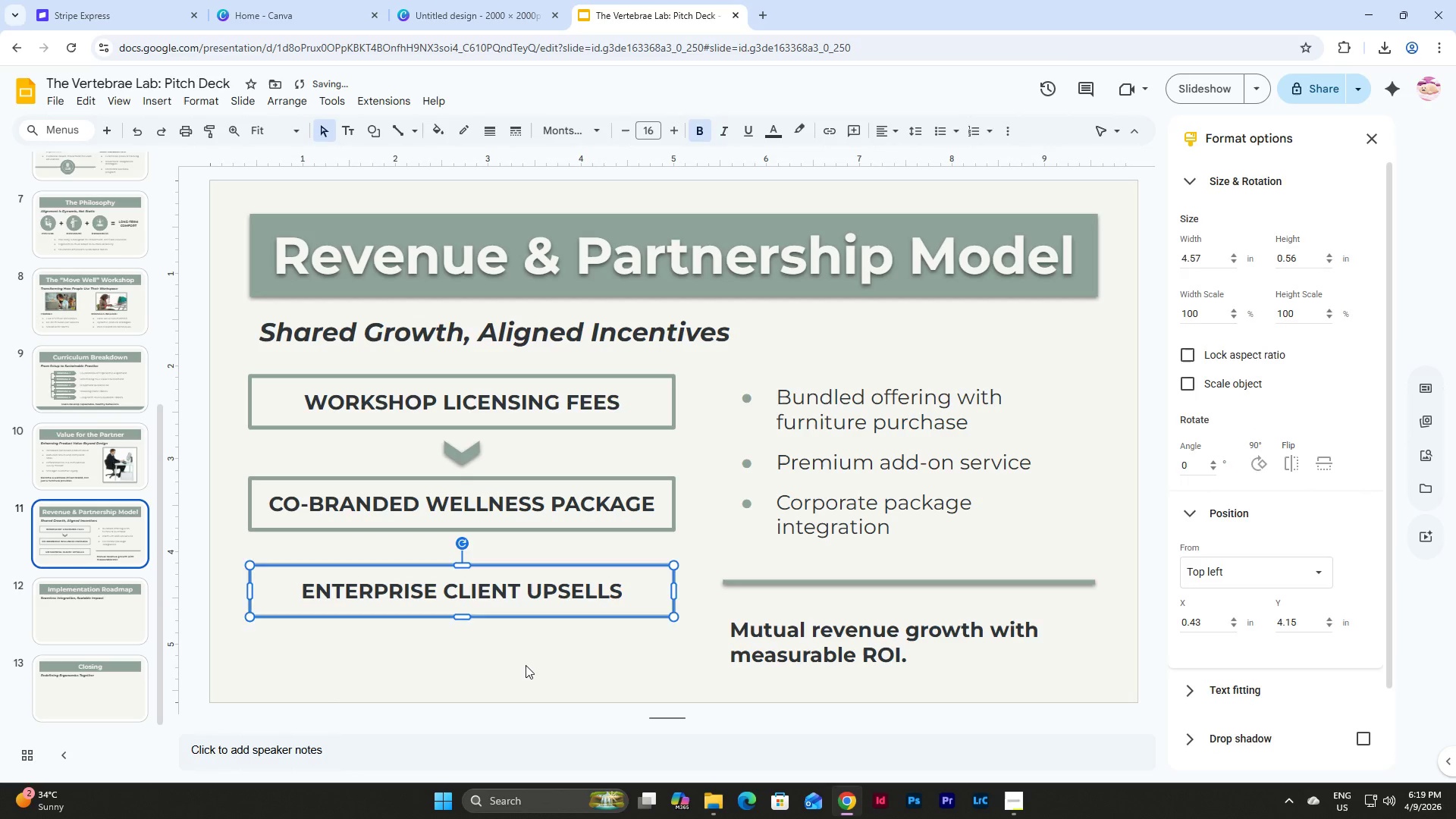 
left_click_drag(start_coordinate=[526, 665], to_coordinate=[460, 554])
 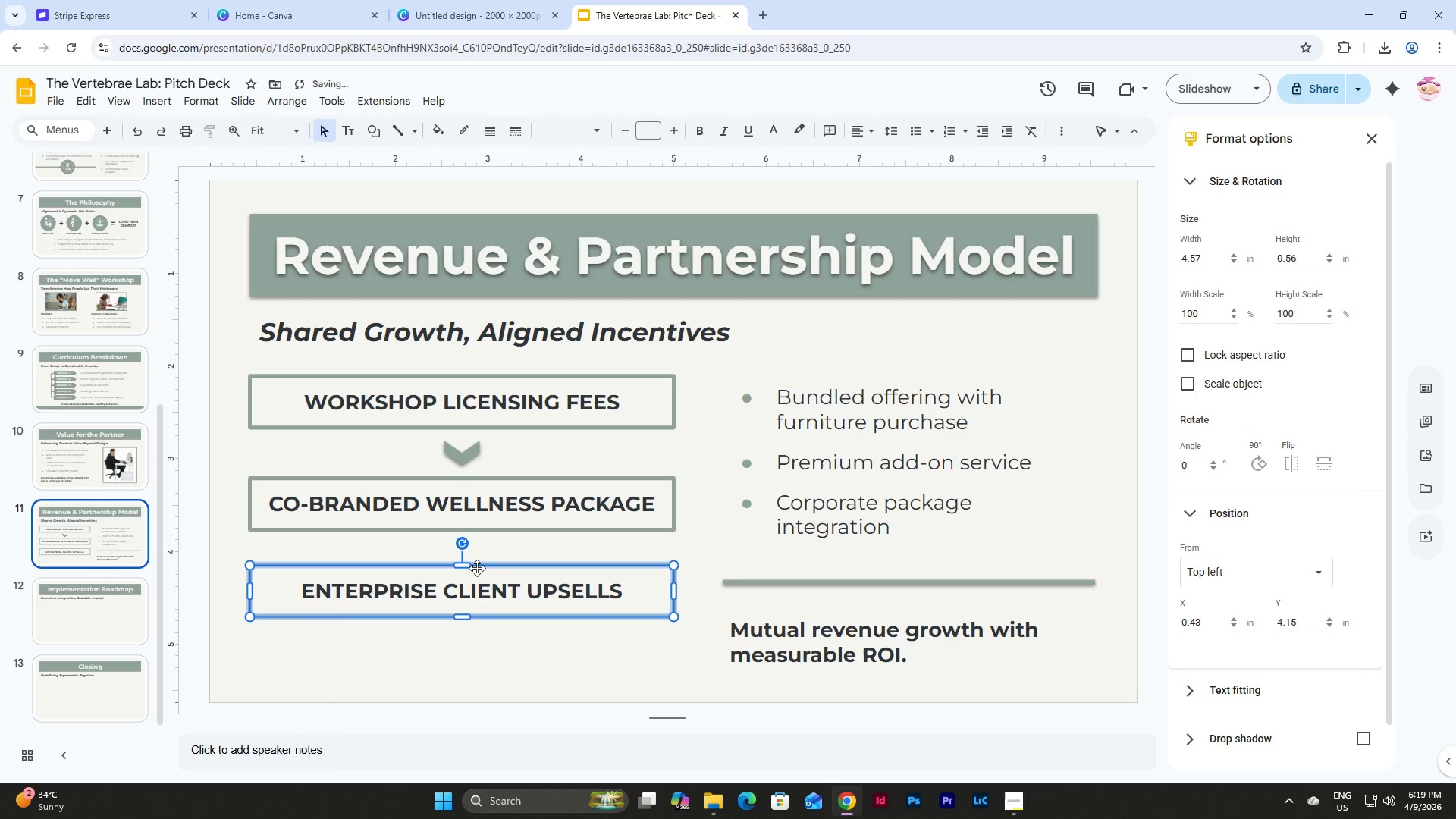 
left_click_drag(start_coordinate=[477, 568], to_coordinate=[477, 582])
 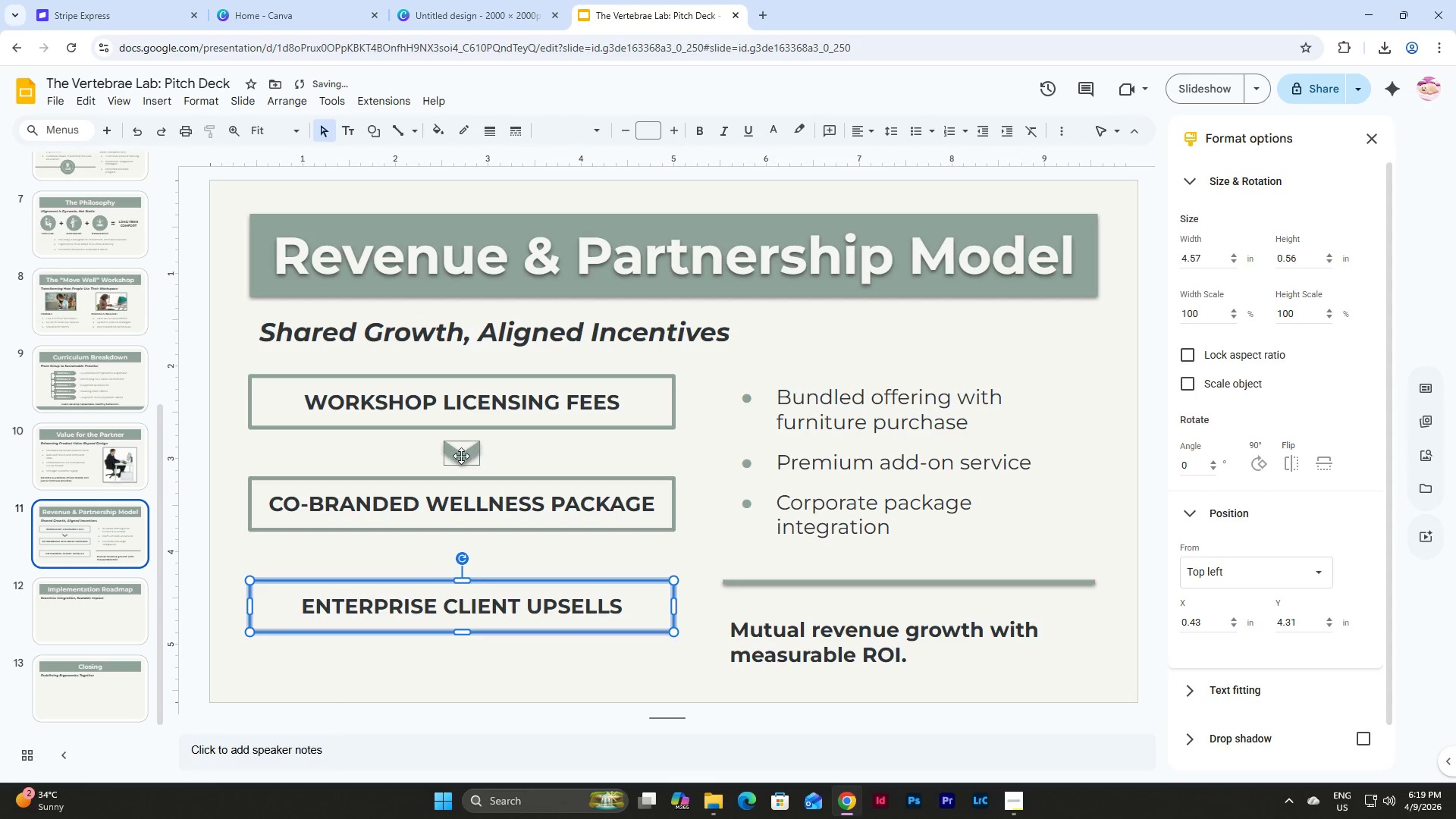 
left_click([461, 456])
 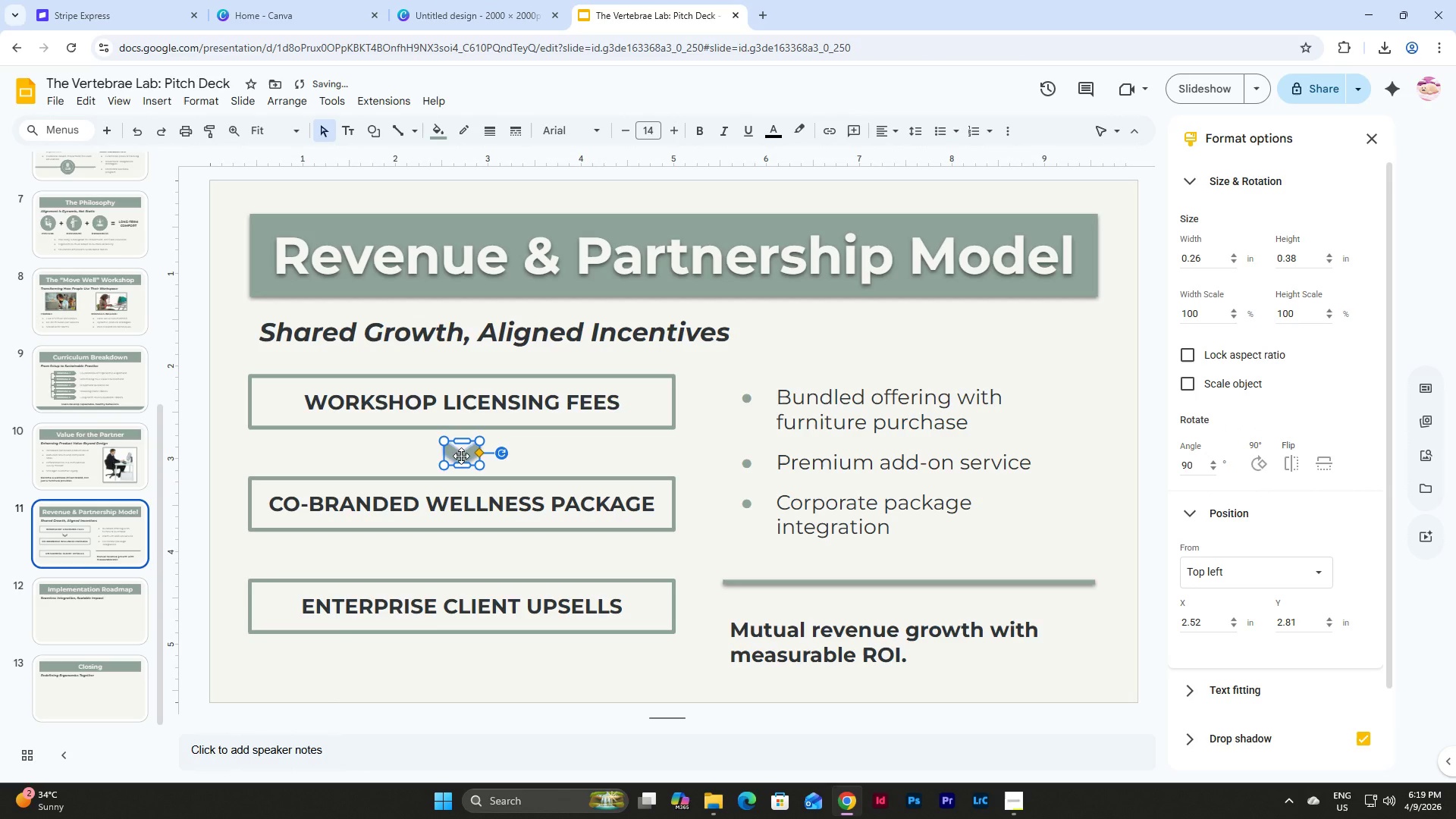 
key(Control+D)
 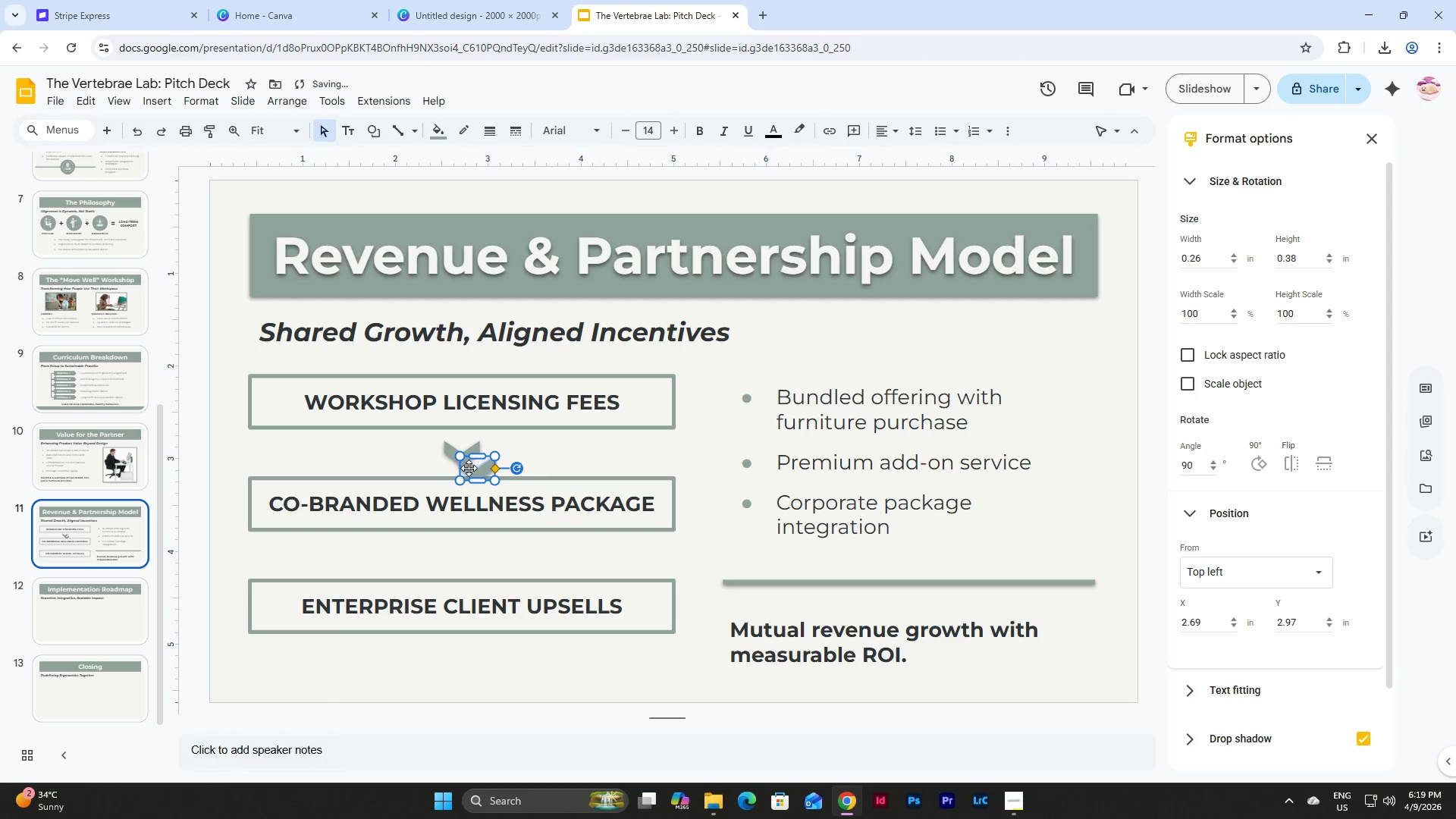 
left_click_drag(start_coordinate=[472, 468], to_coordinate=[457, 554])
 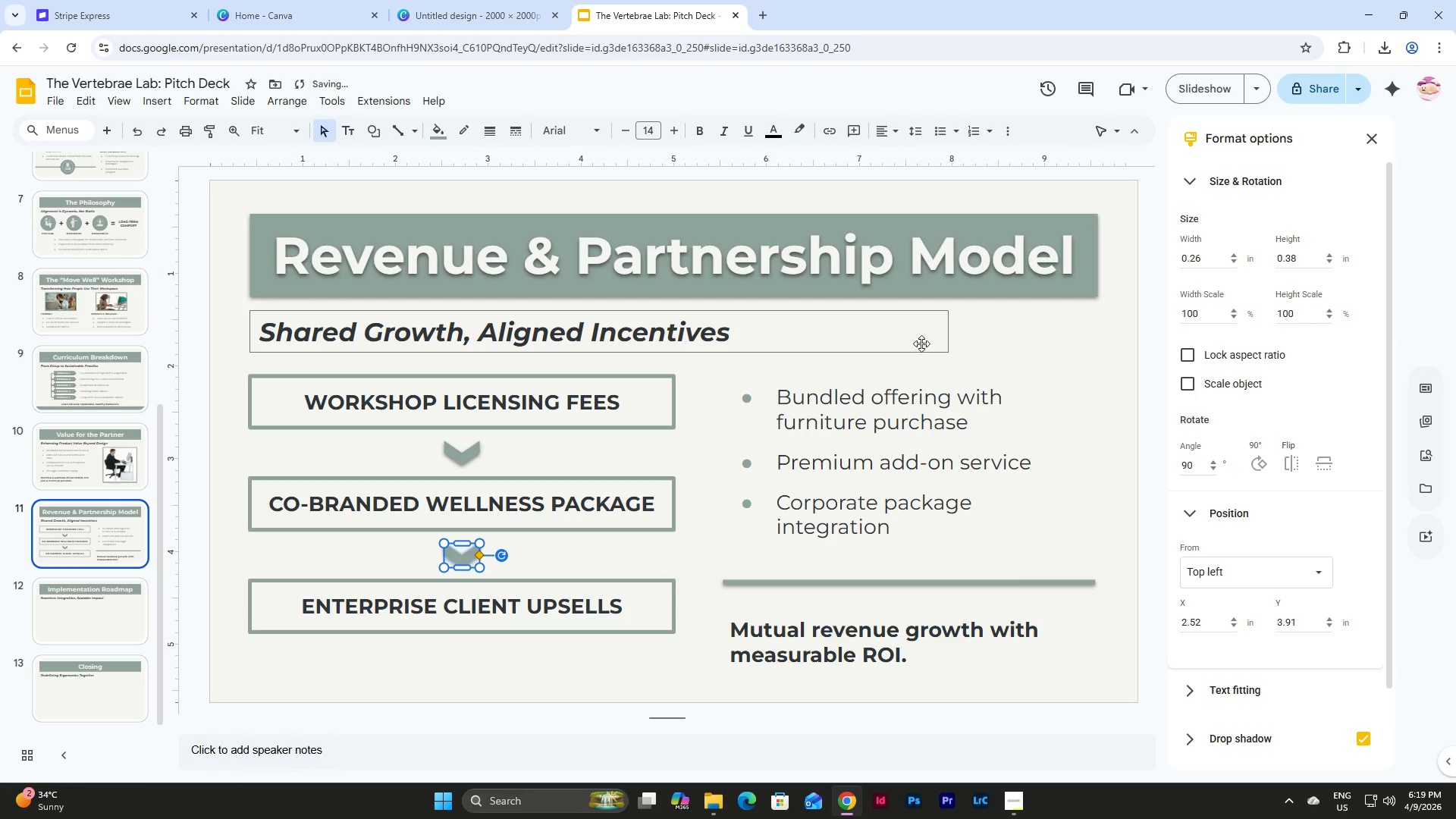 
left_click([1015, 328])
 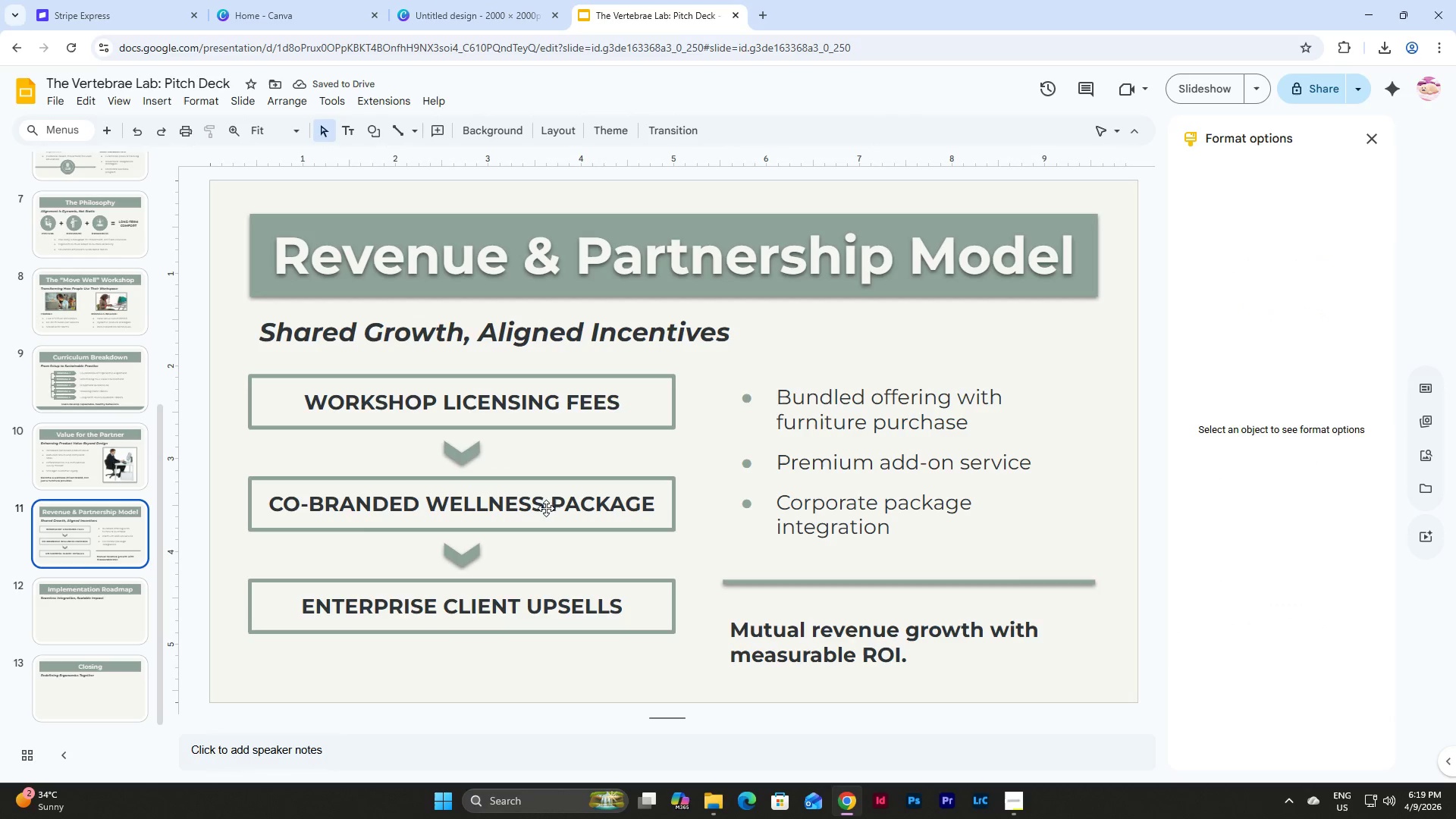 
left_click_drag(start_coordinate=[227, 371], to_coordinate=[579, 667])
 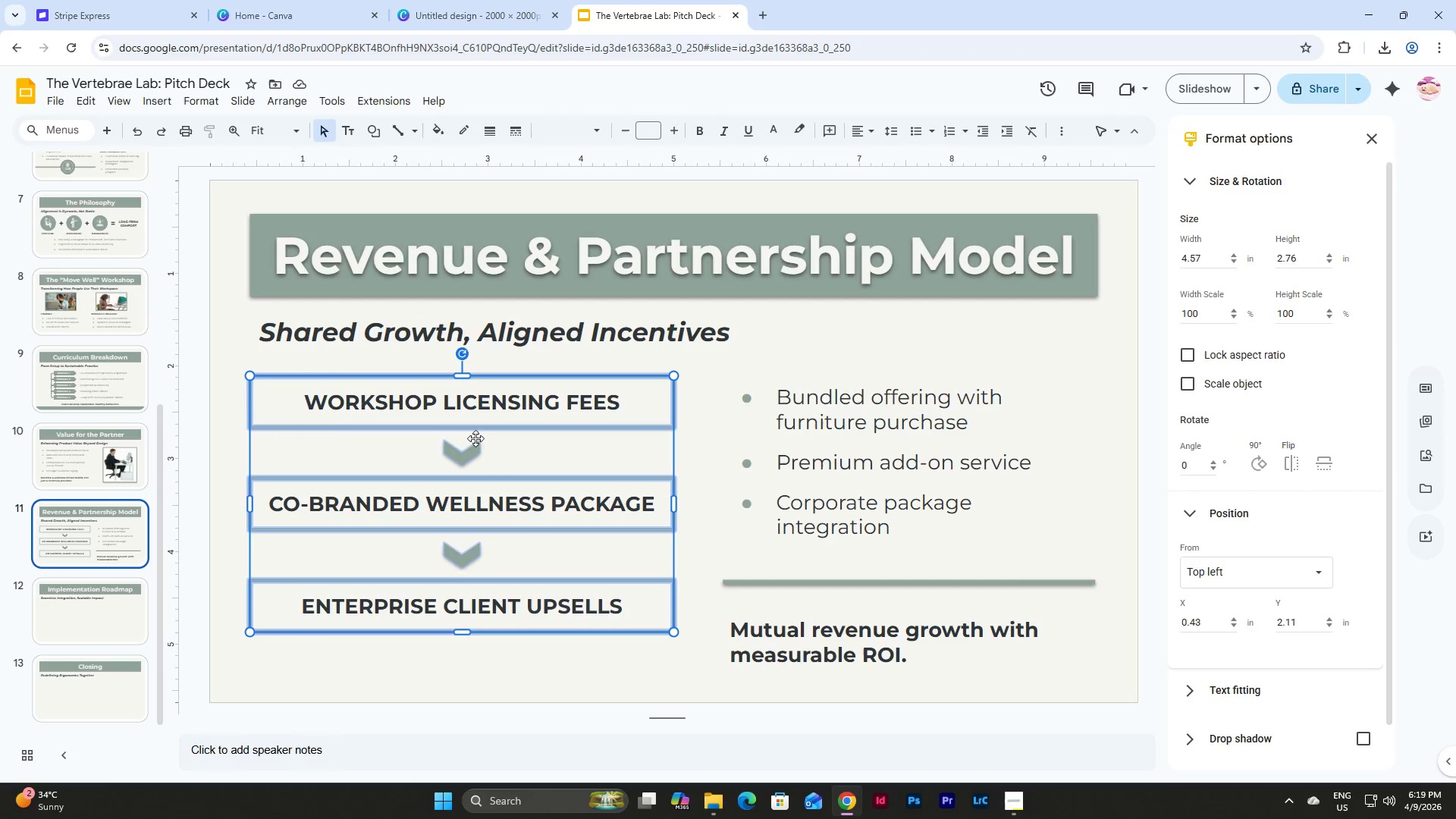 
left_click([472, 431])
 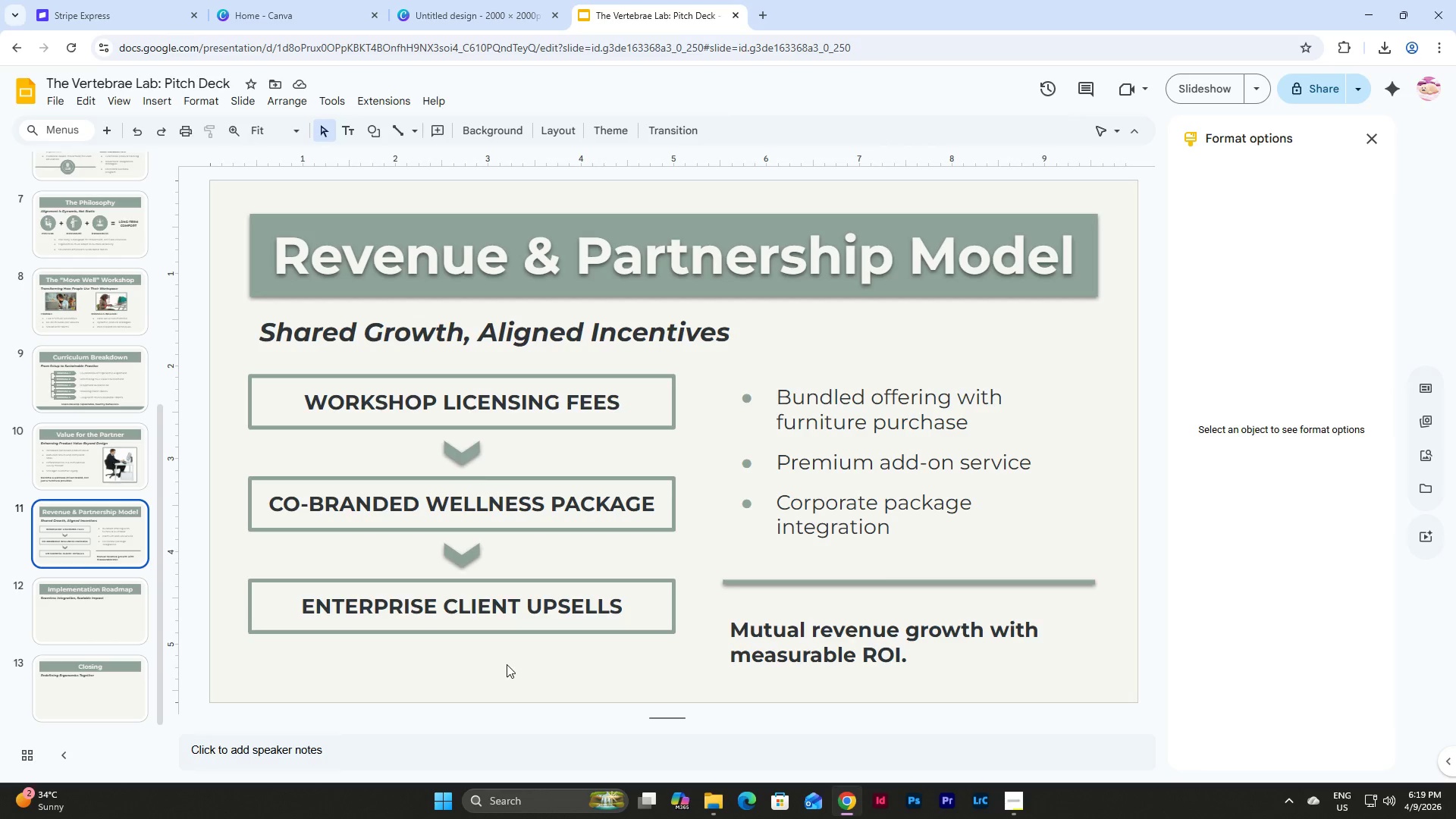 
left_click_drag(start_coordinate=[507, 659], to_coordinate=[358, 400])
 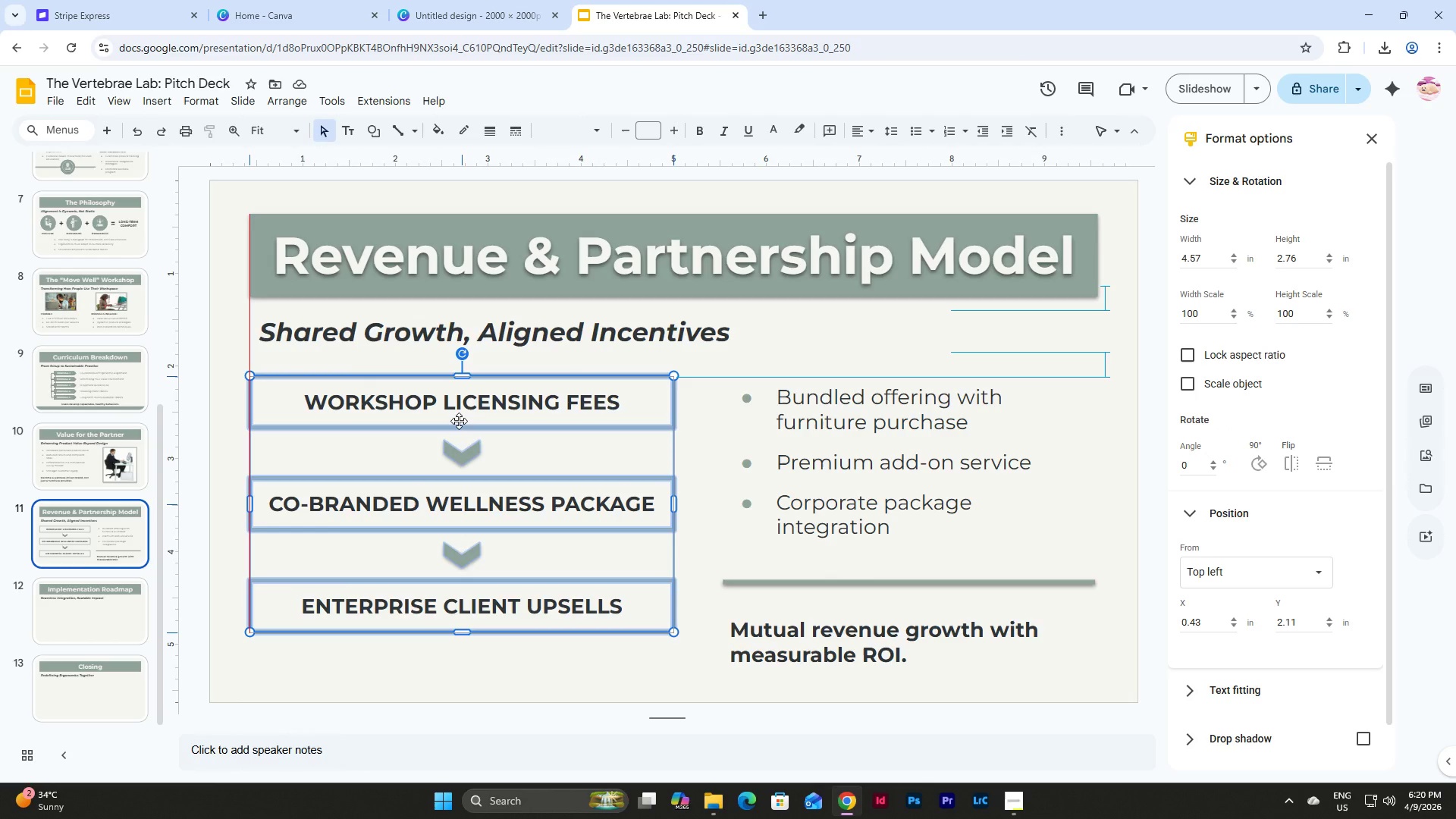 
wait(7.97)
 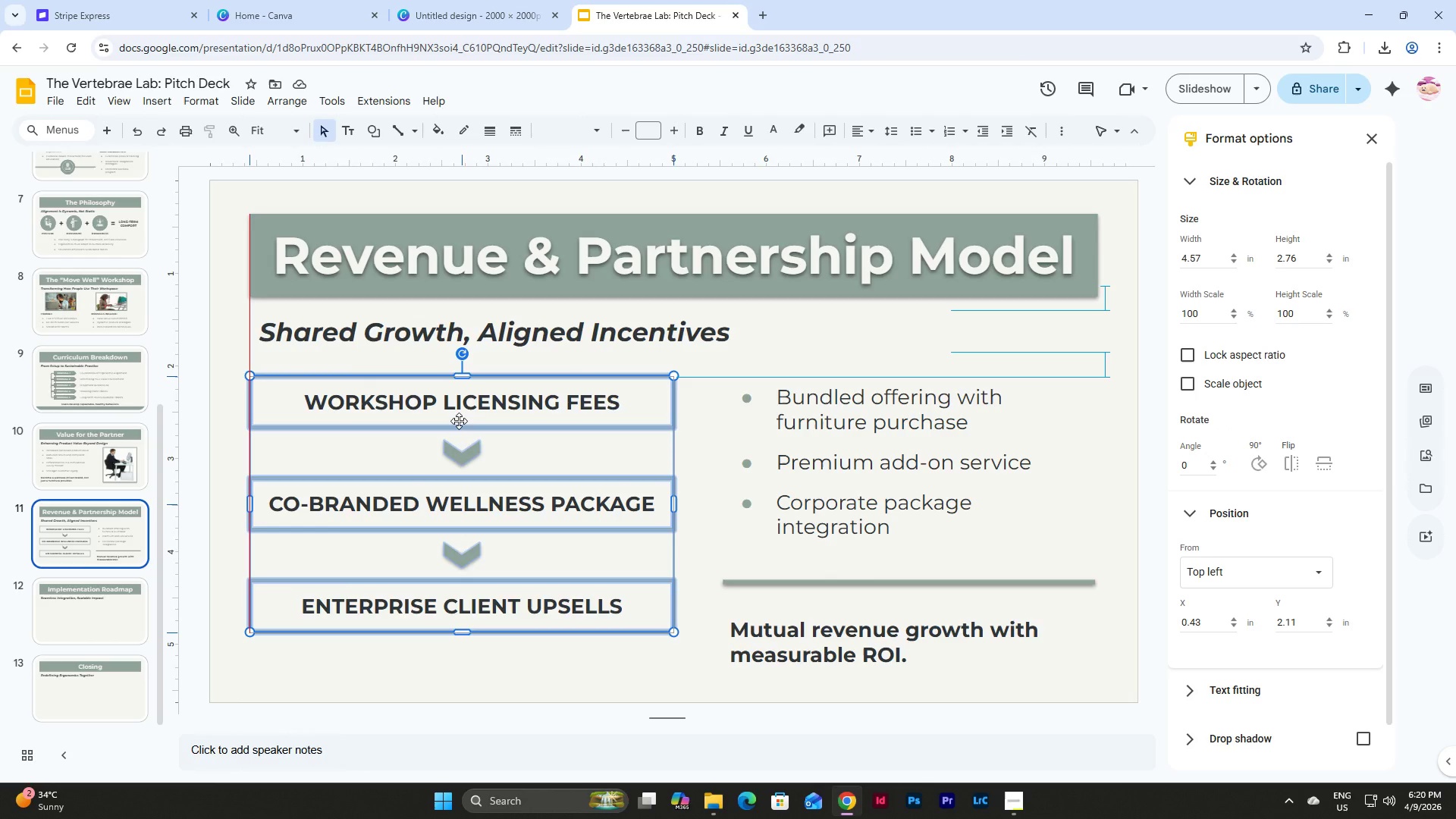 
left_click([921, 331])
 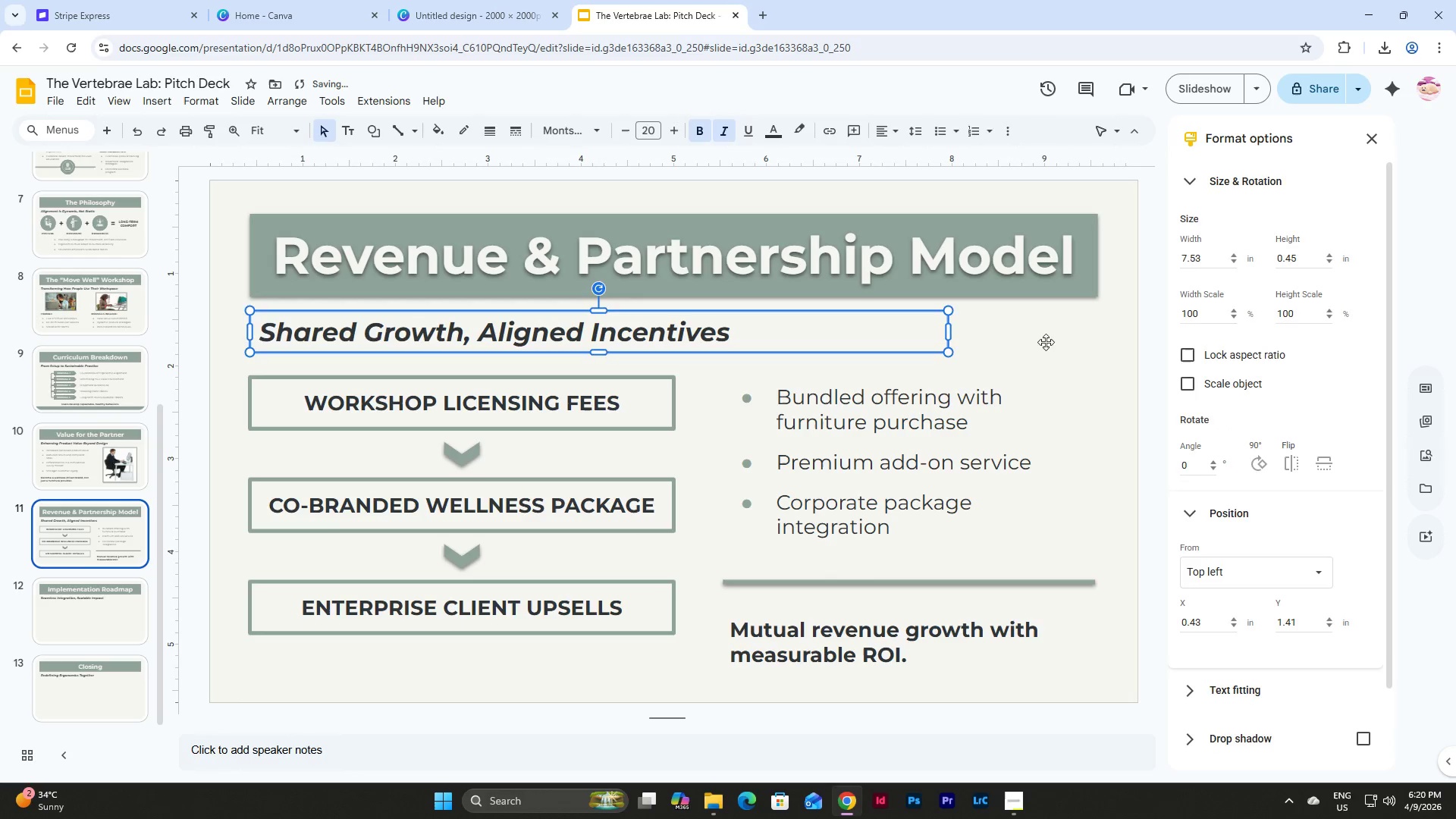 
left_click([1046, 342])
 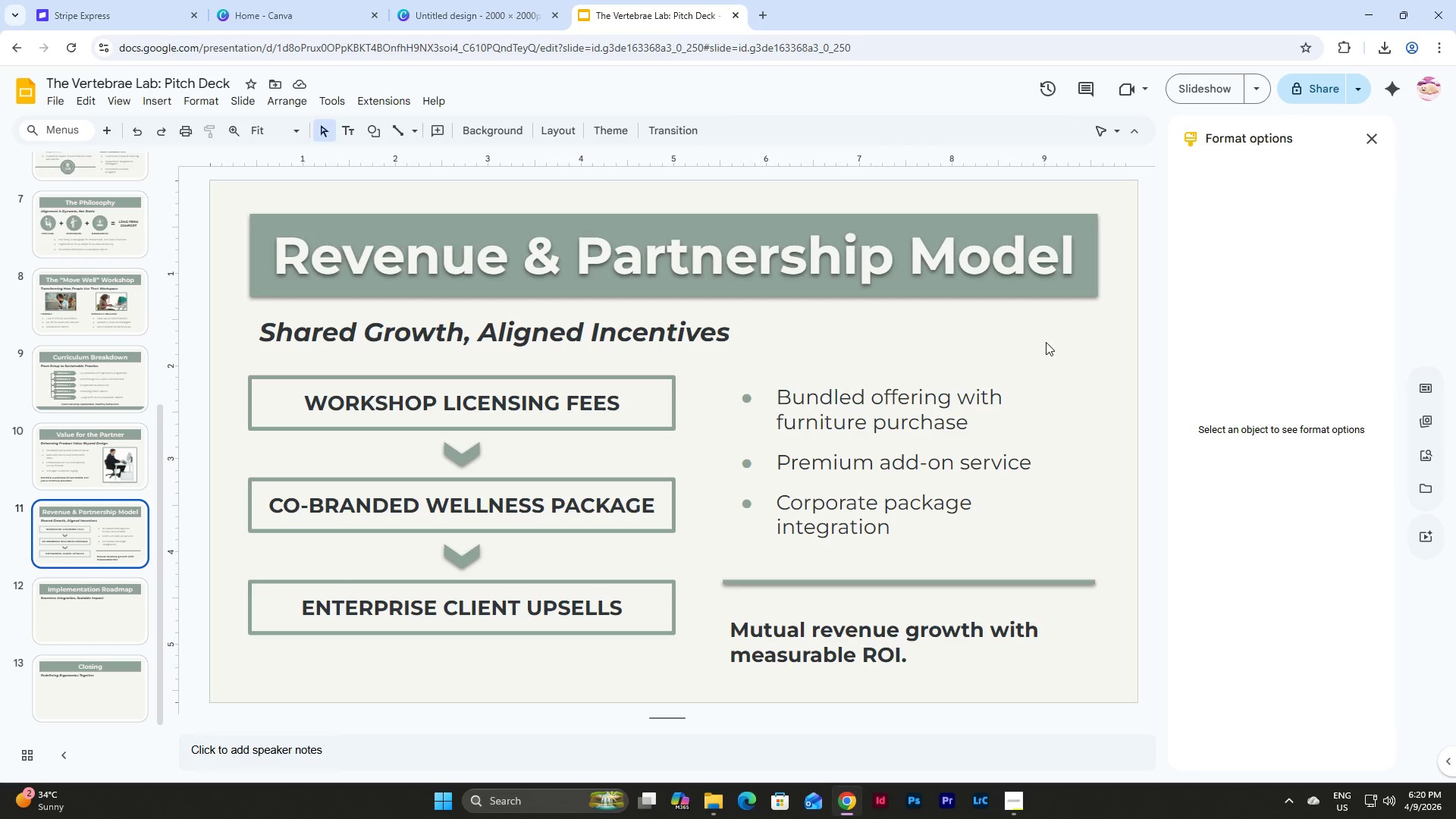 
wait(14.56)
 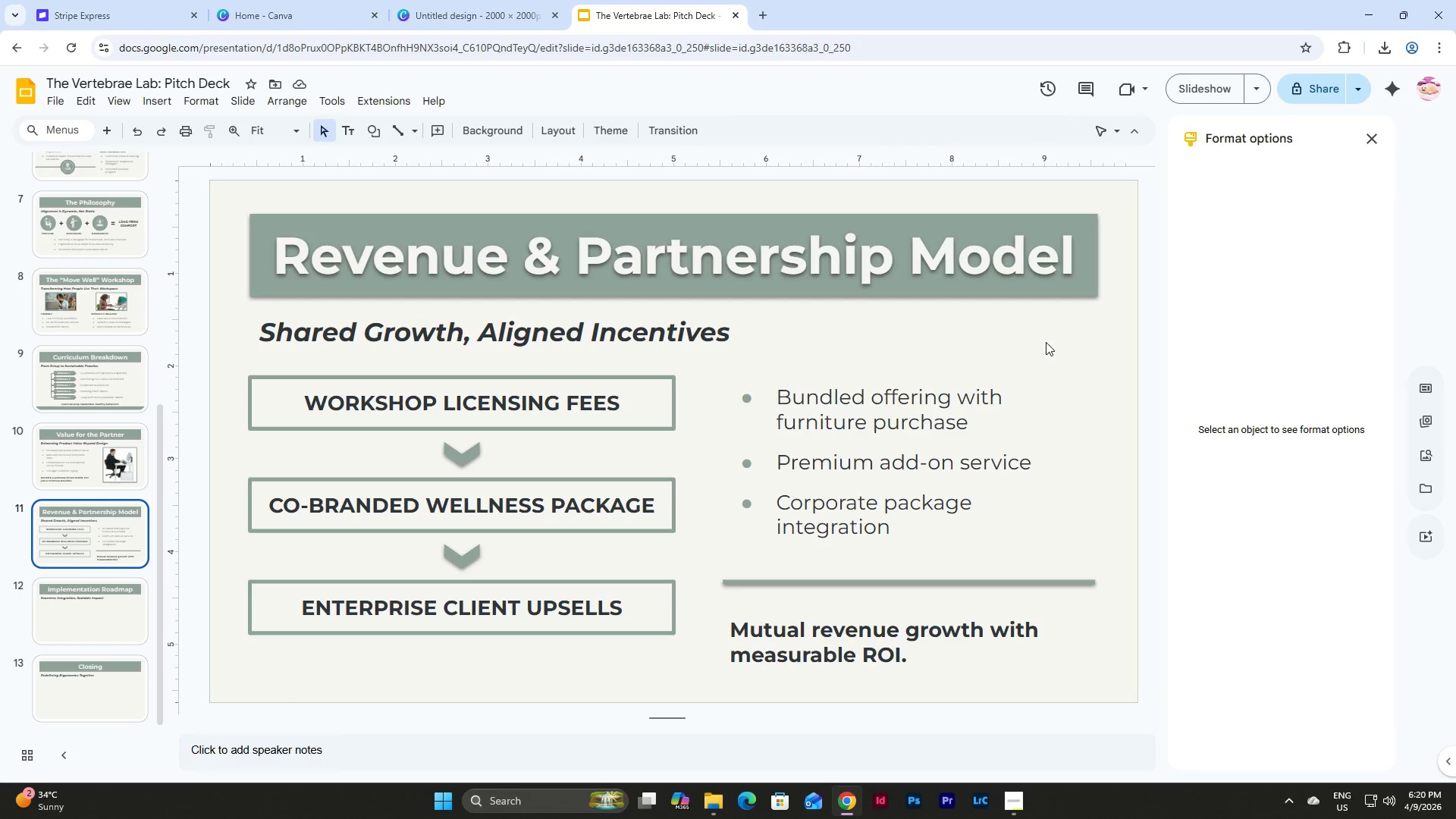 
left_click([881, 618])
 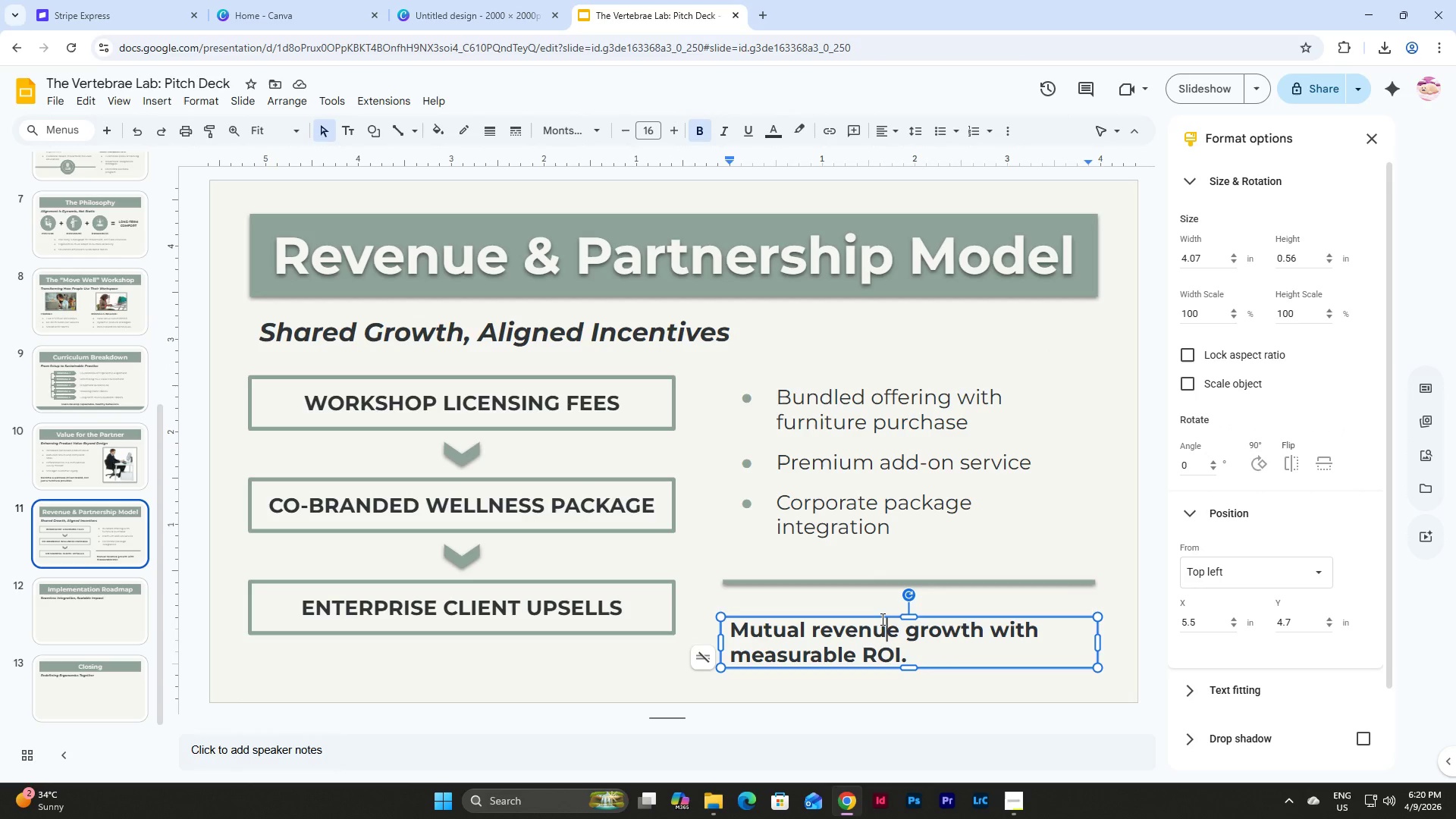 
wait(5.45)
 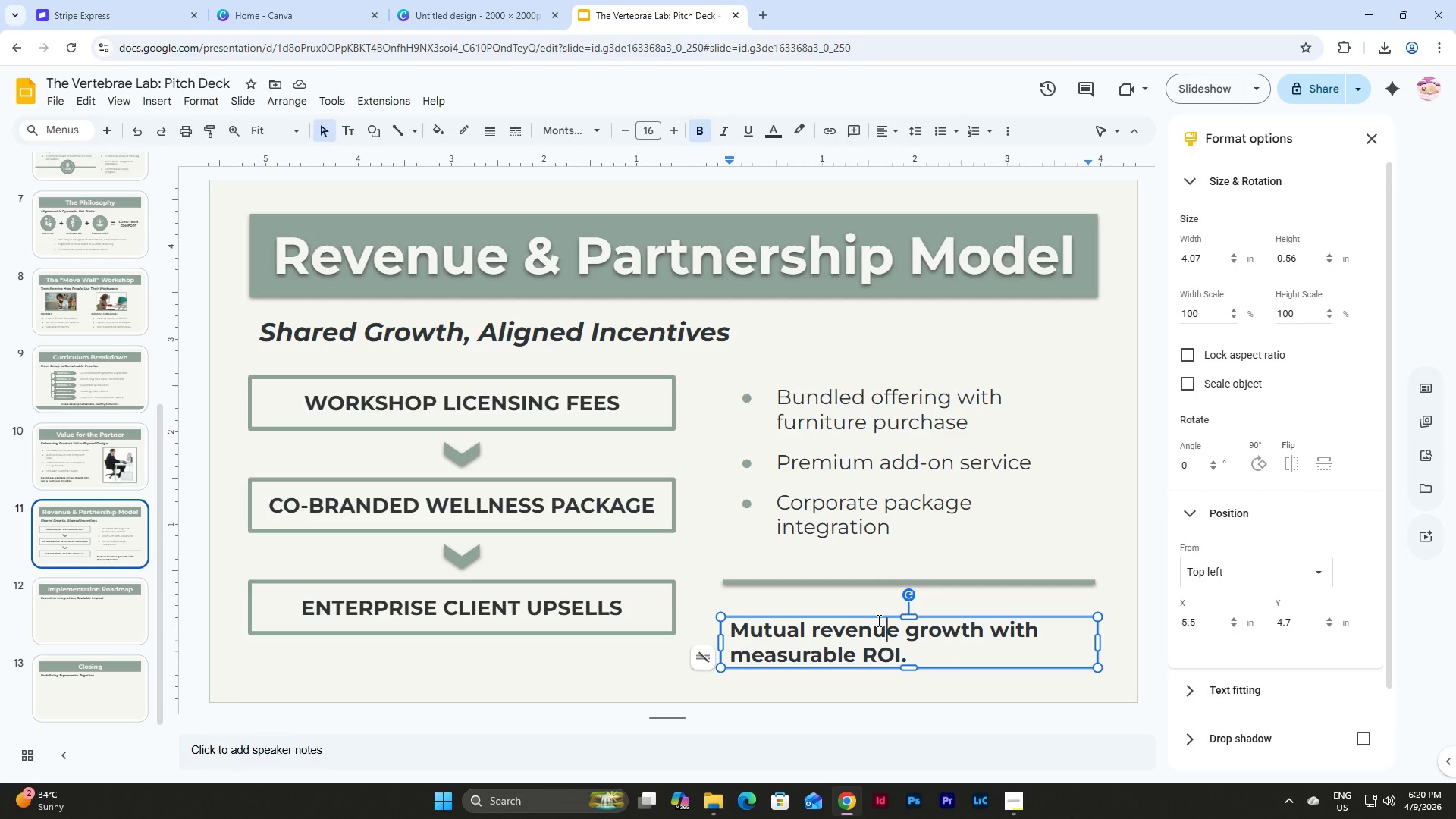 
left_click([874, 614])
 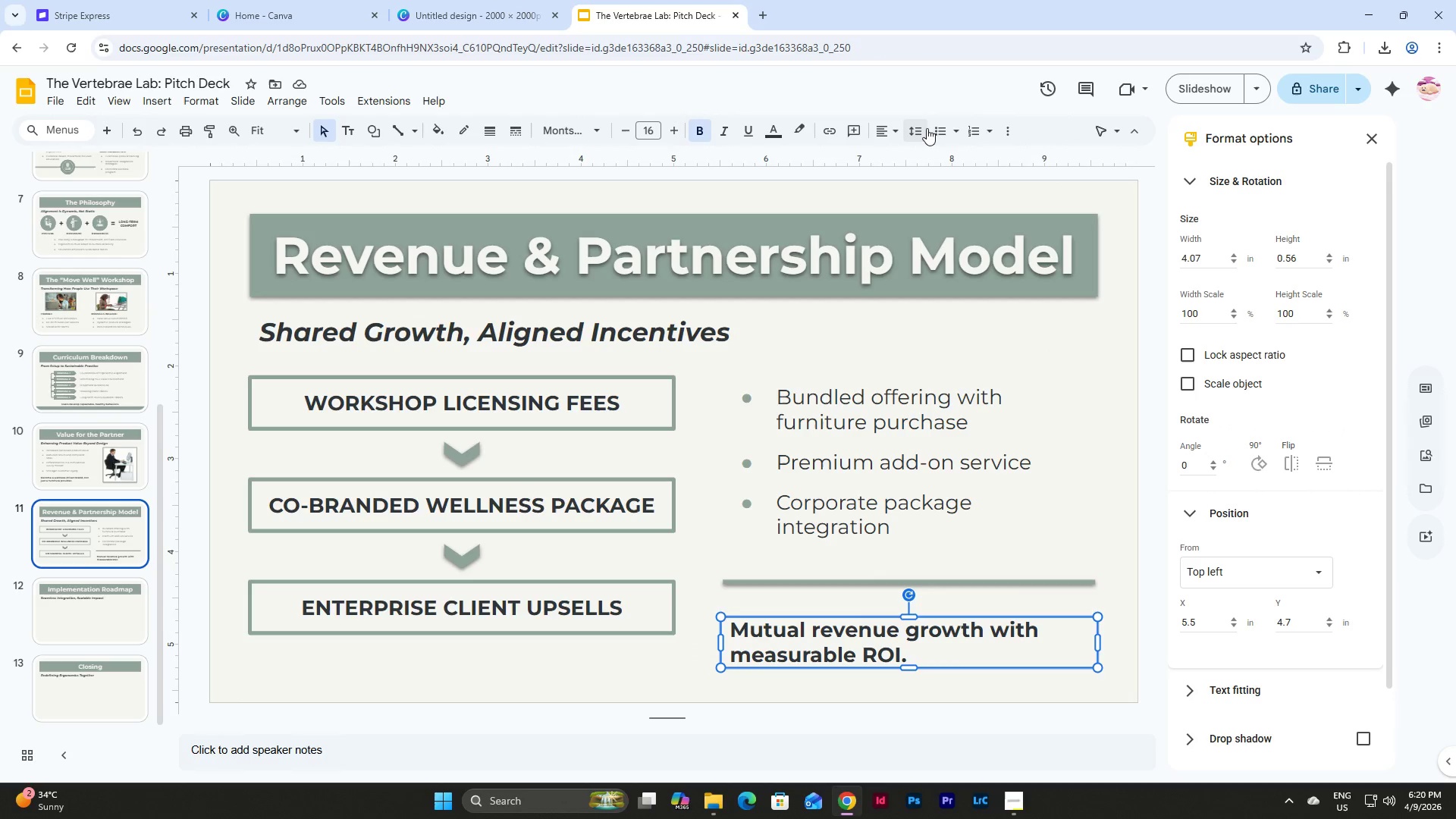 
left_click([883, 129])
 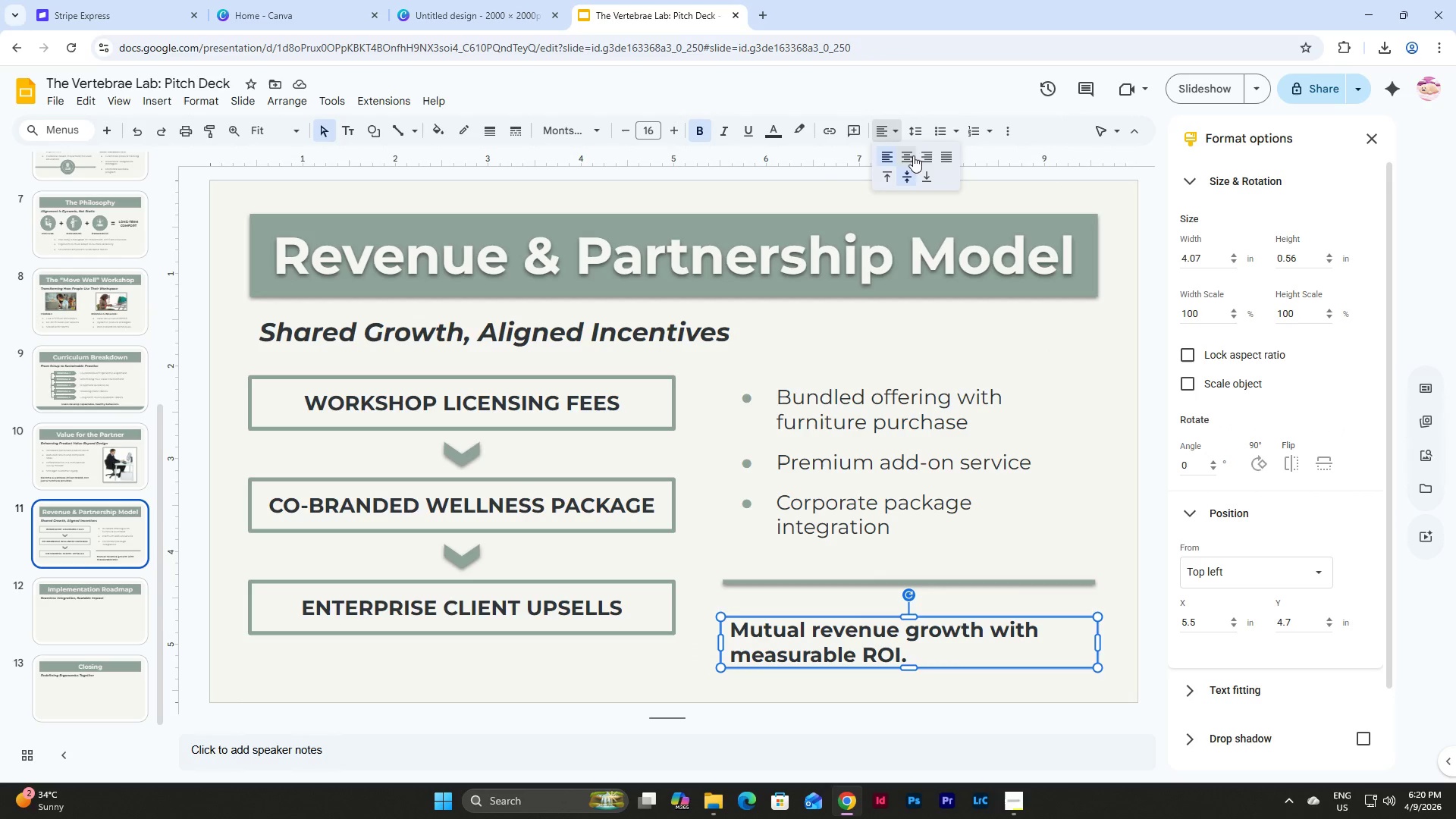 
left_click([929, 155])
 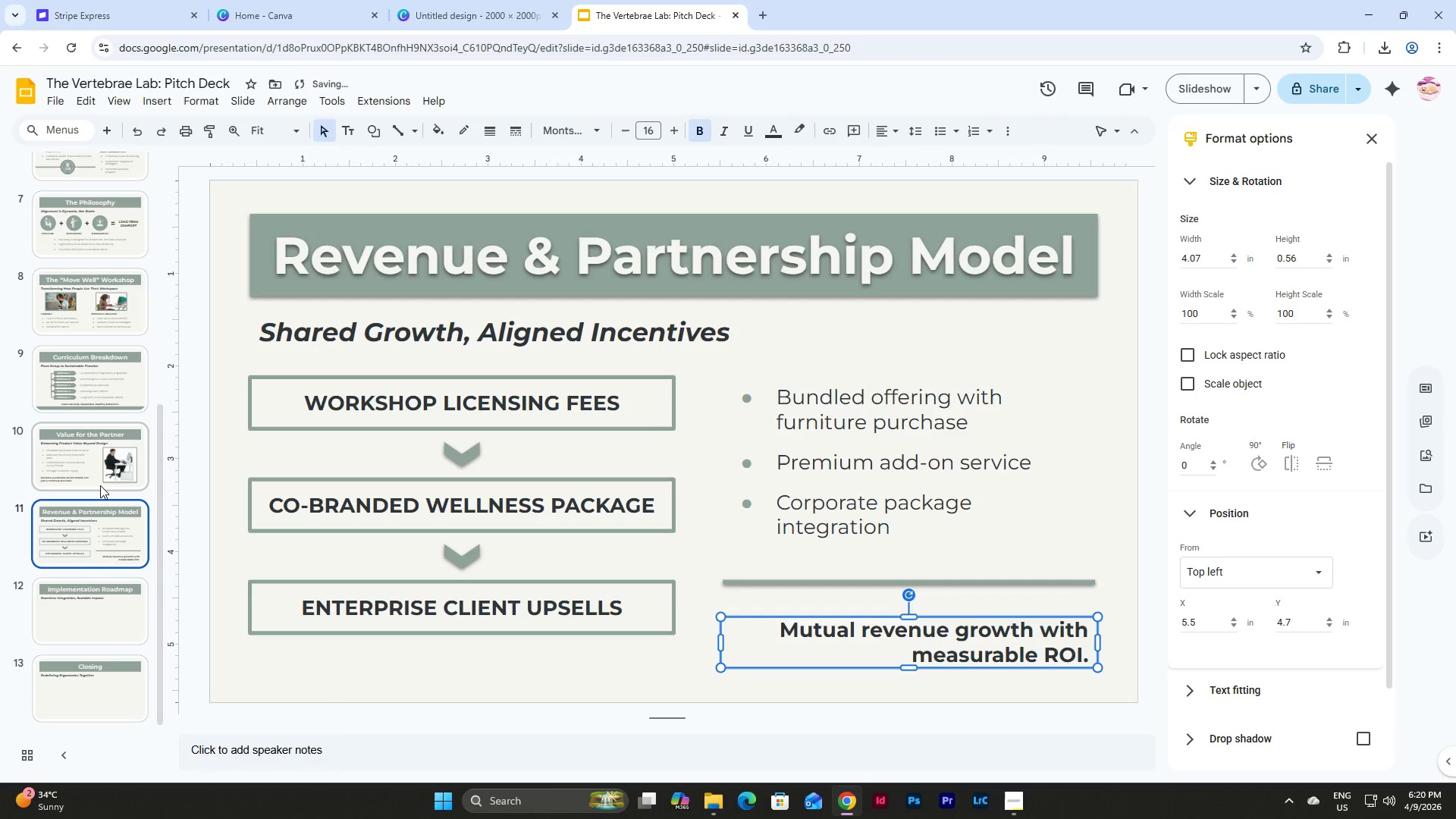 
left_click([115, 547])
 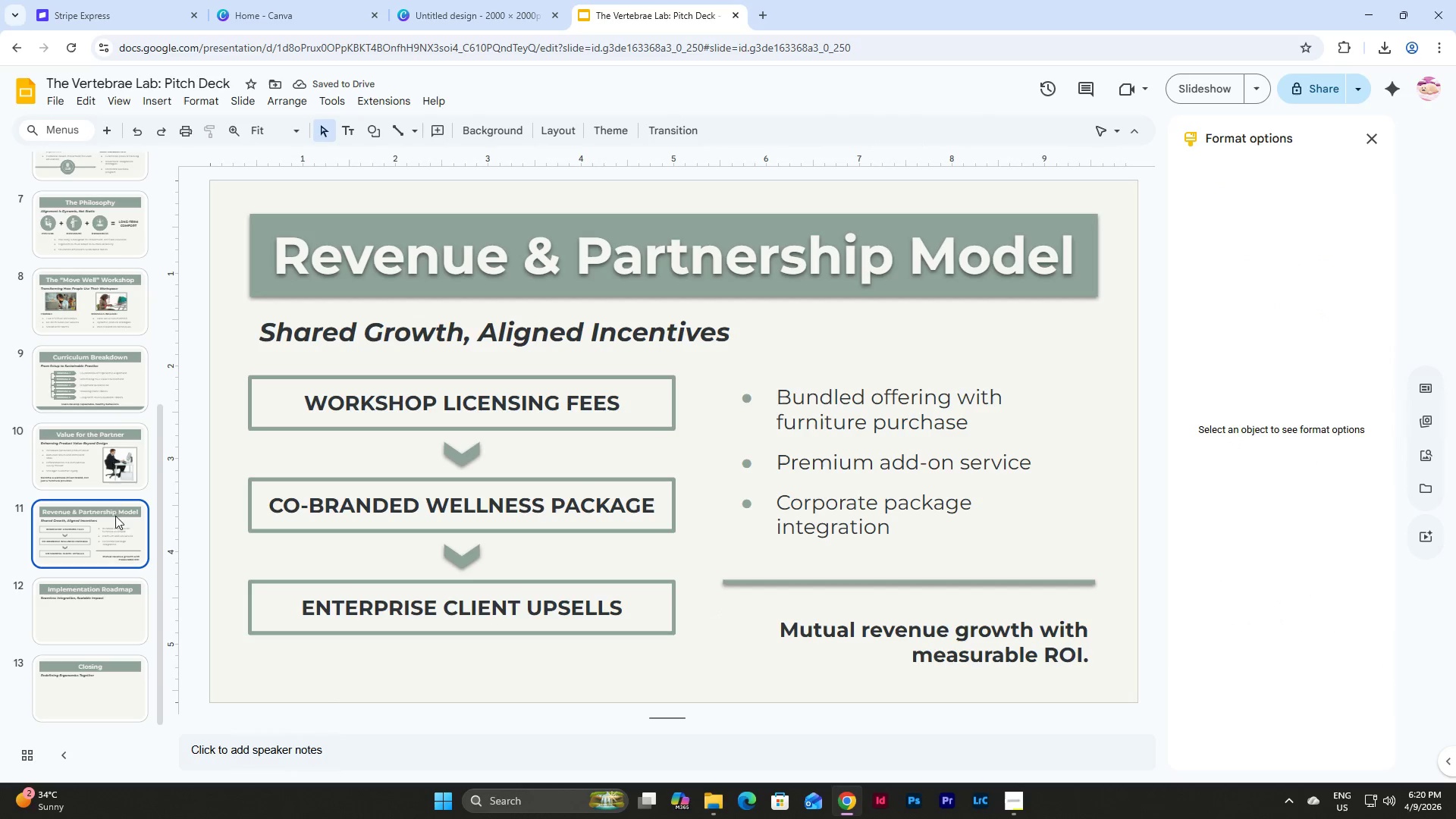 
left_click([115, 446])
 